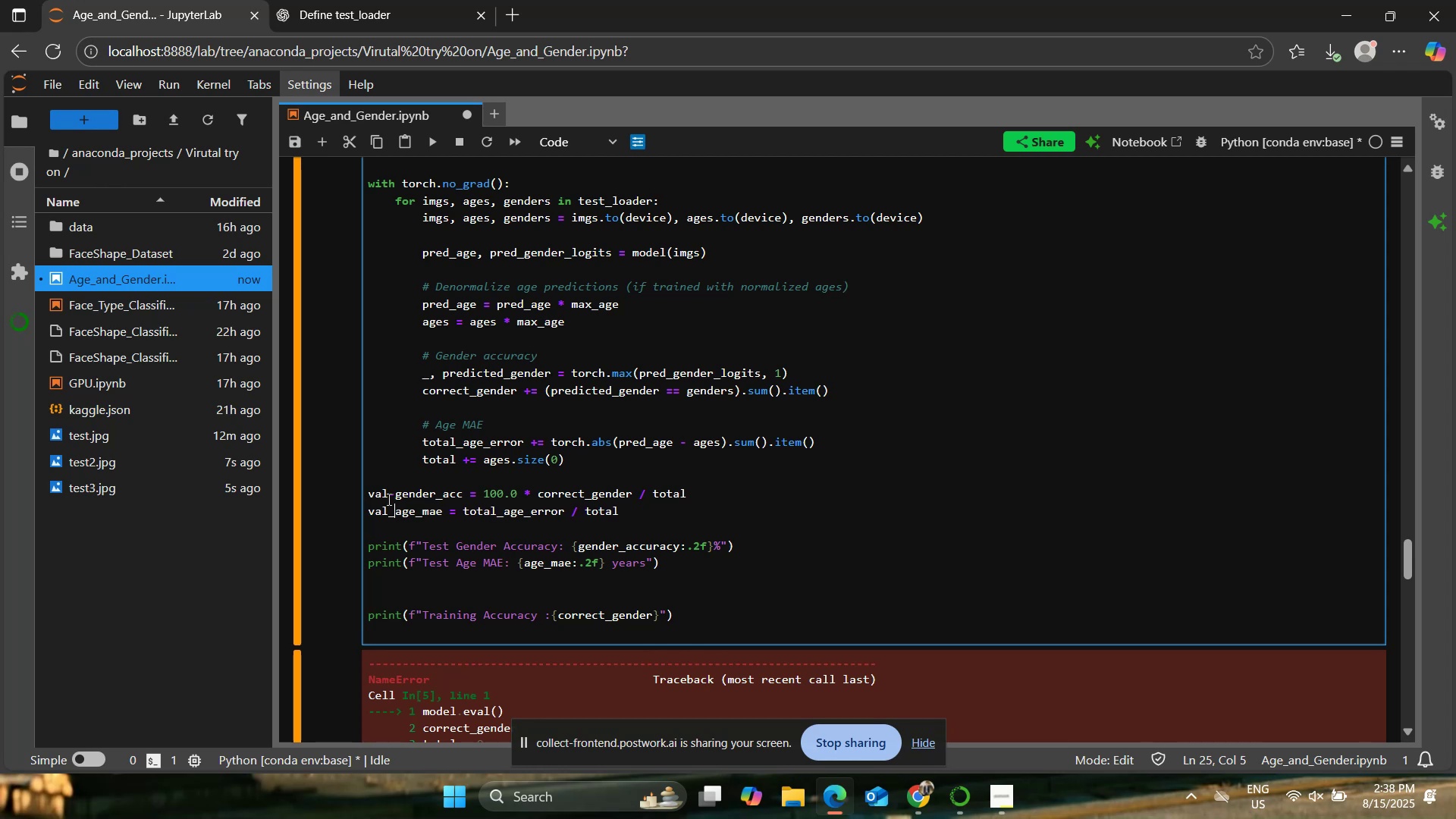 
hold_key(key=ArrowRight, duration=0.88)
 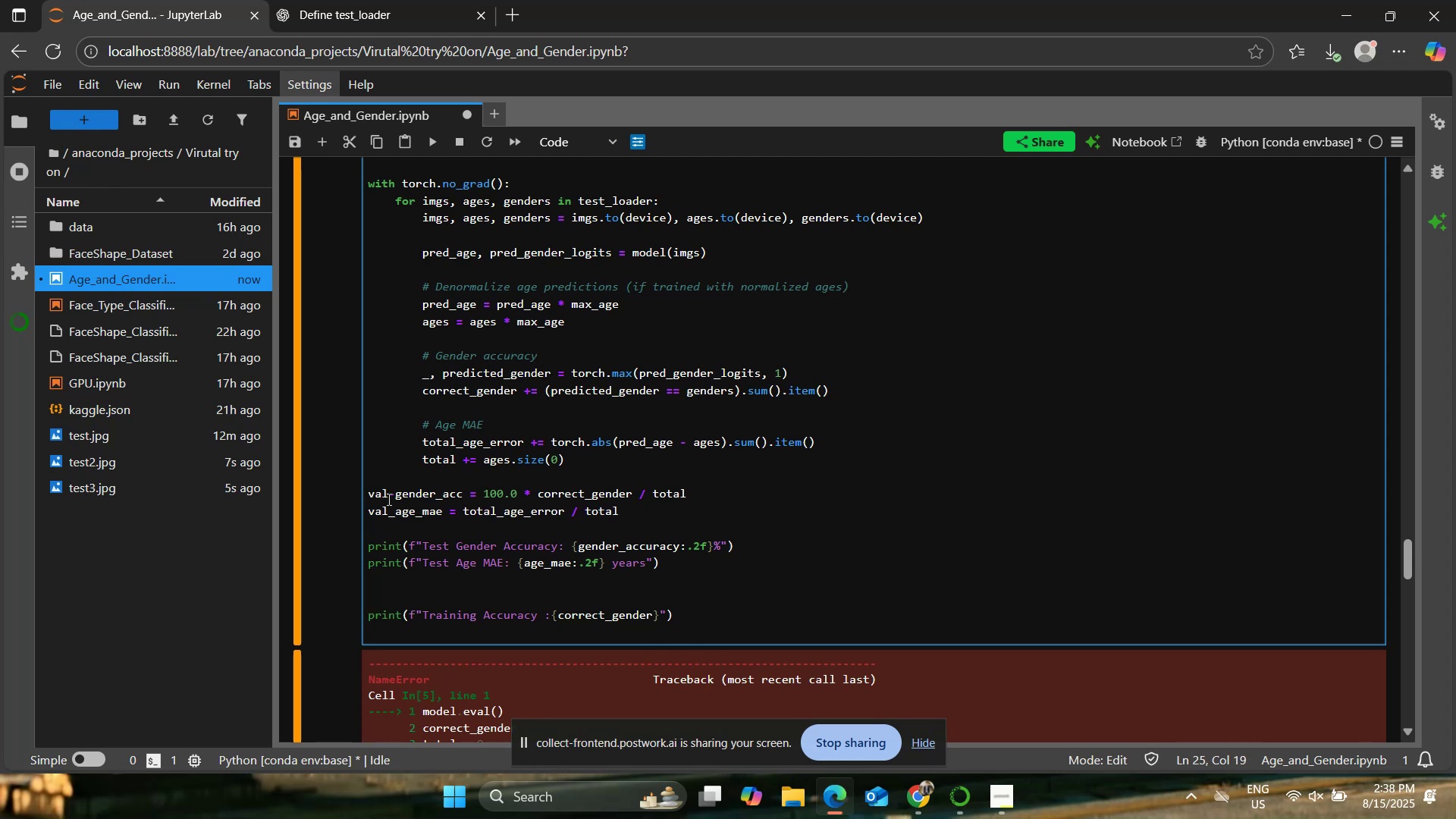 
key(ArrowDown)
 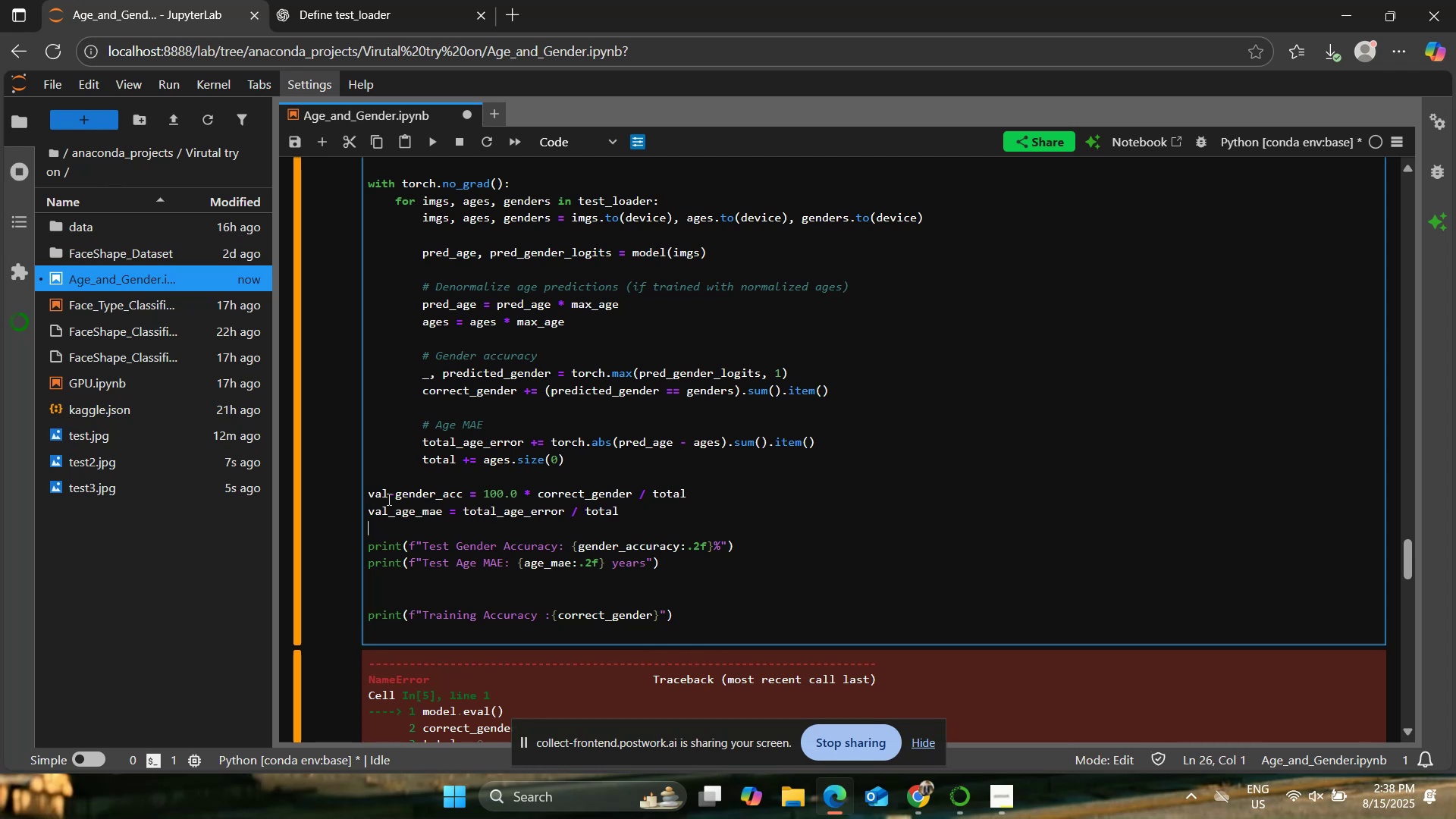 
key(ArrowDown)
 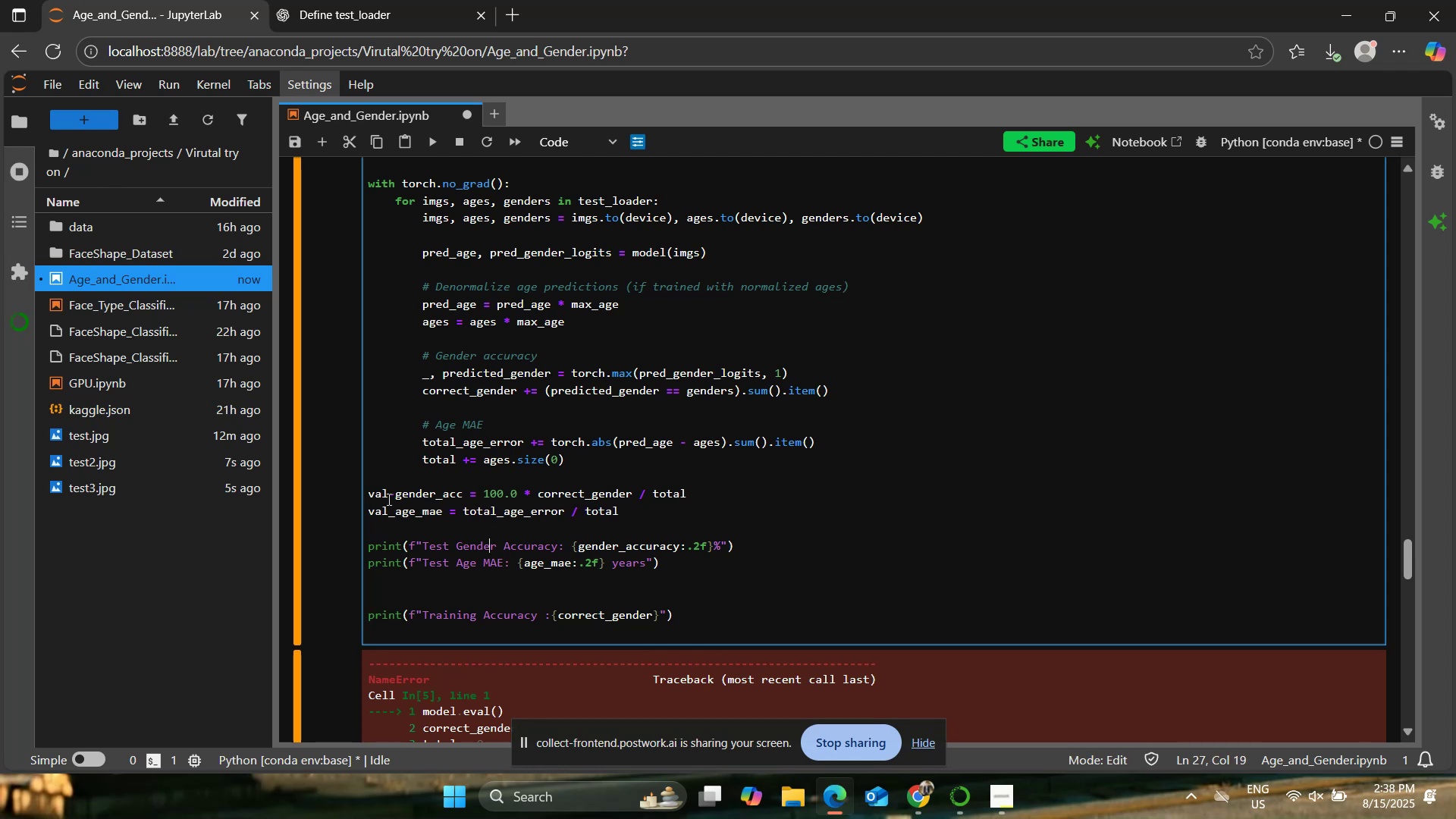 
key(ArrowDown)
 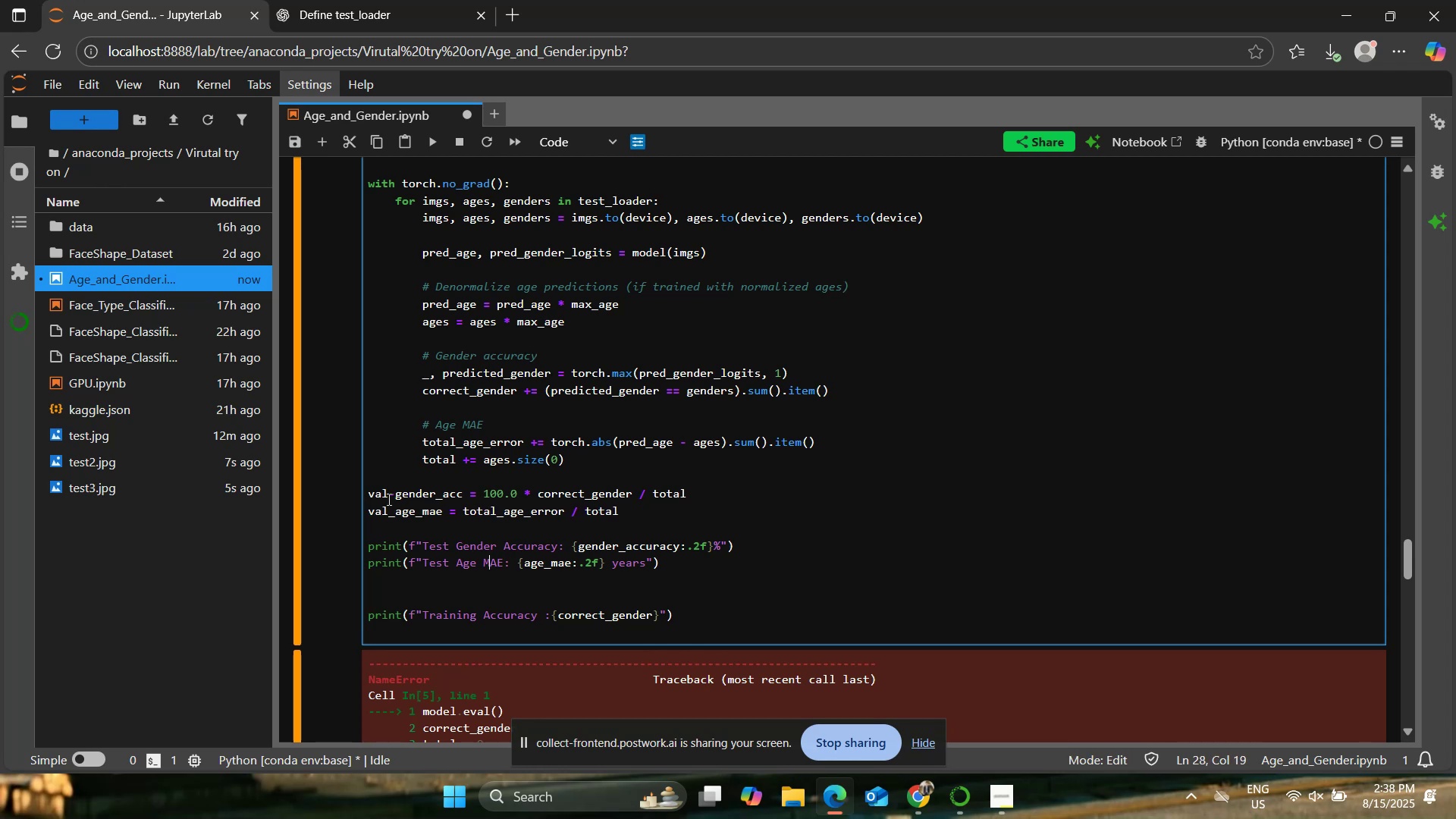 
key(ArrowDown)
 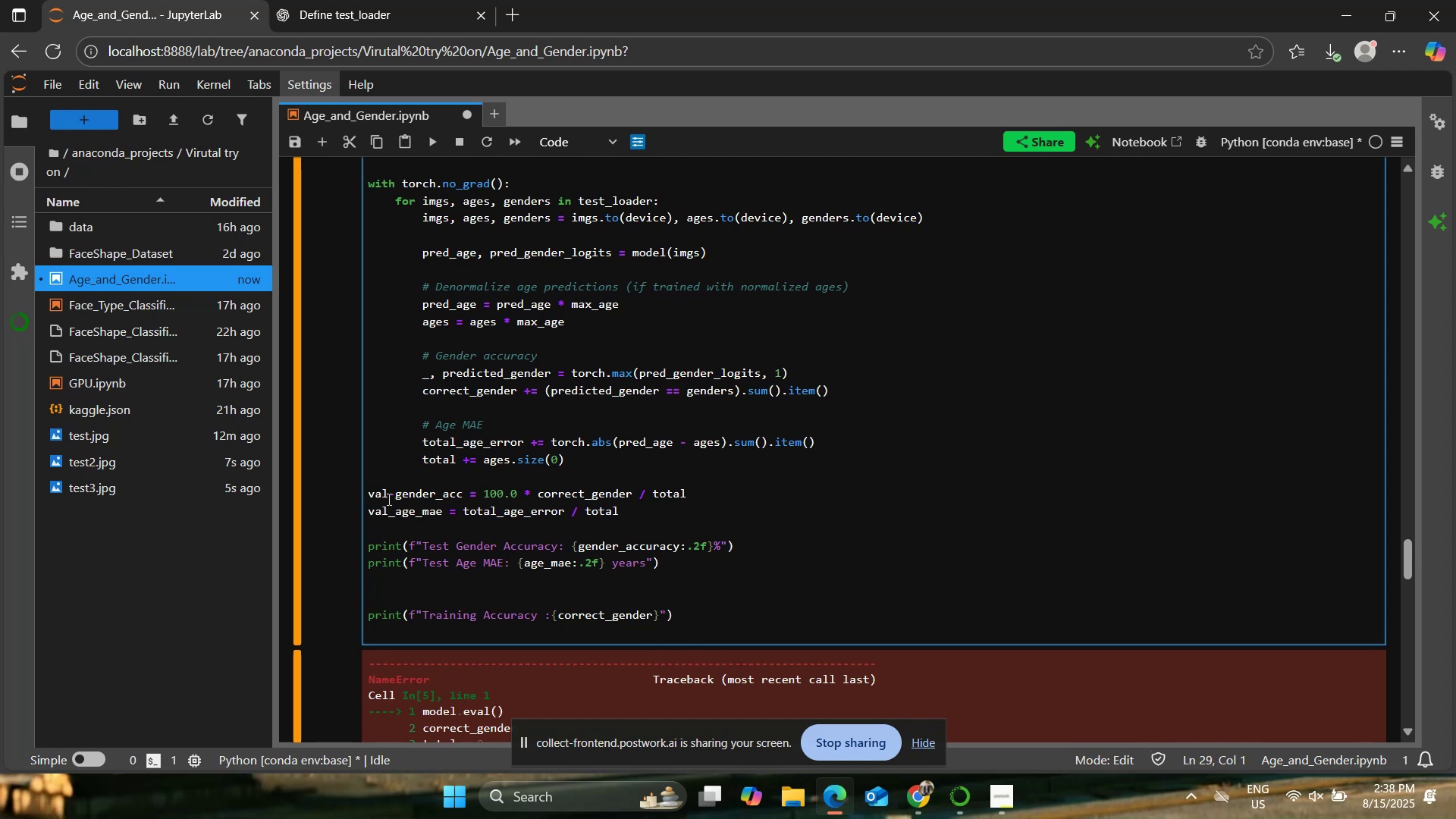 
key(ArrowDown)
 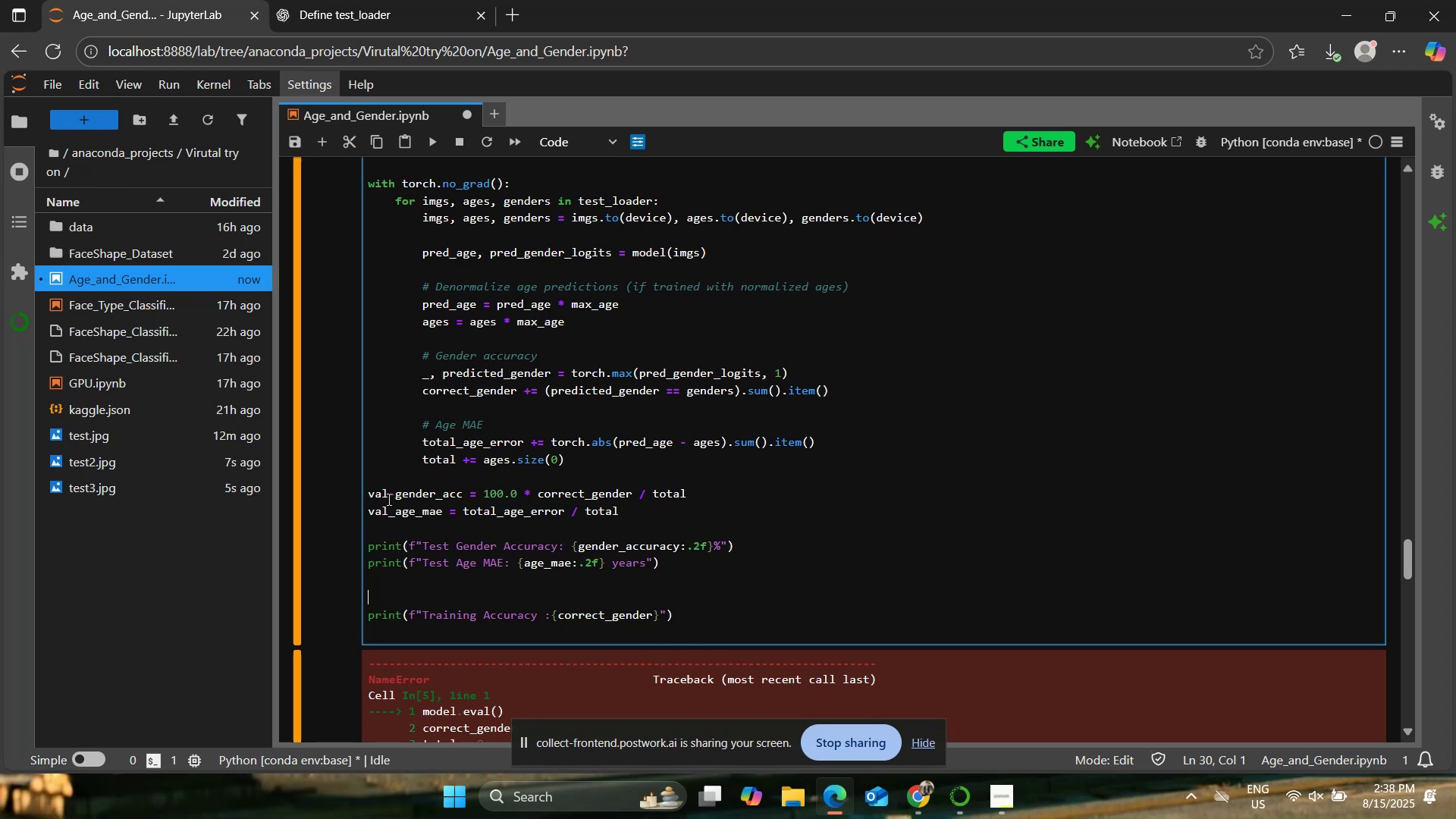 
key(ArrowDown)
 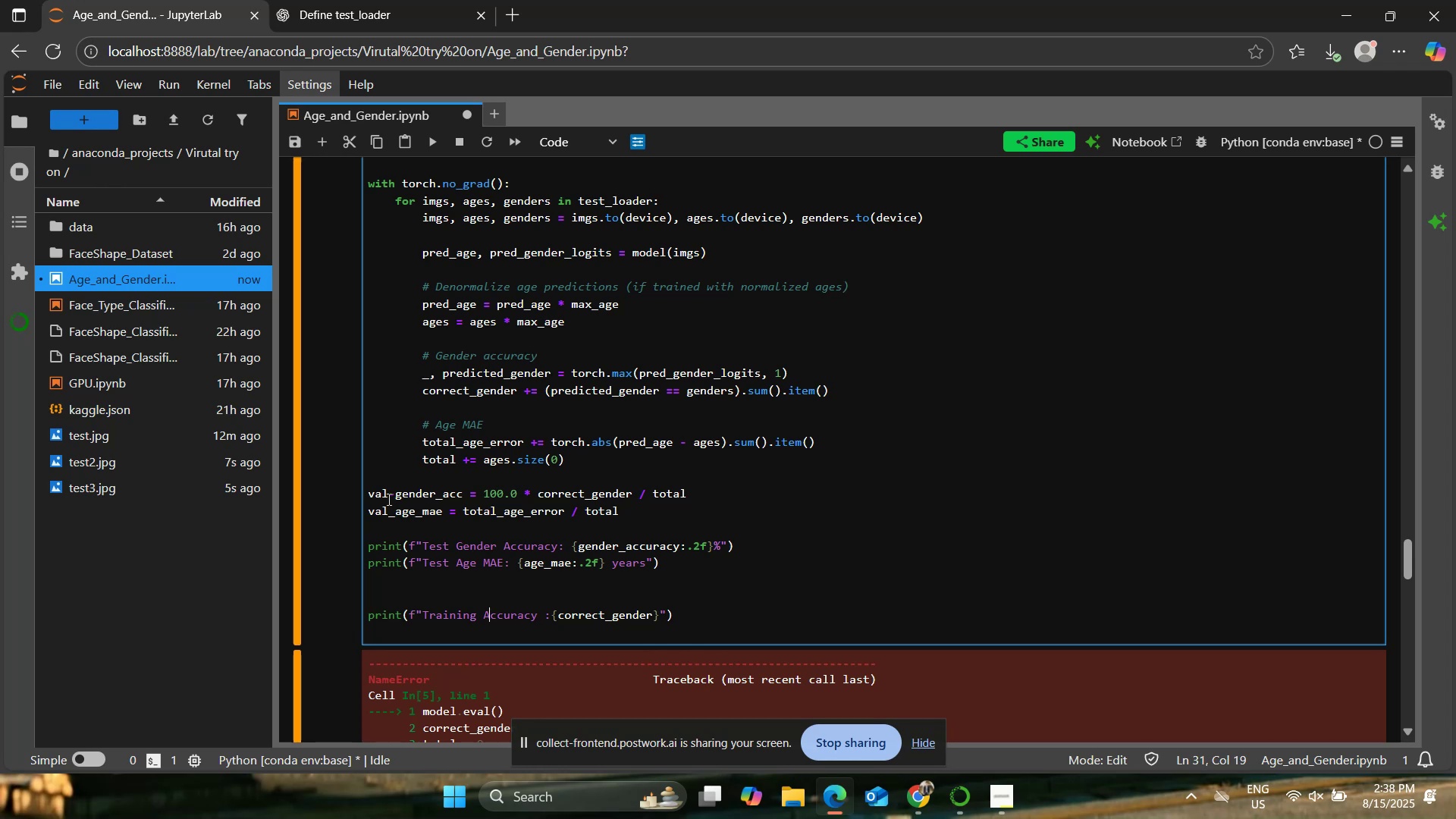 
key(ArrowDown)
 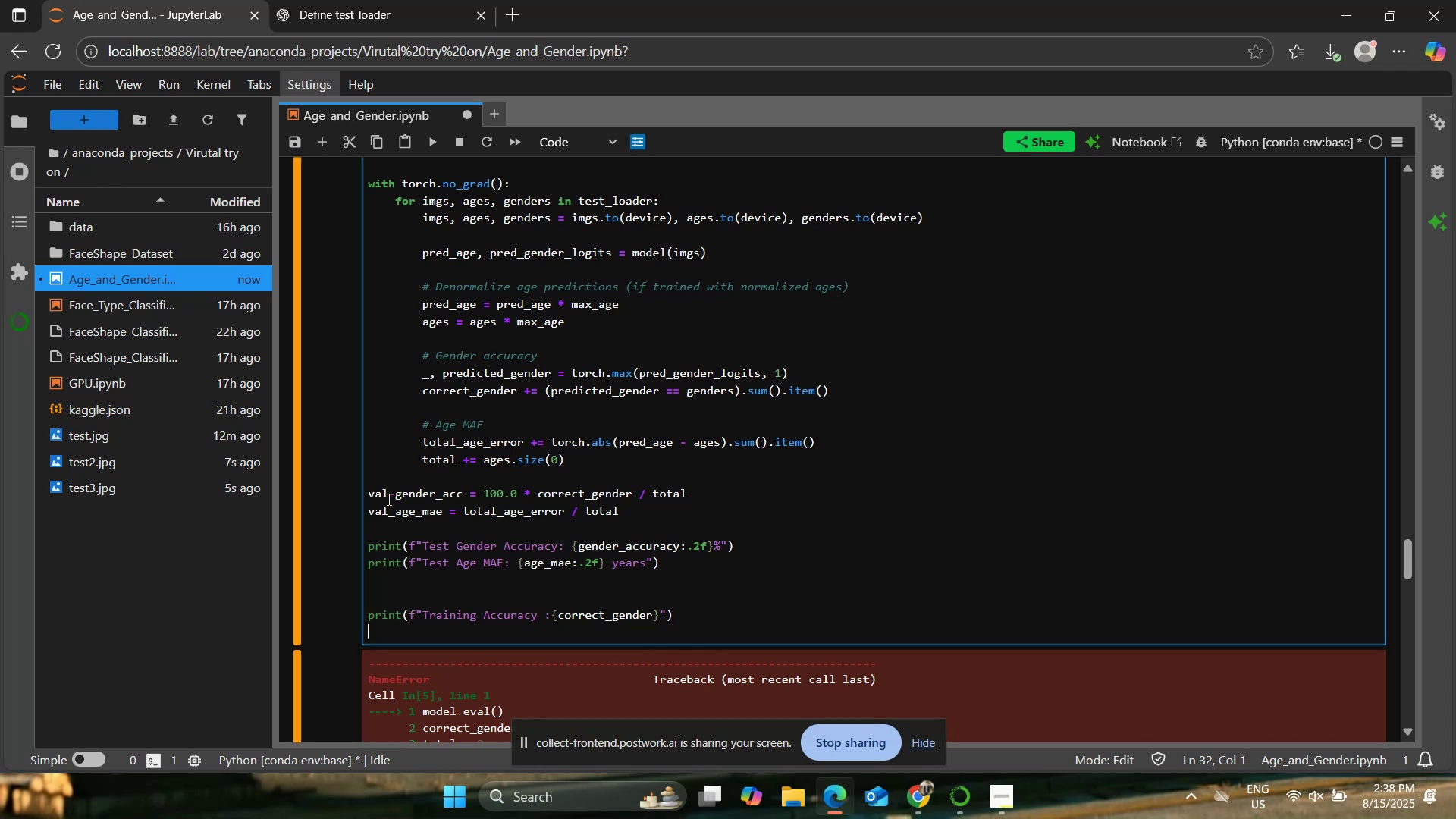 
key(Shift+ArrowUp)
 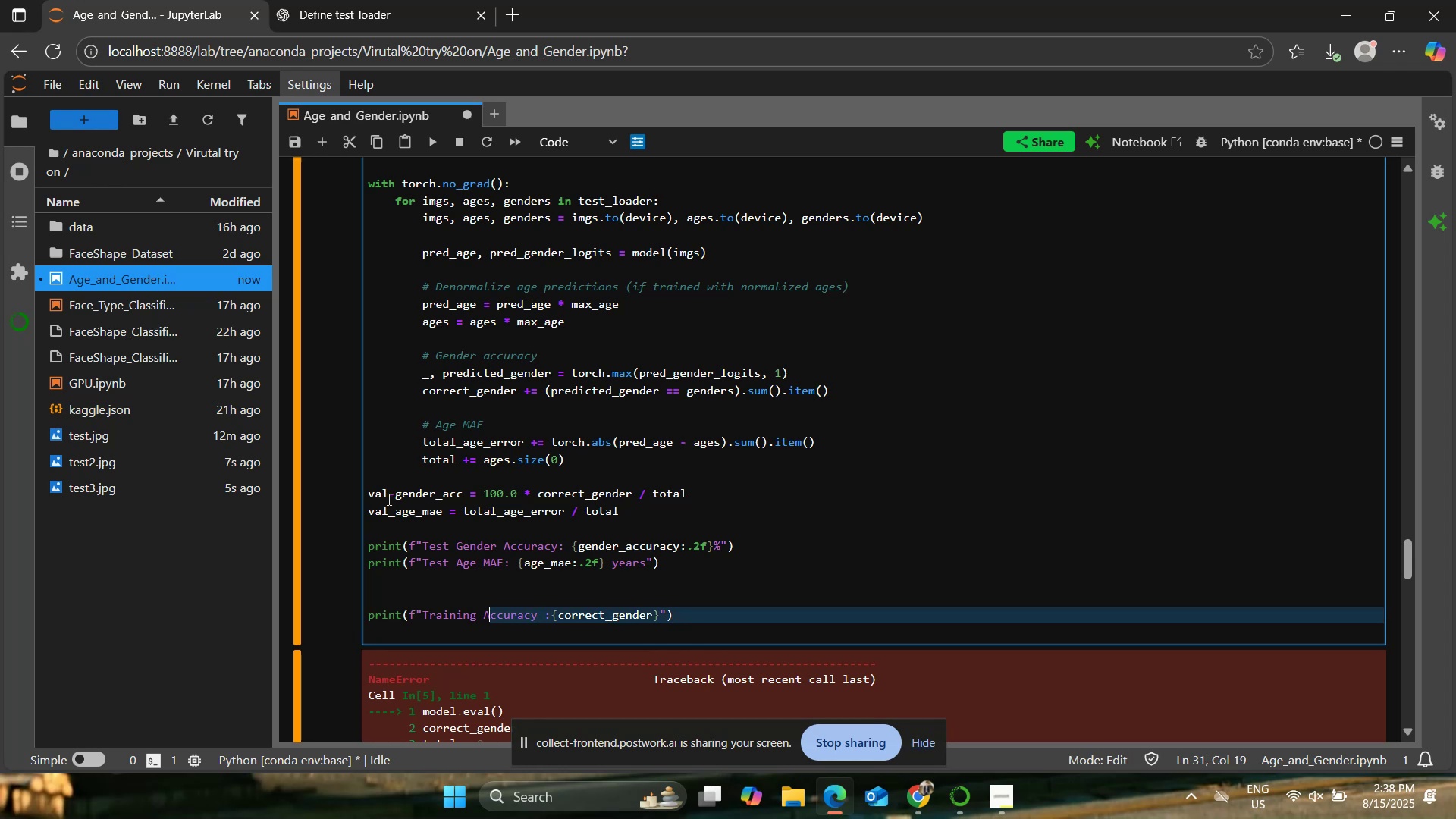 
key(Shift+ArrowUp)
 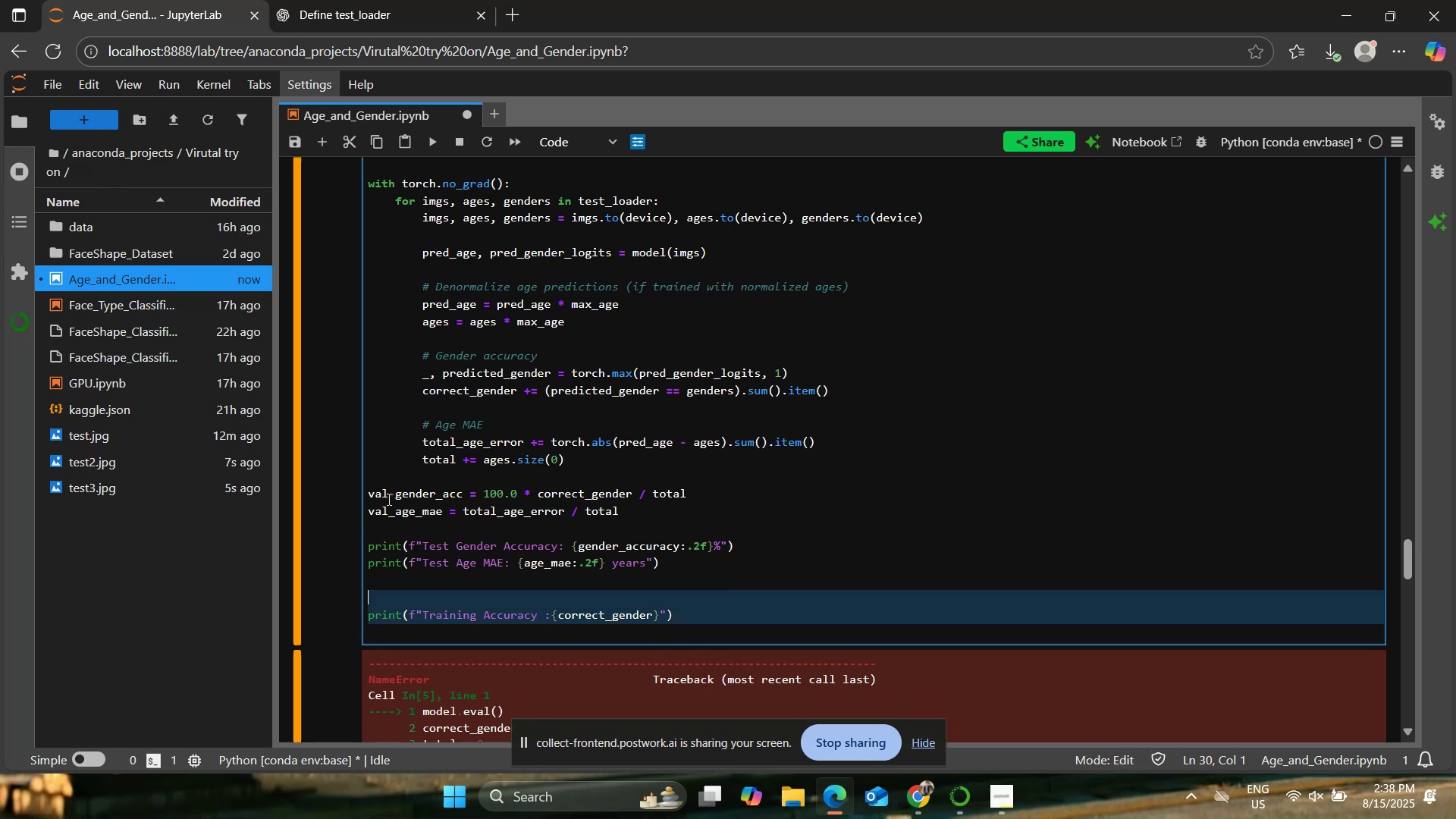 
key(Shift+ArrowUp)
 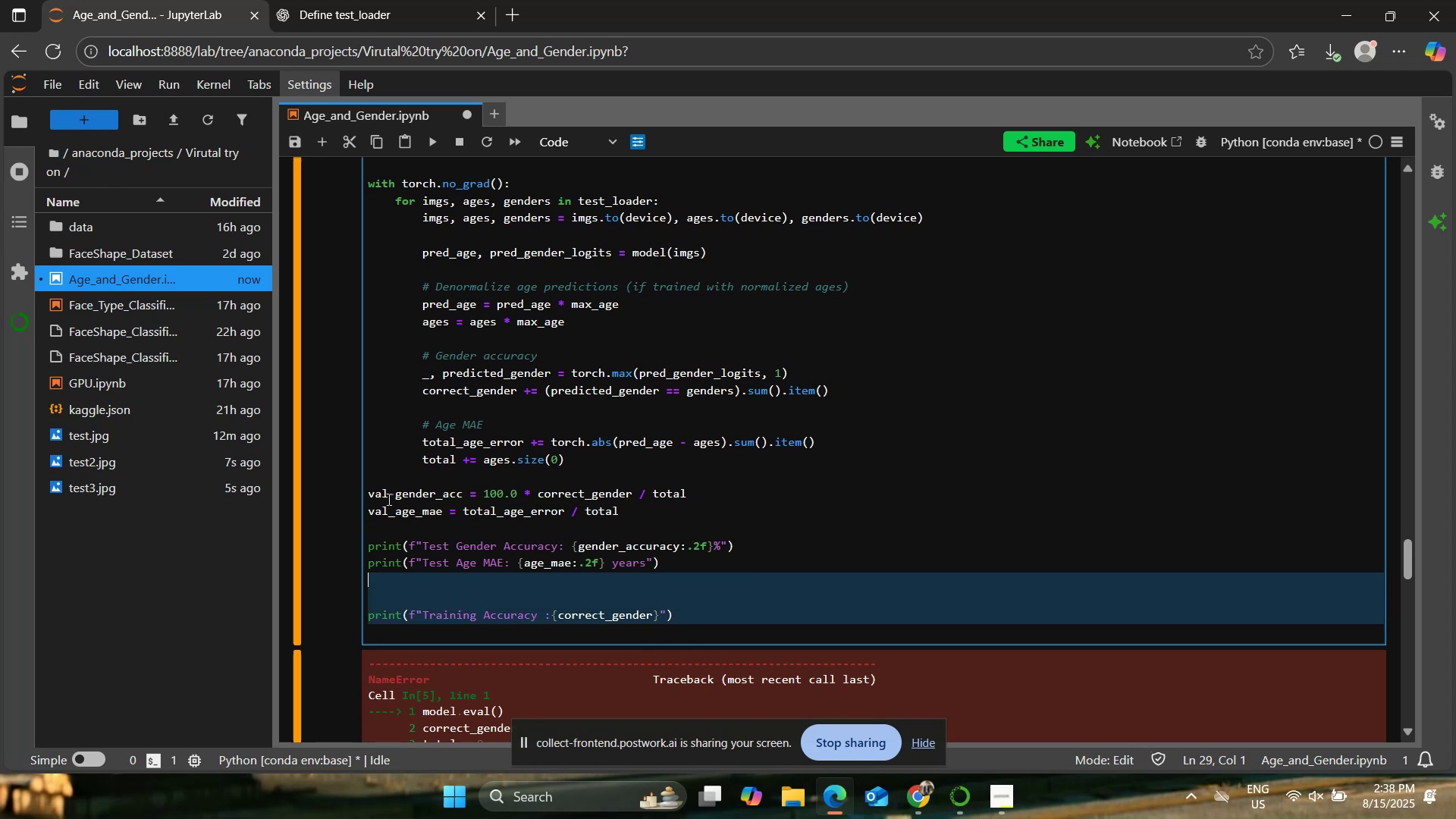 
key(Shift+ArrowUp)
 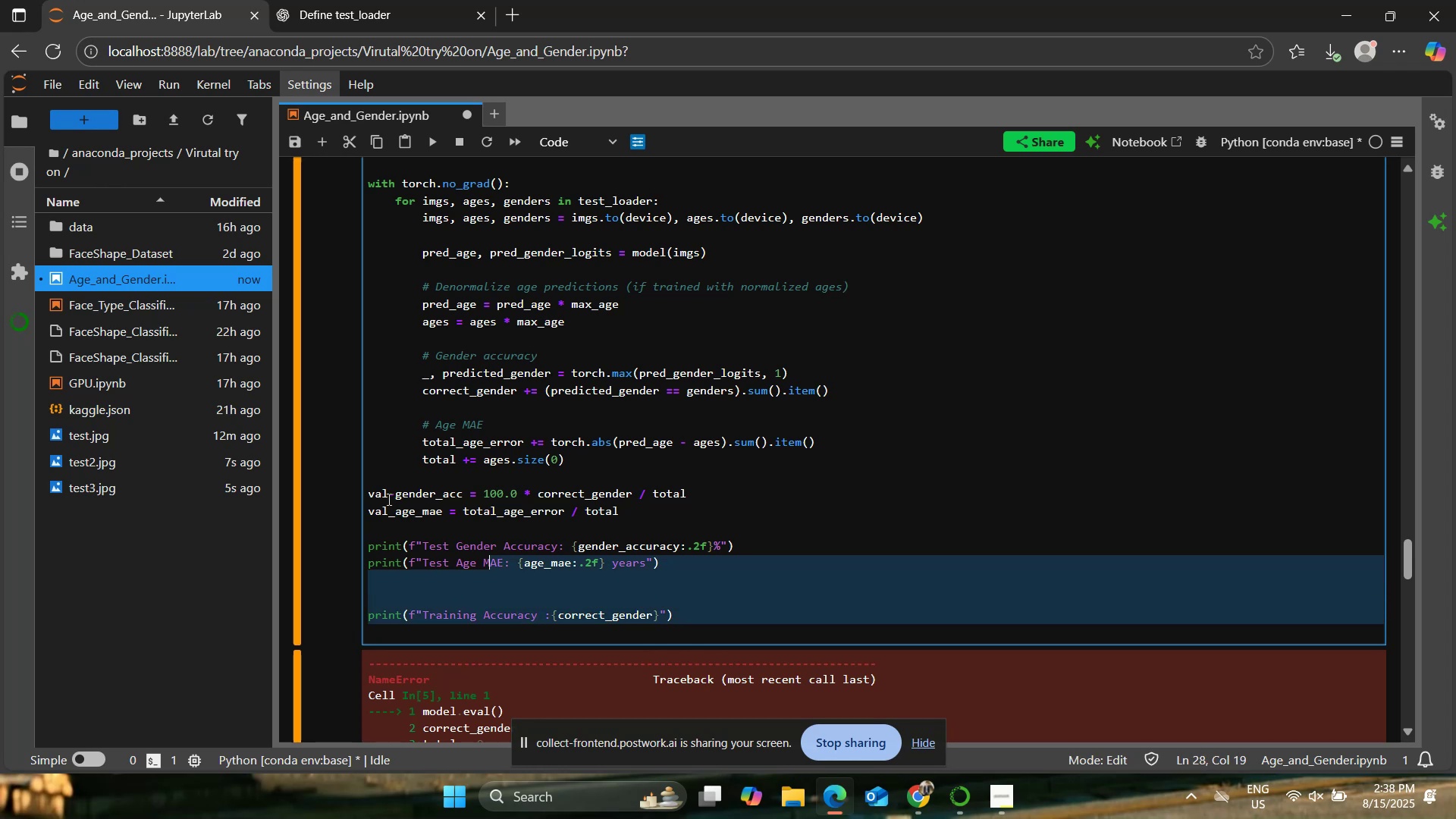 
key(Shift+ArrowUp)
 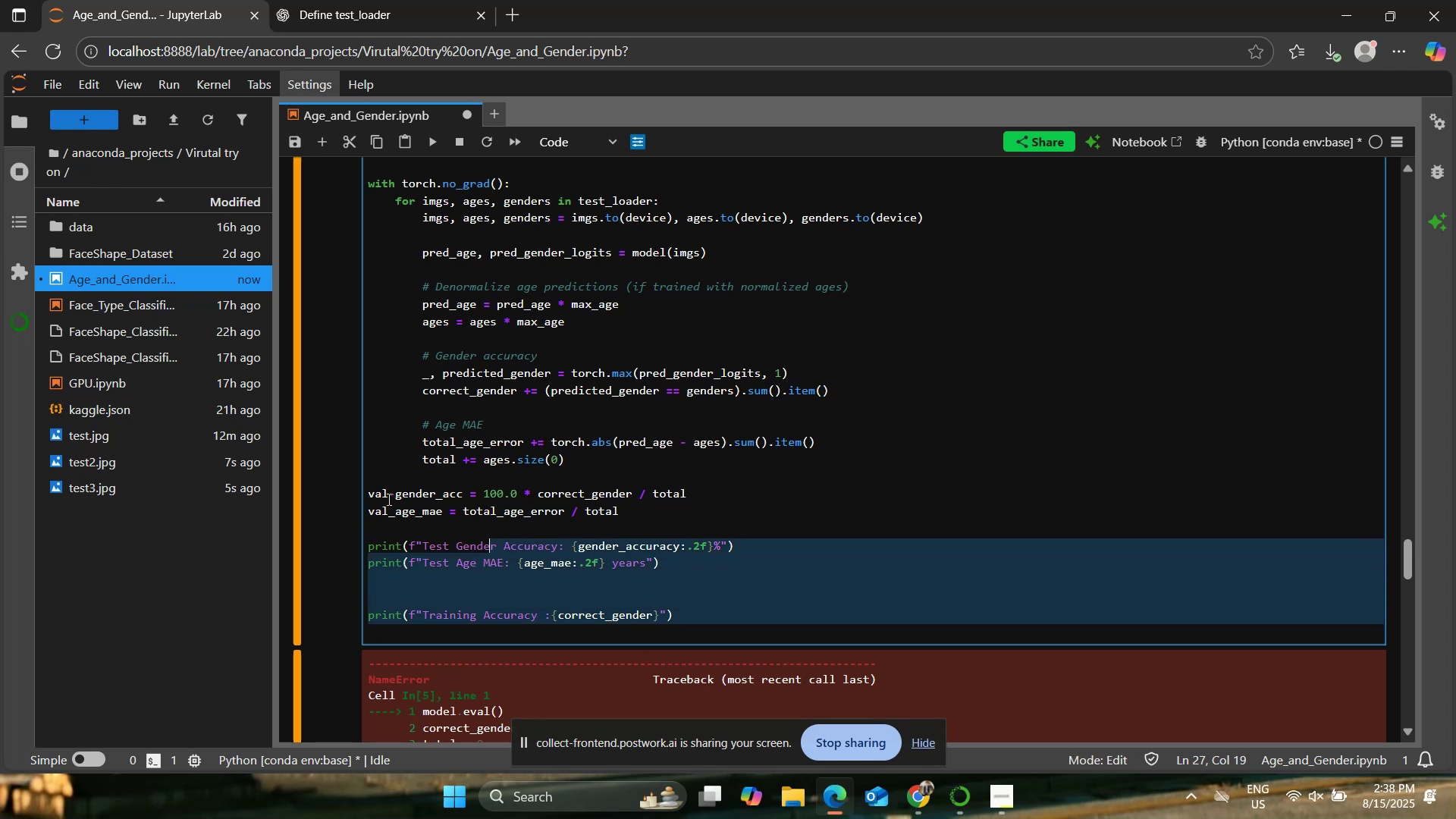 
key(Shift+ArrowUp)
 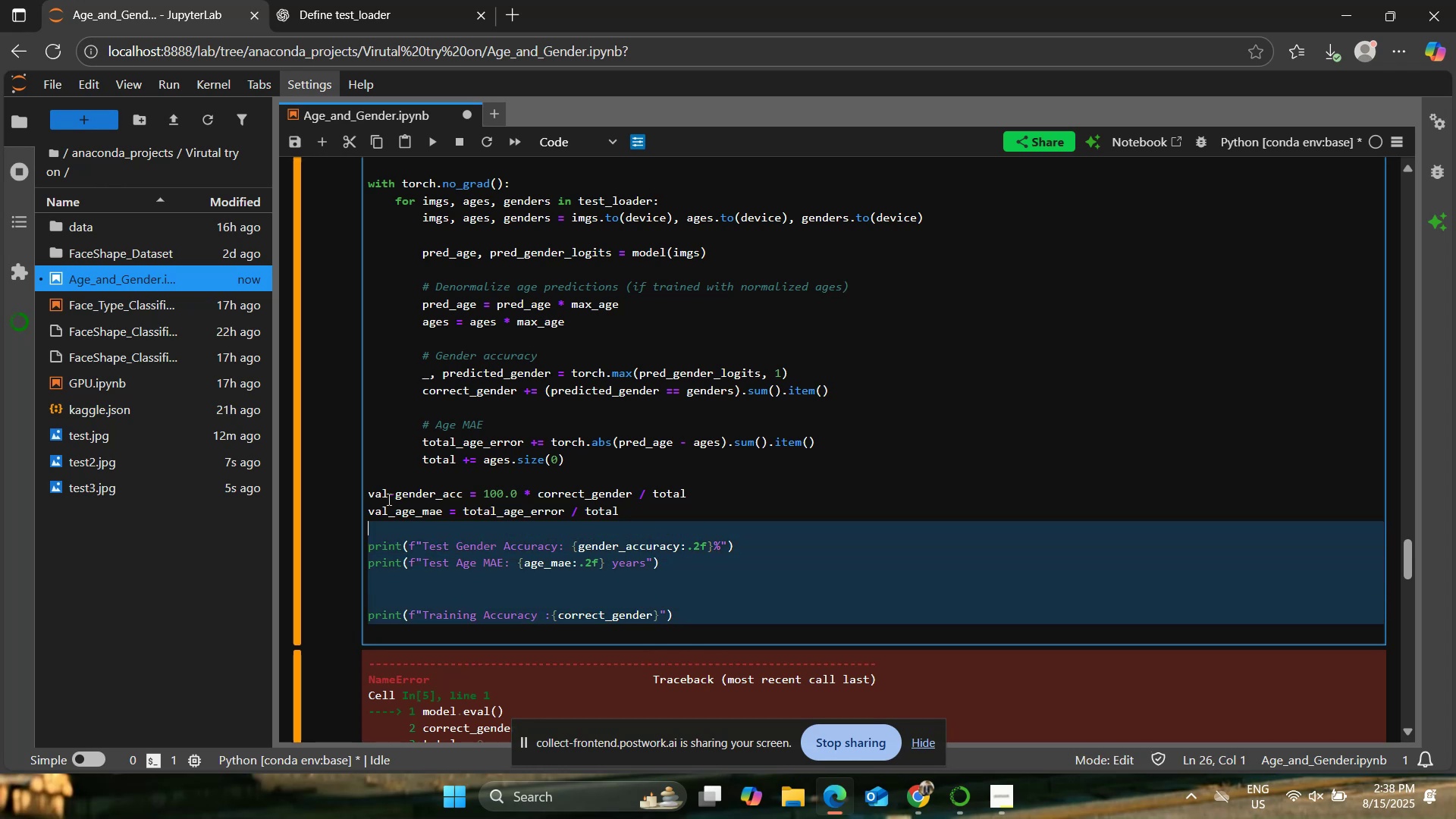 
key(Backspace)
 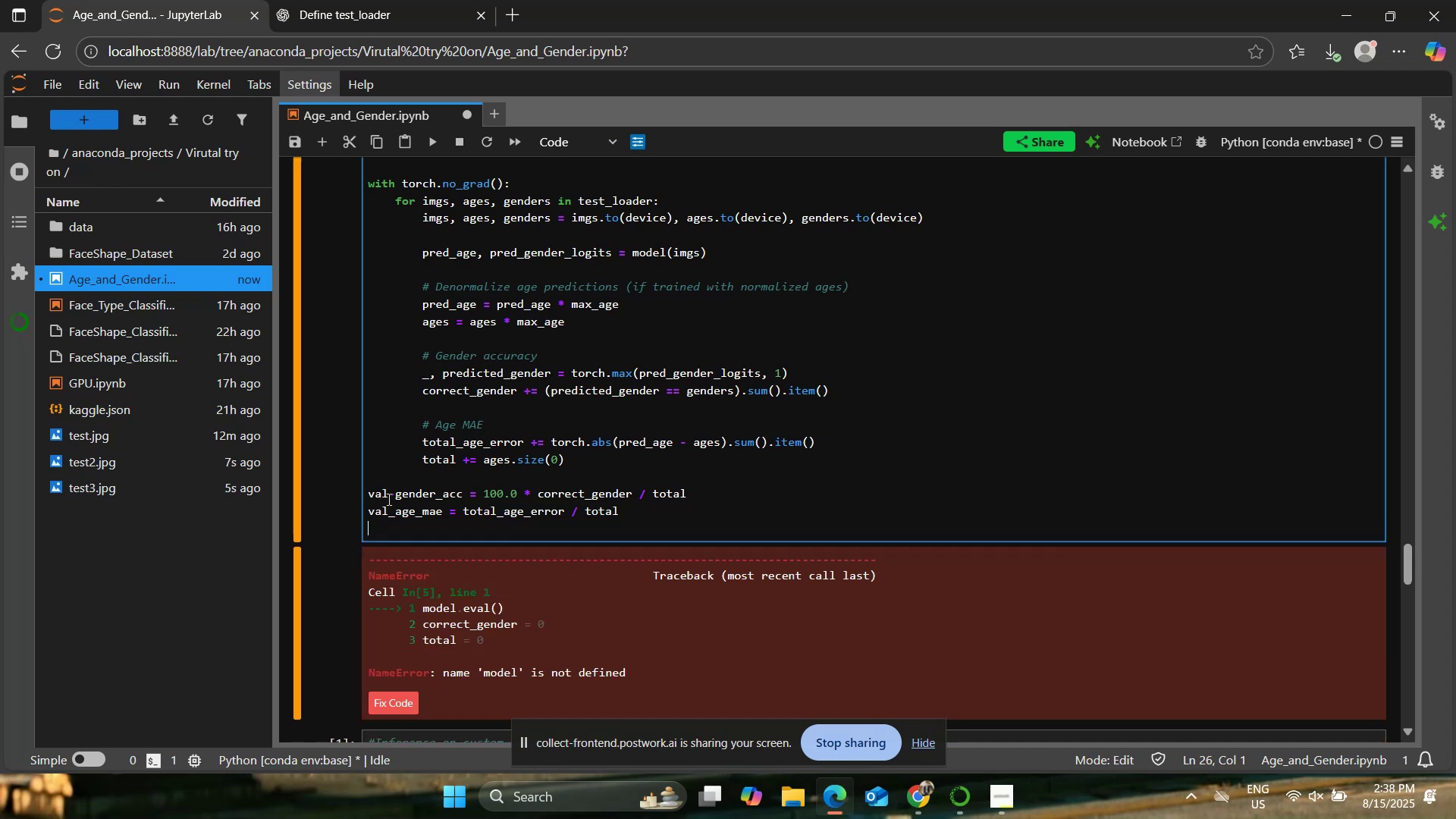 
key(Enter)
 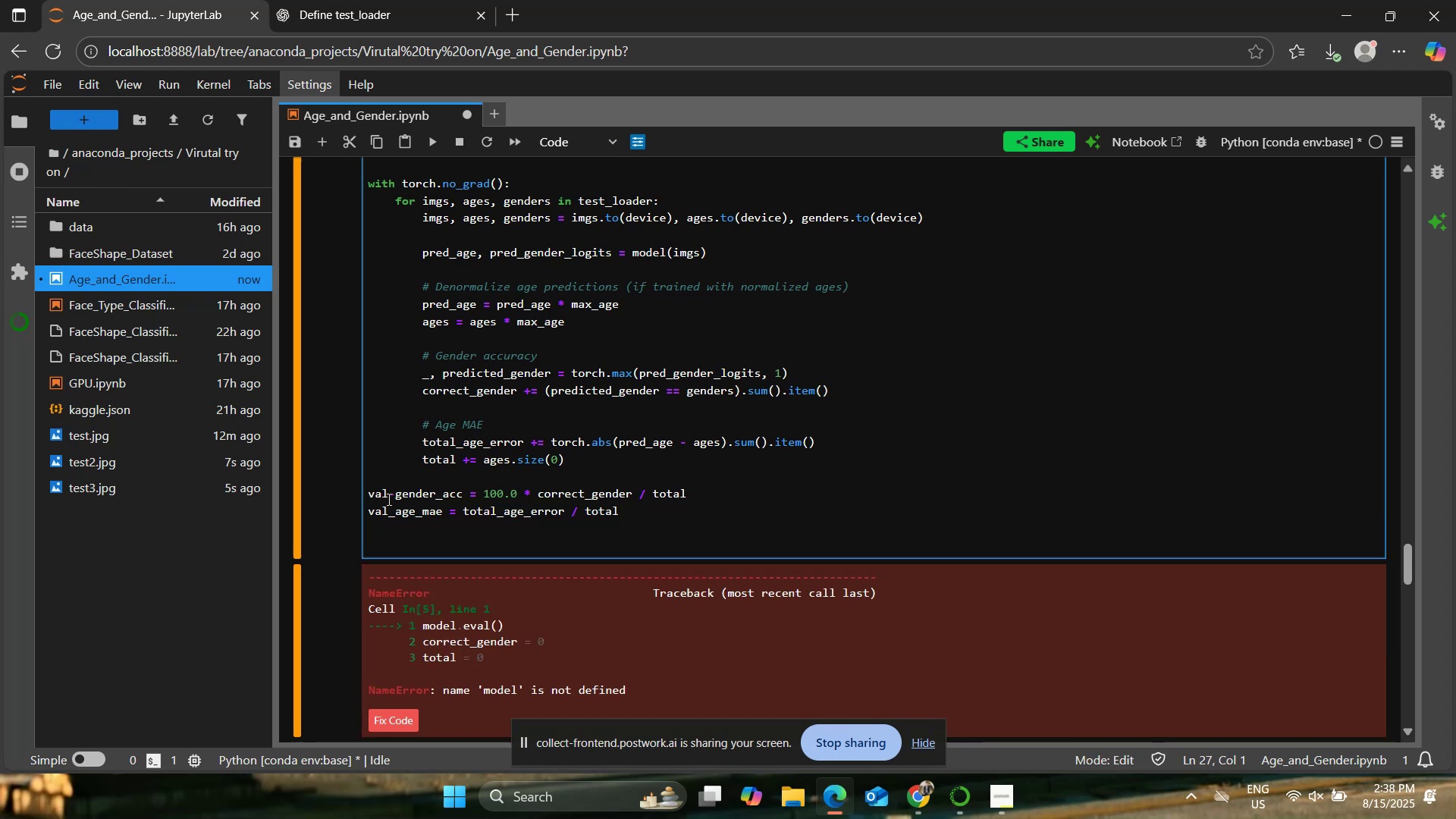 
type(history["Train_g)
key(Backspace)
type(Gender_Acc"[)
key(Backspace)
type(].apee)
key(Backspace)
key(Backspace)
type(pend(train_gender_Acc)
key(Backspace)
key(Backspace)
key(Backspace)
type(acc))
 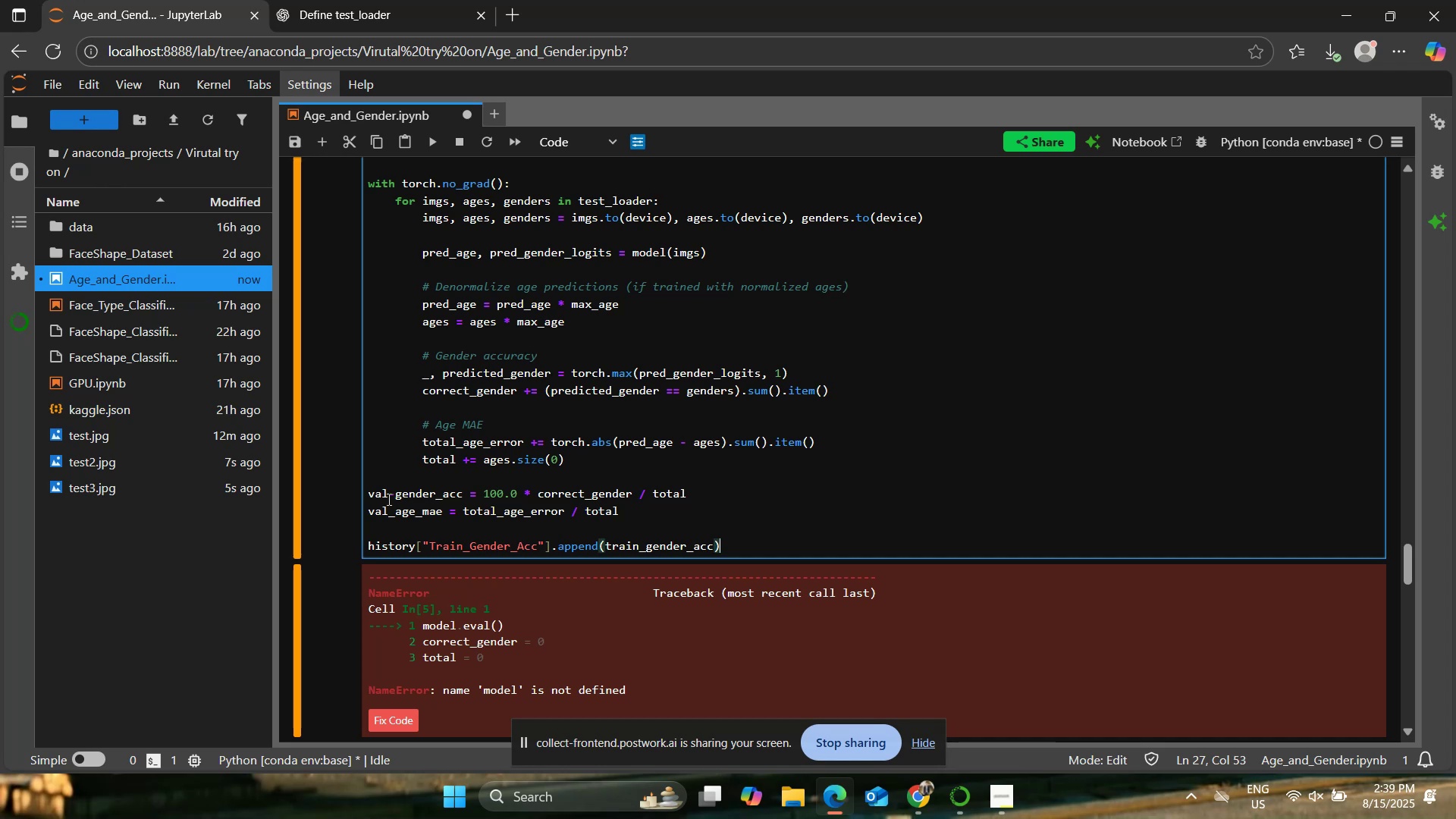 
left_click([868, 716])
 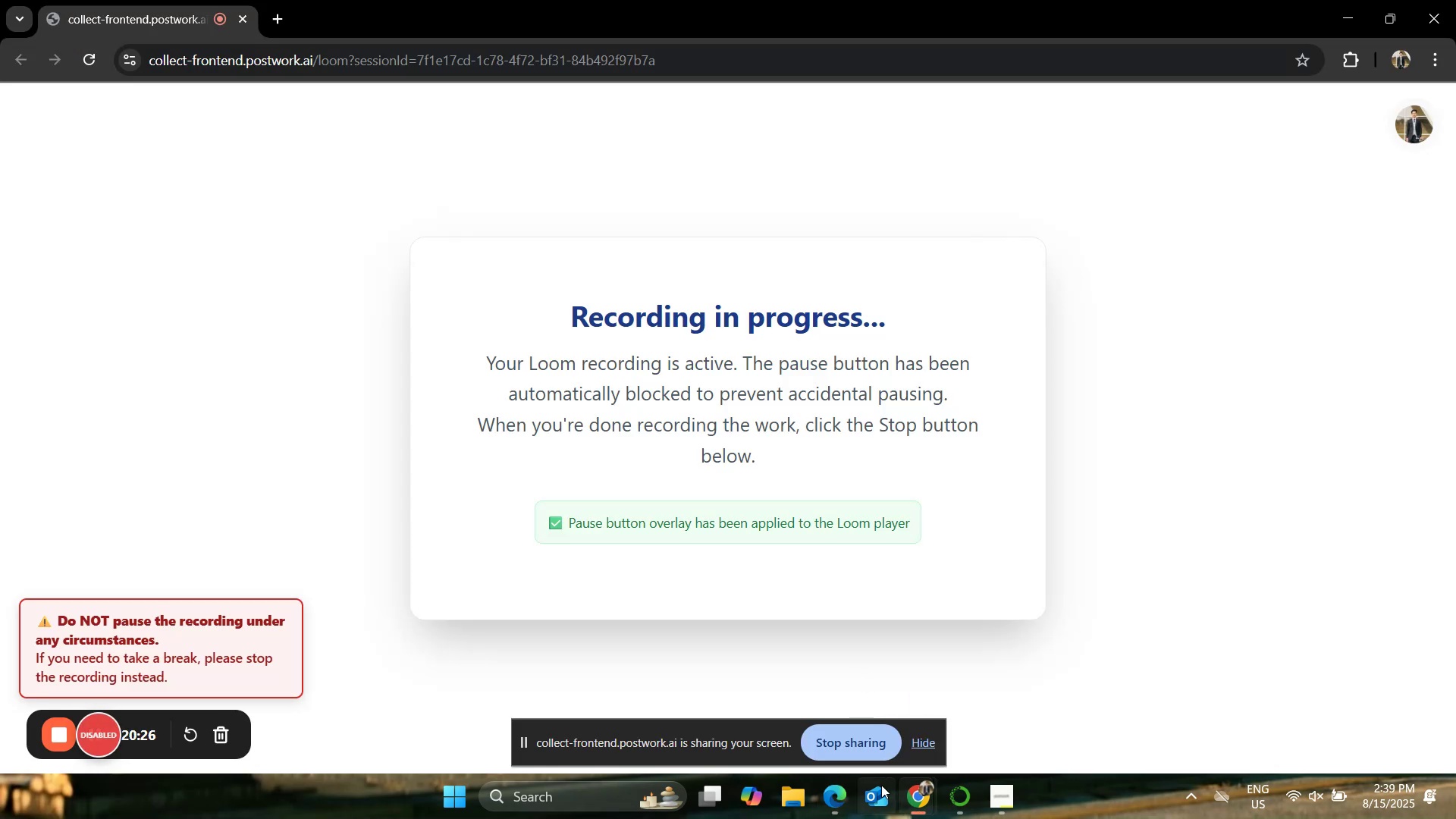 
left_click([837, 797])
 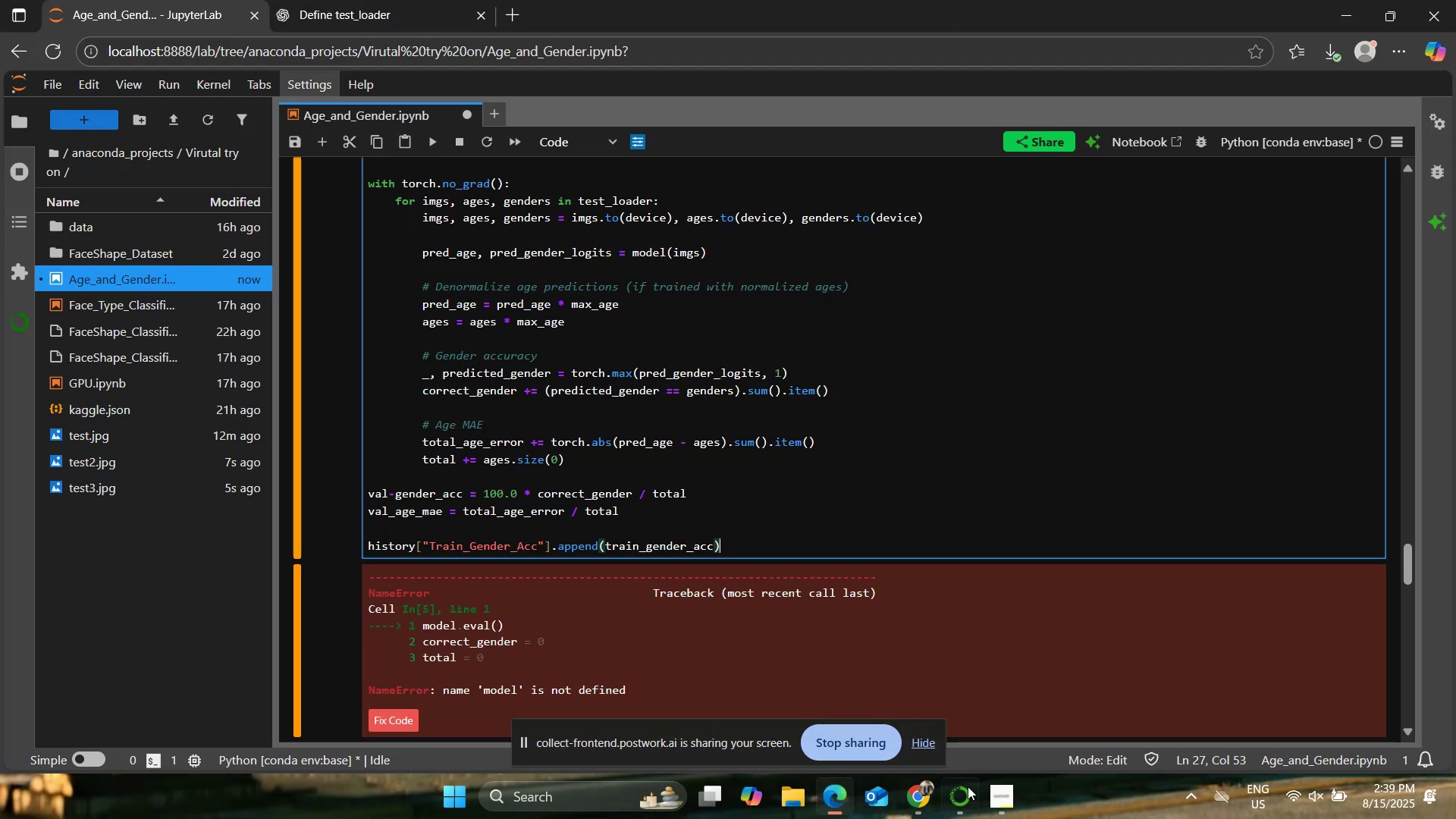 
mouse_move([963, 778])
 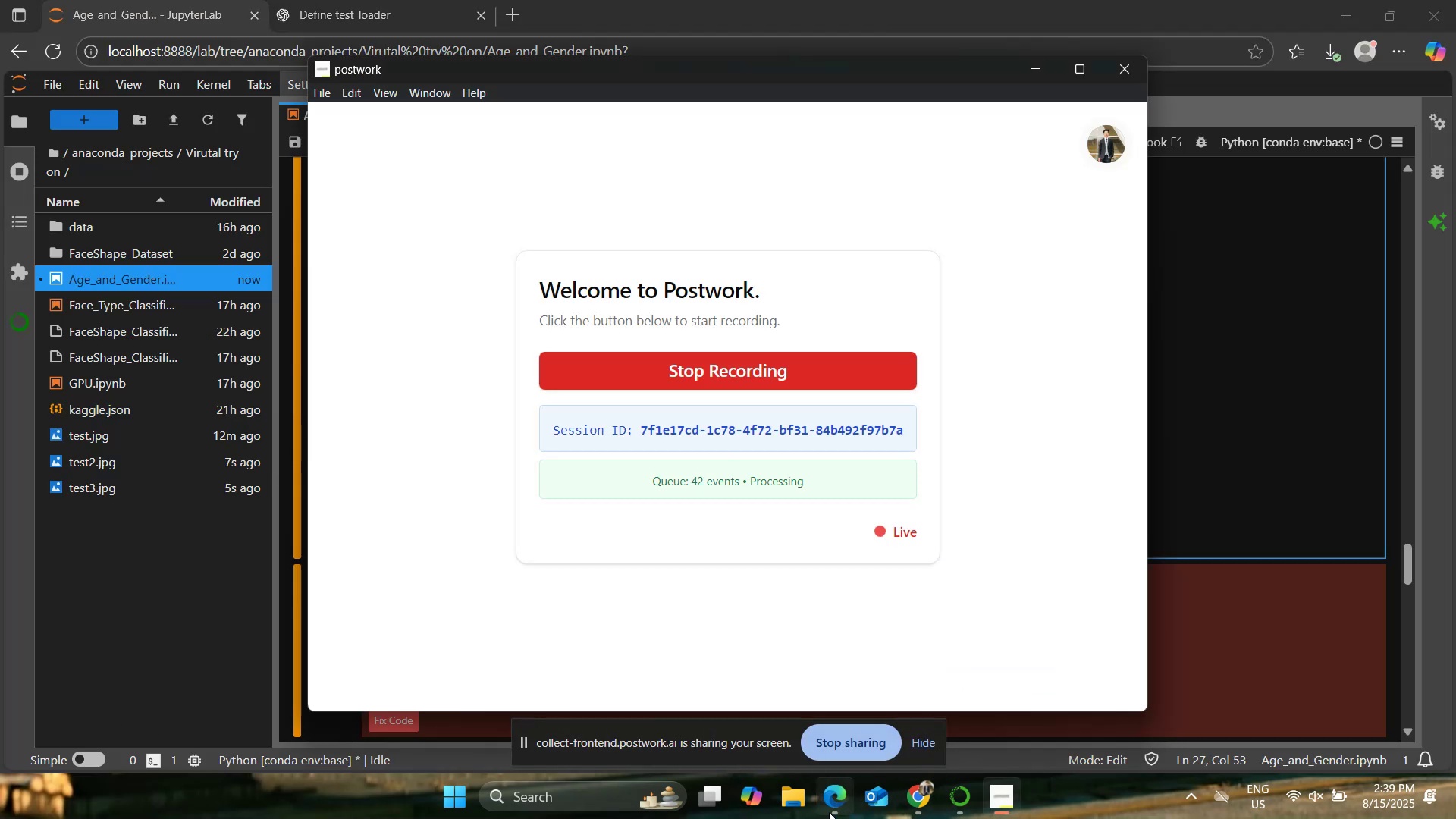 
left_click([830, 810])
 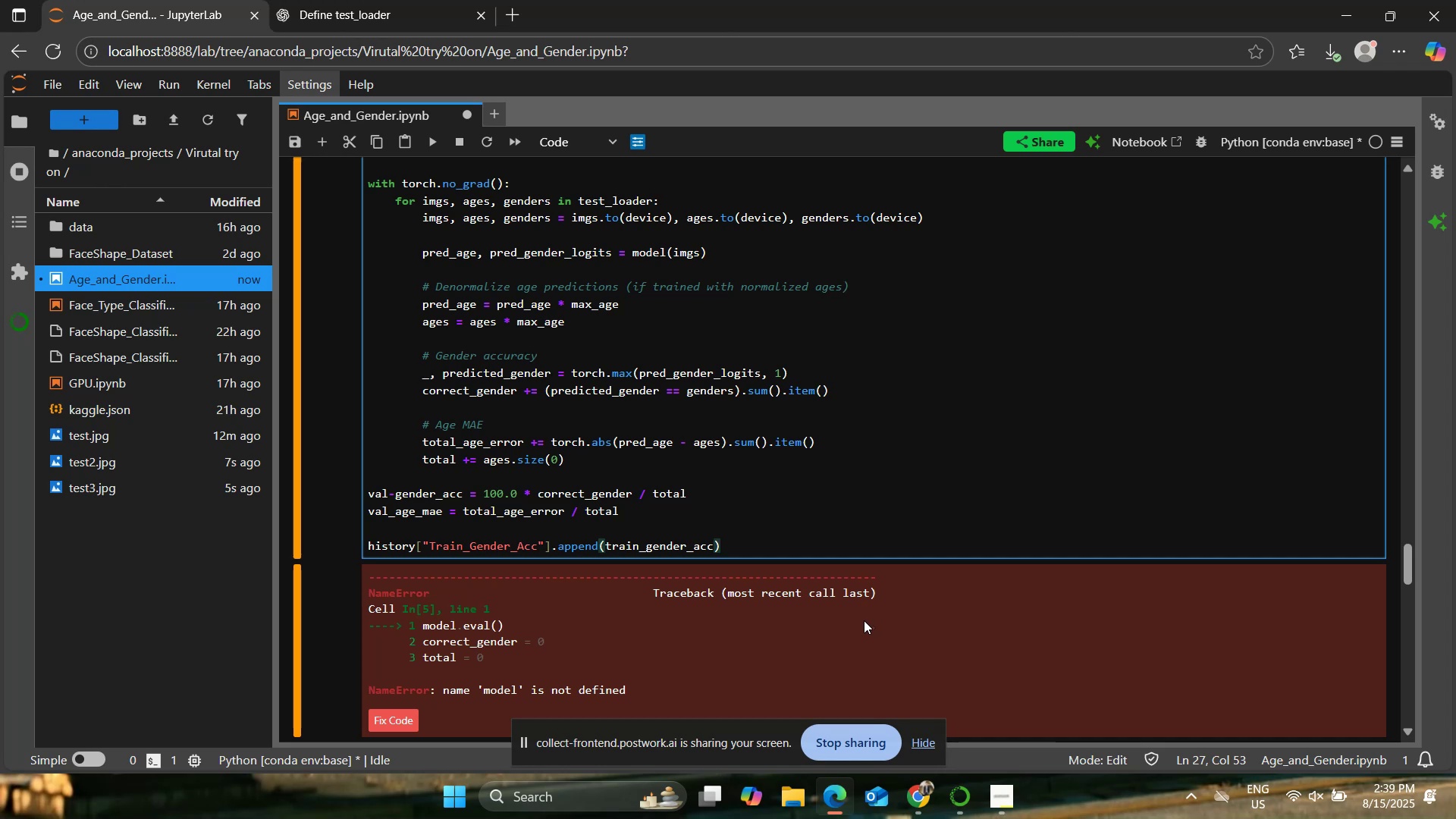 
wait(14.36)
 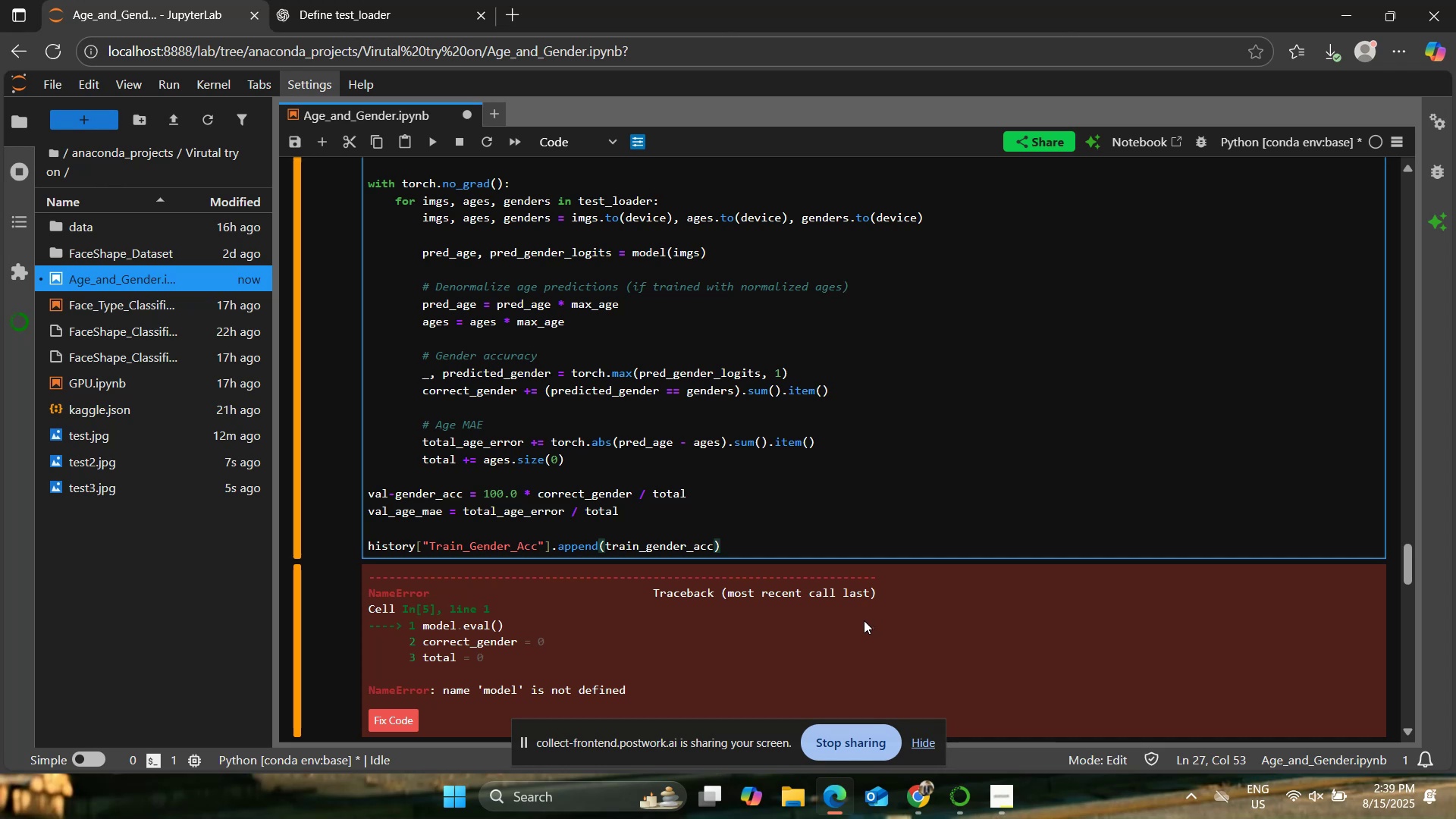 
scroll: coordinate [808, 621], scroll_direction: up, amount: 4.0
 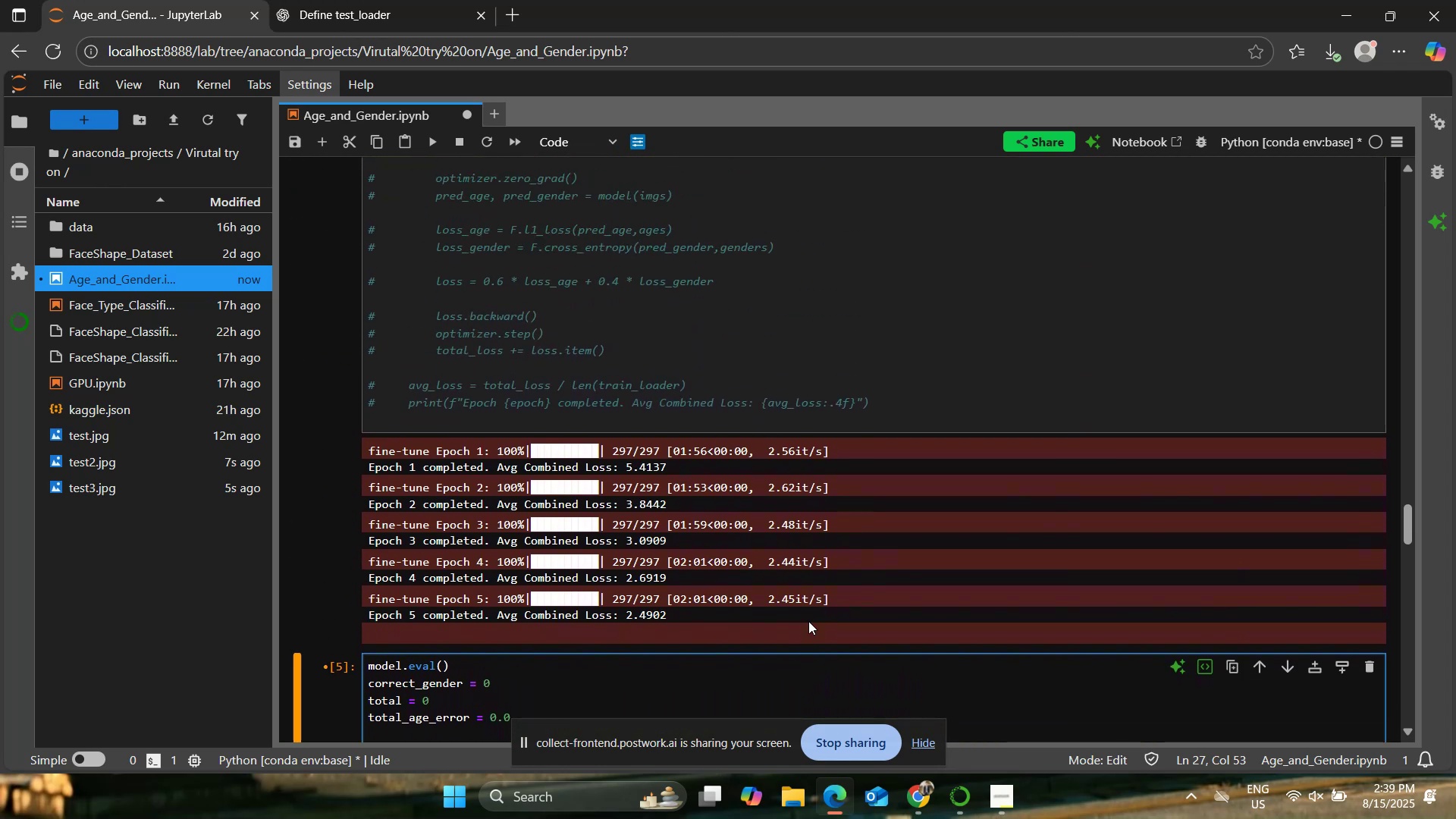 
scroll: coordinate [808, 621], scroll_direction: down, amount: 17.0
 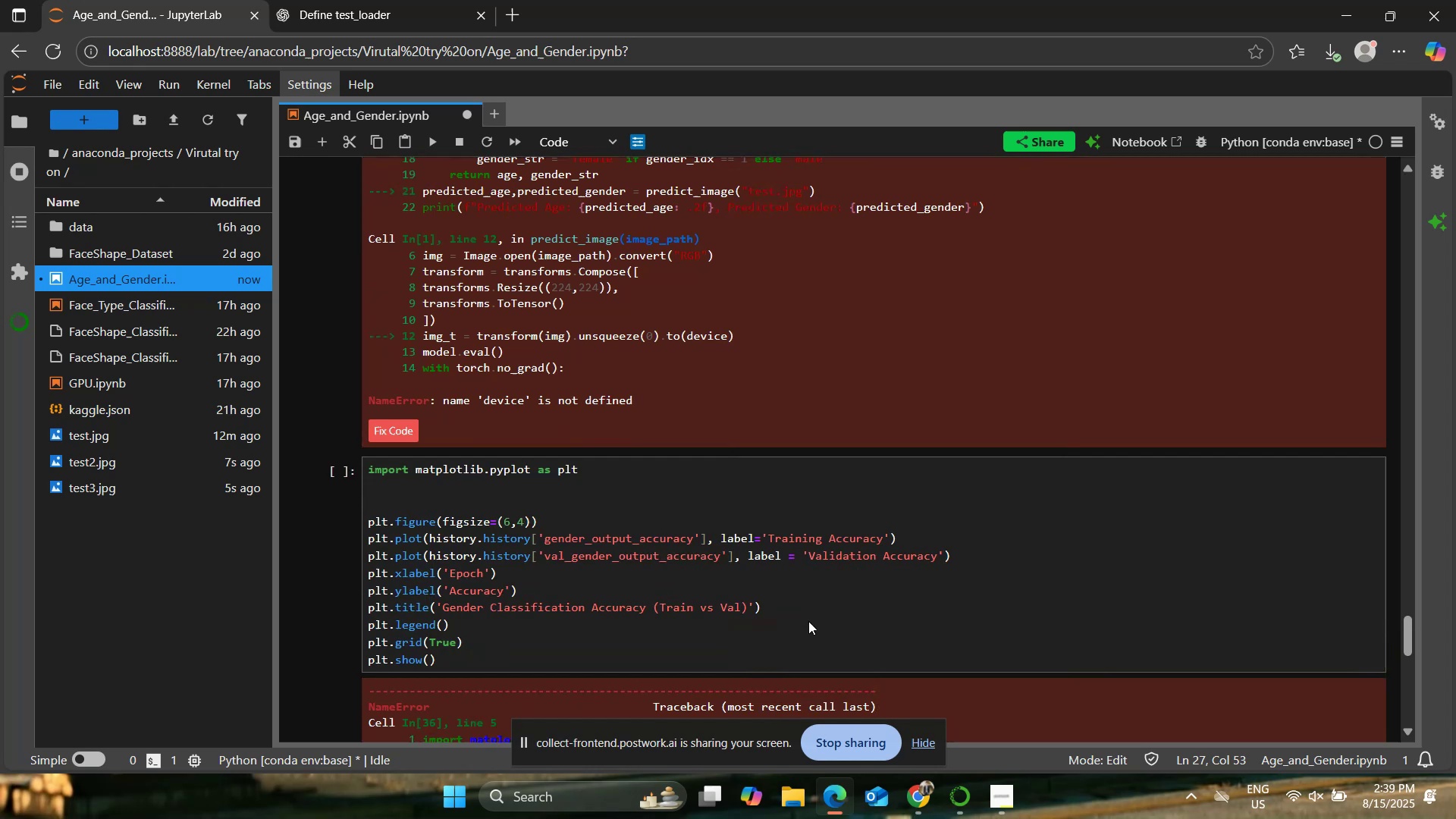 
scroll: coordinate [808, 621], scroll_direction: up, amount: 12.0
 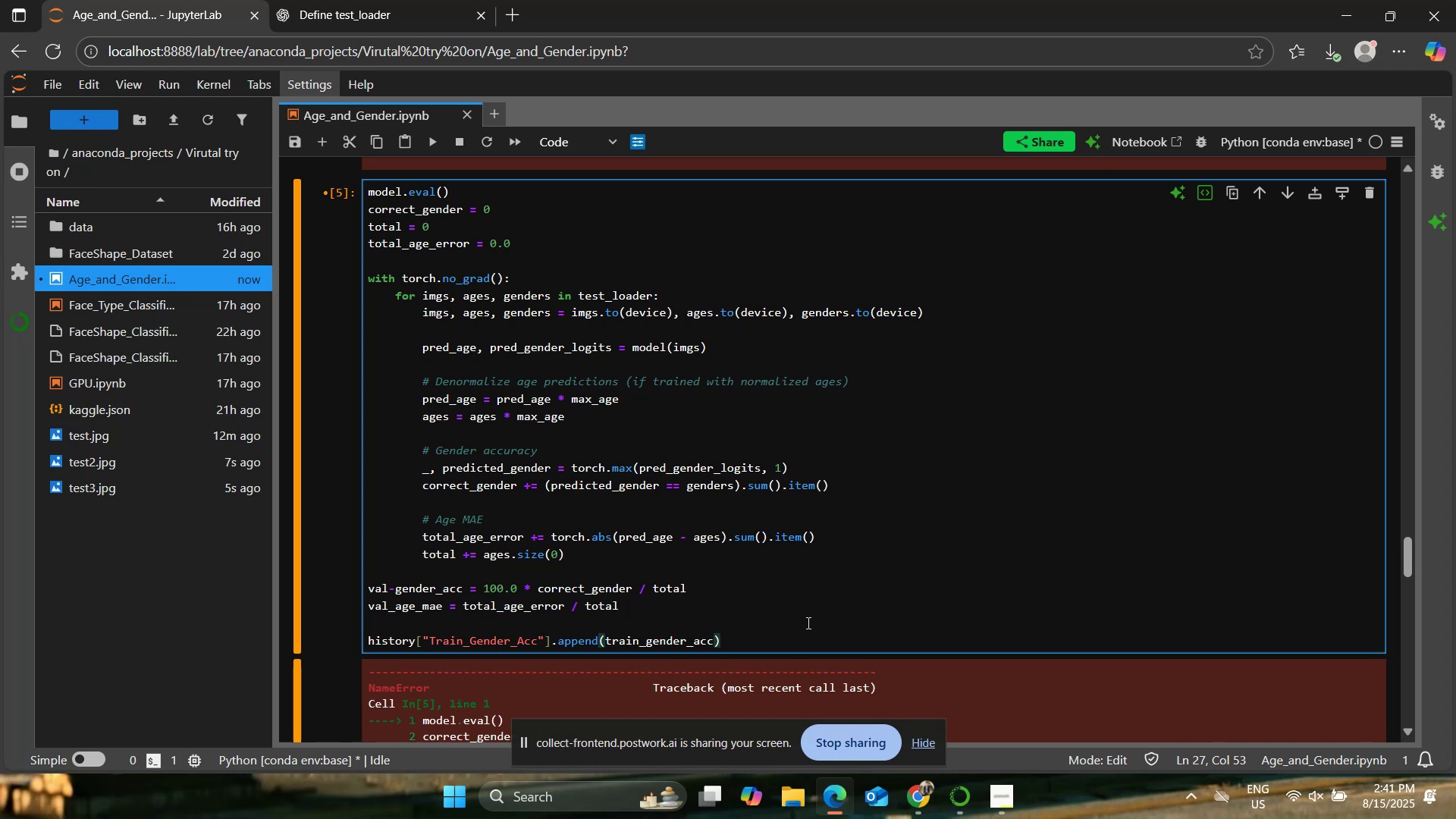 
wait(99.69)
 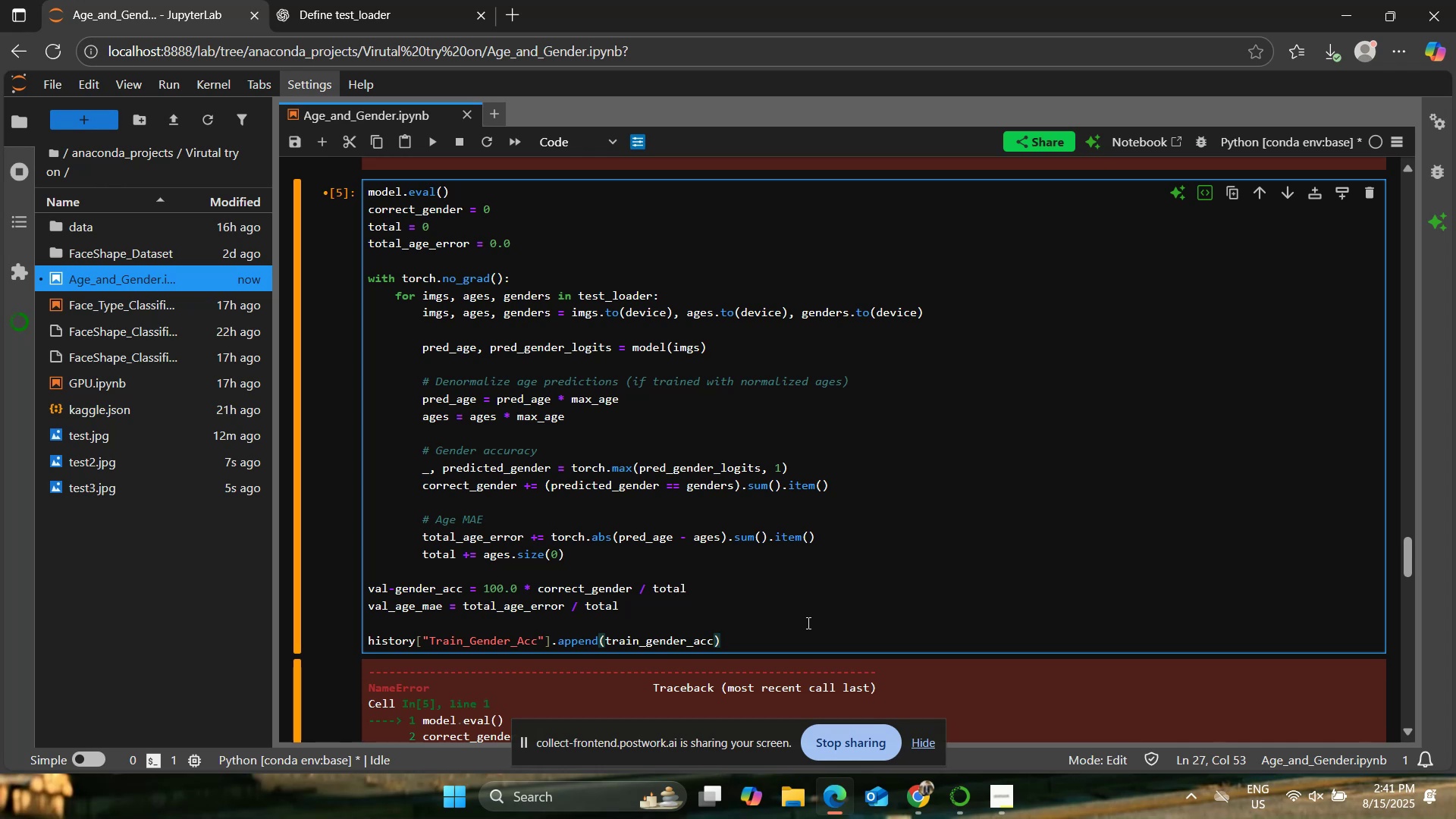 
key(Enter)
 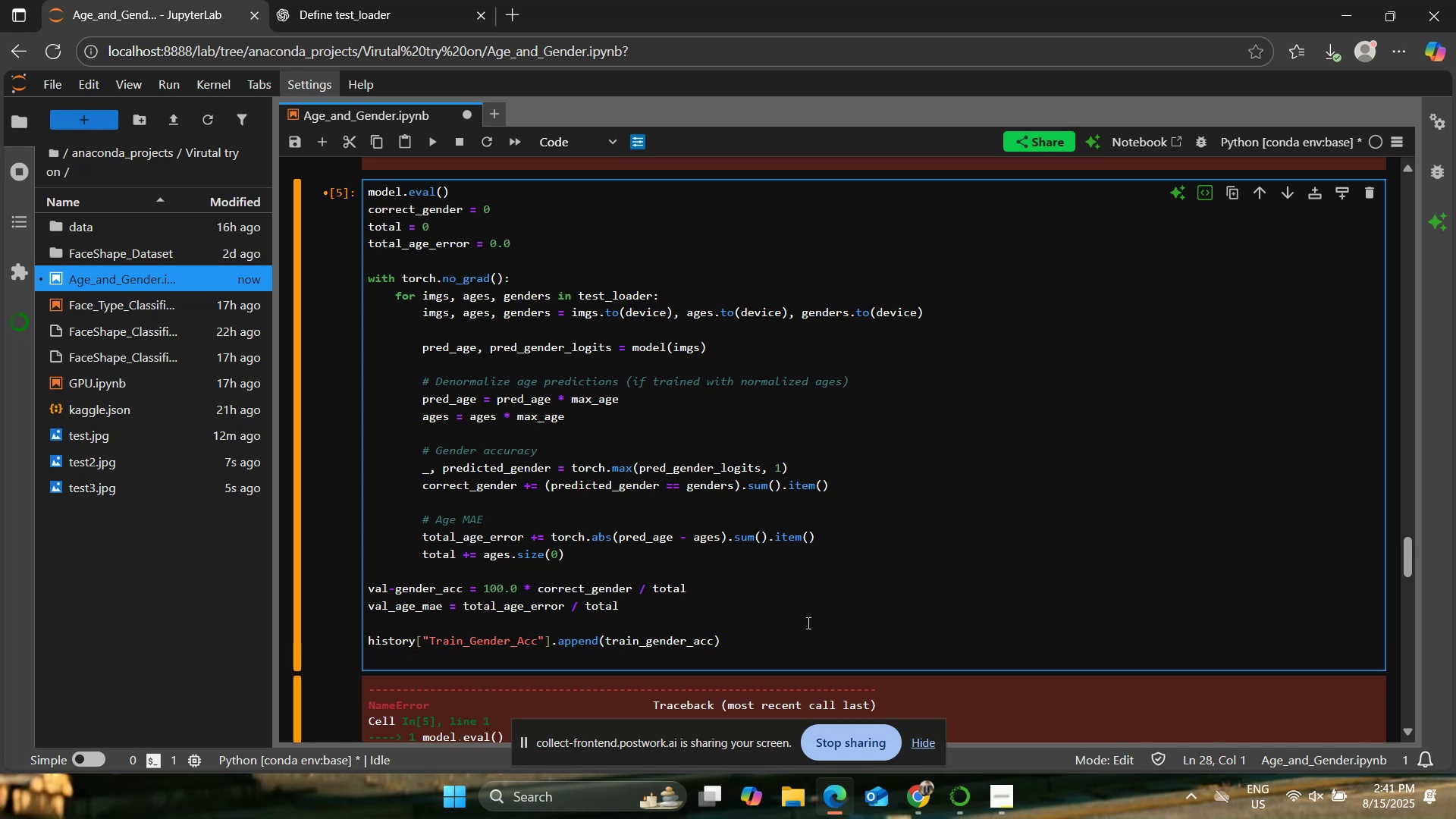 
type(hsi)
key(Backspace)
key(Backspace)
type(istory["val_gender_acc:)
key(Backspace)
type("].append(val_gender_A)
key(Backspace)
type(acc))
 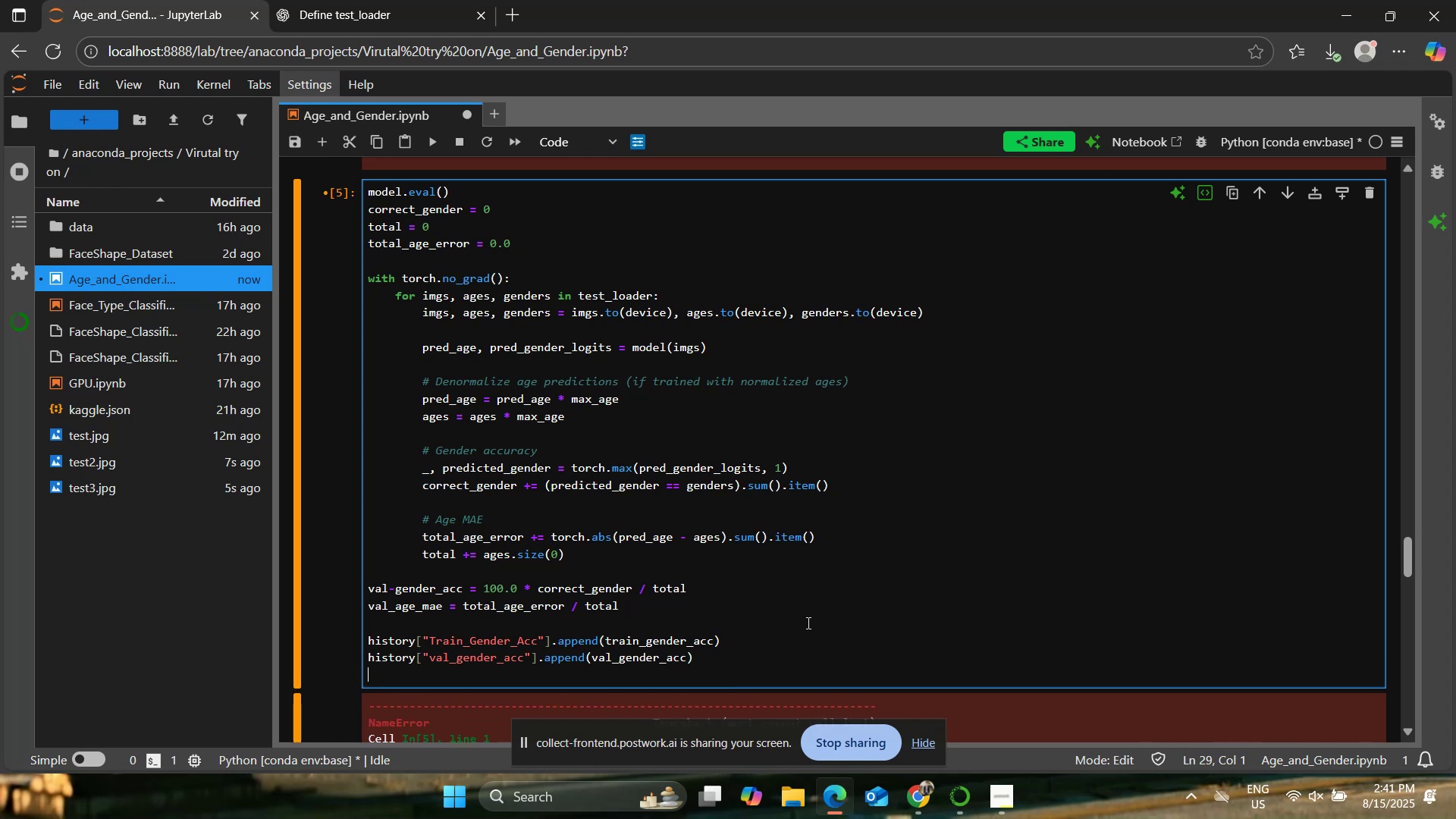 
 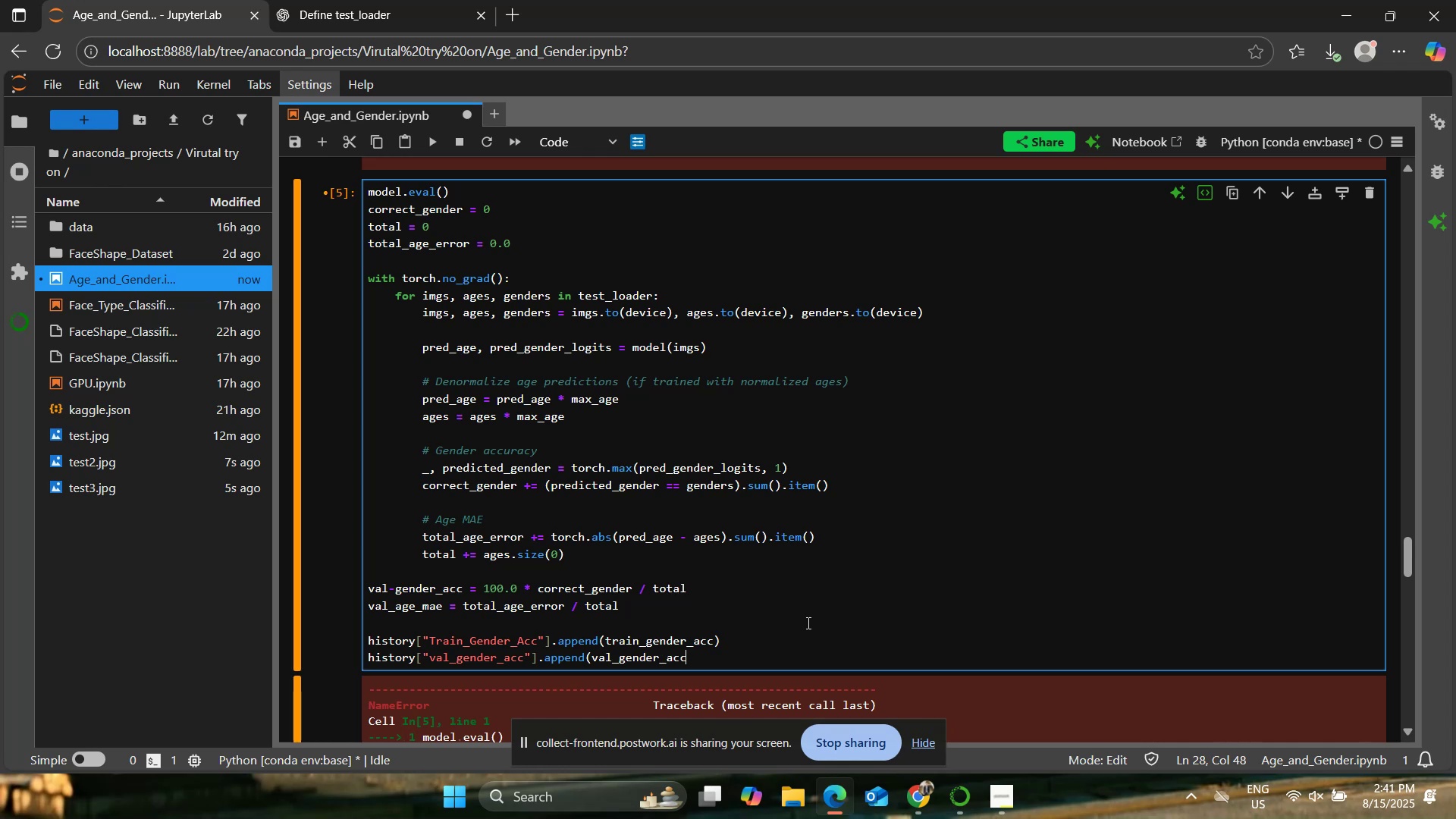 
key(Enter)
 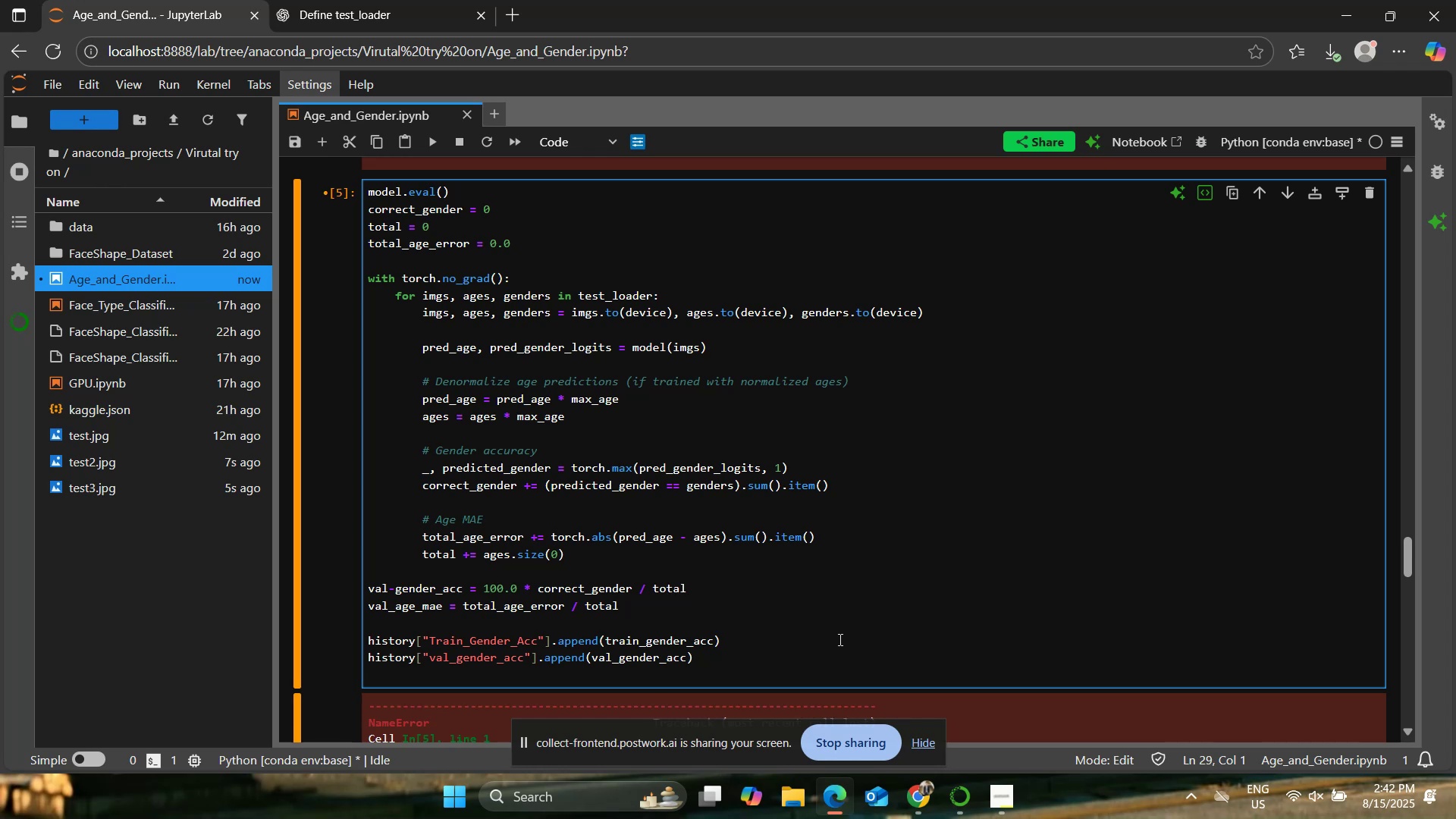 
wait(32.23)
 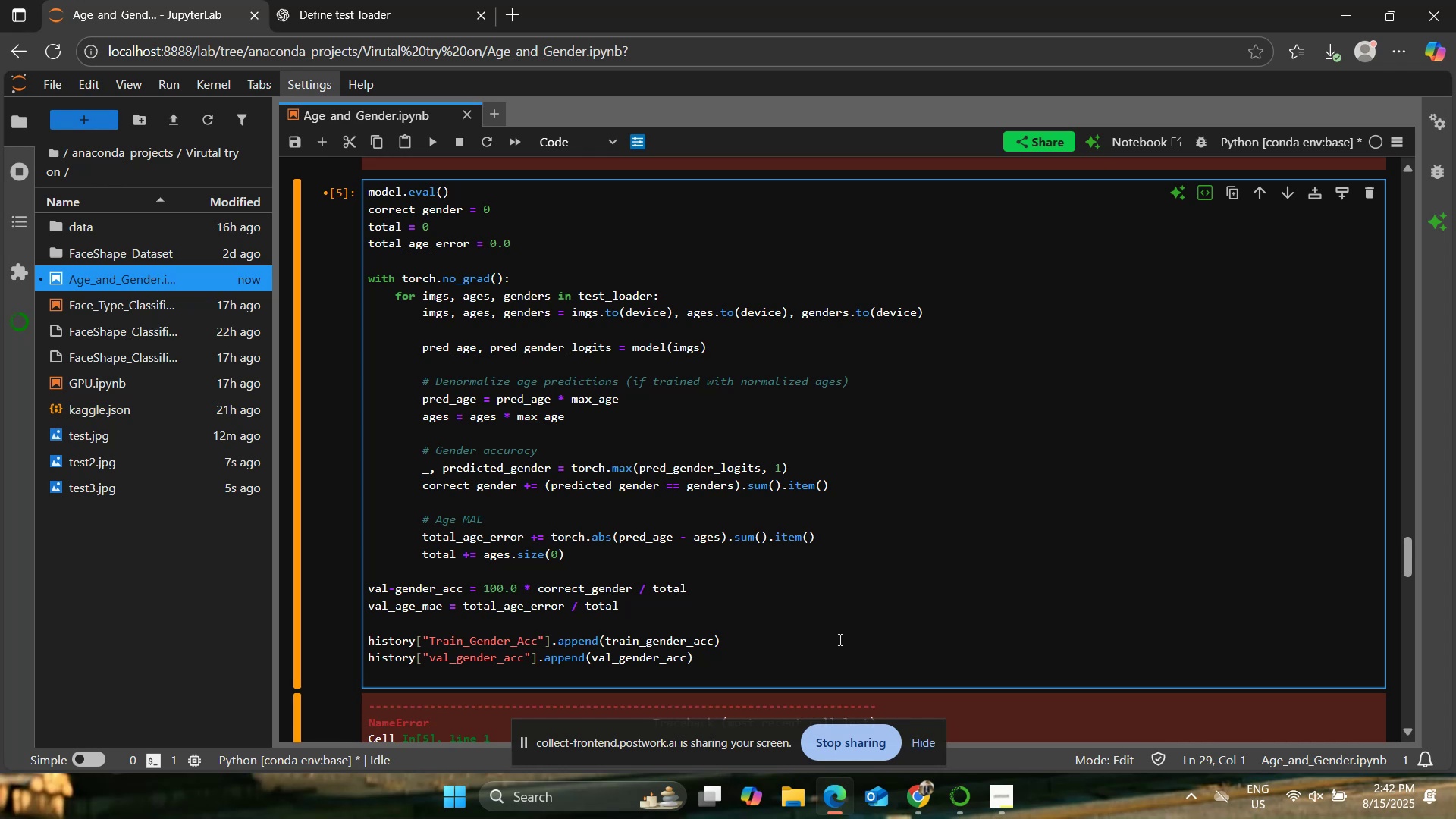 
double_click([839, 639])
 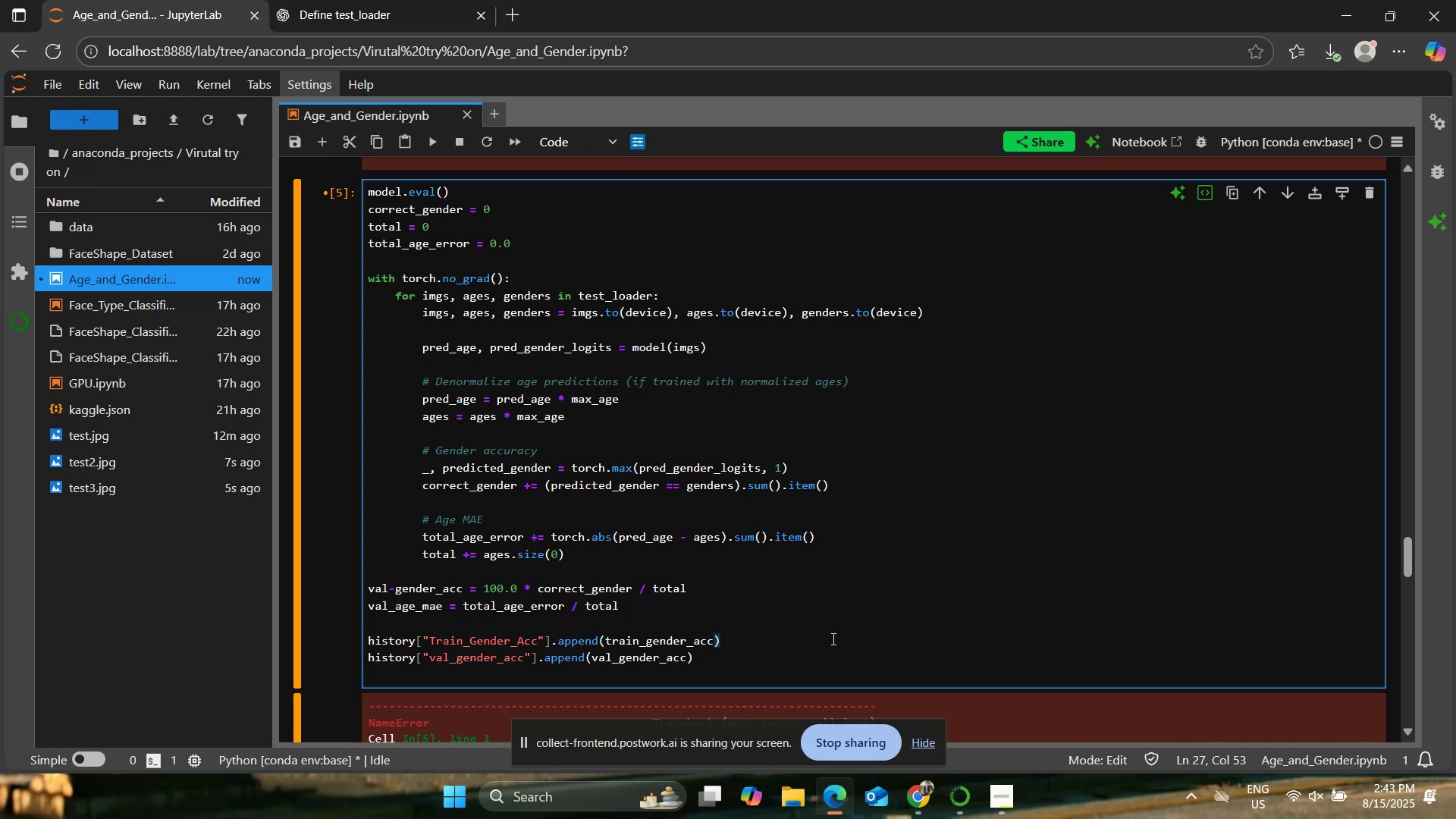 
wait(100.15)
 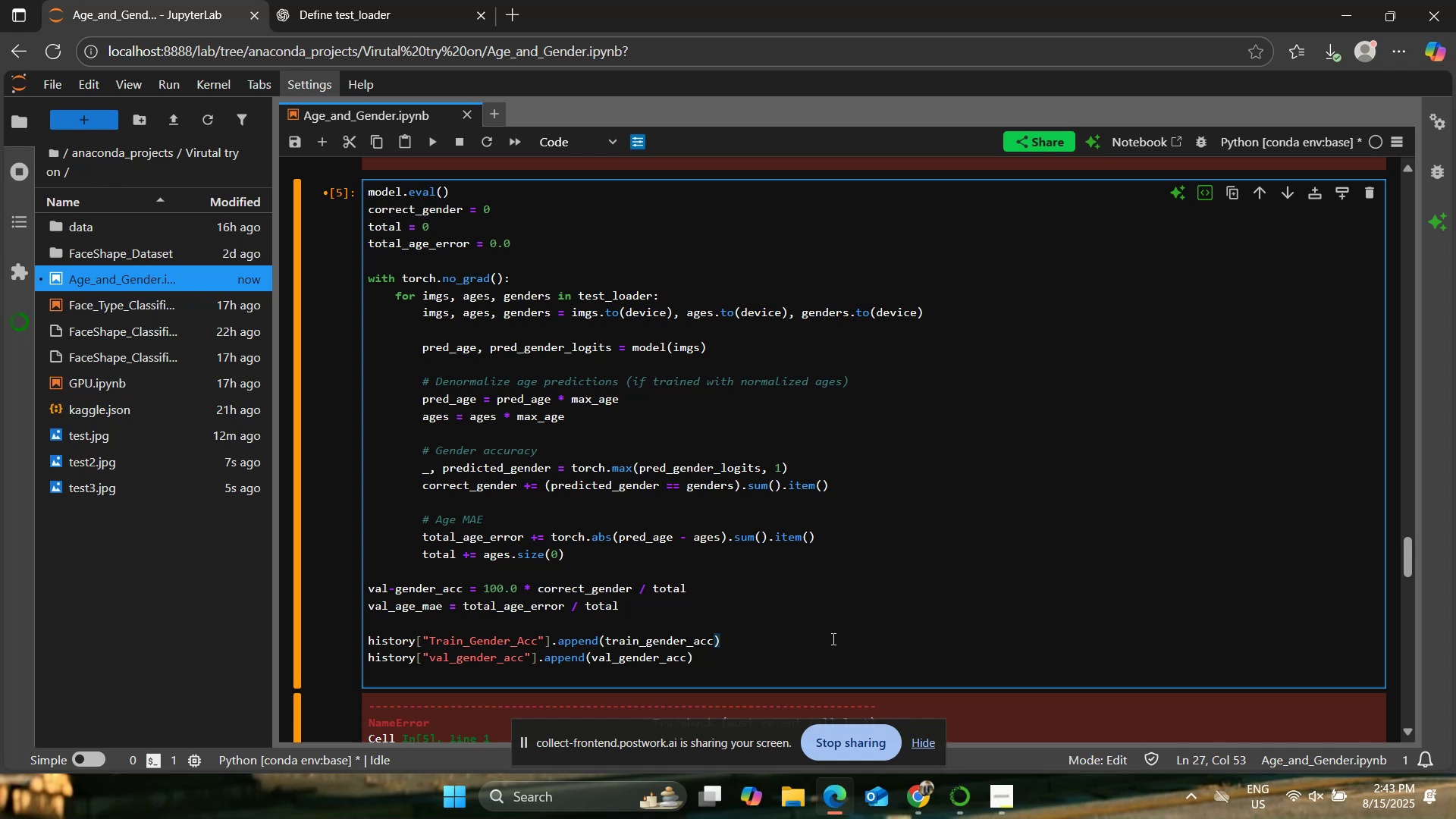 
key(ArrowDown)
 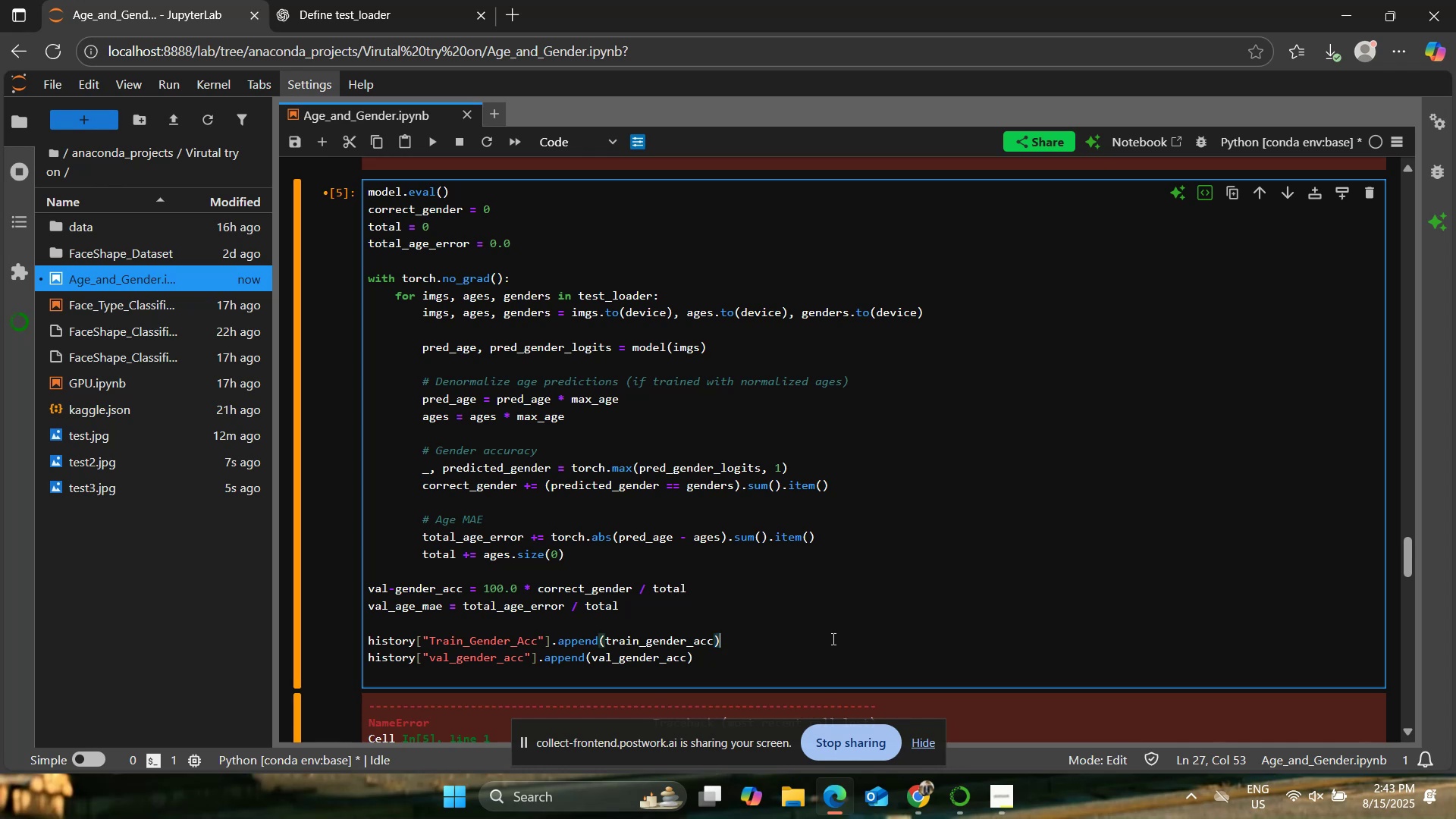 
key(ArrowDown)
 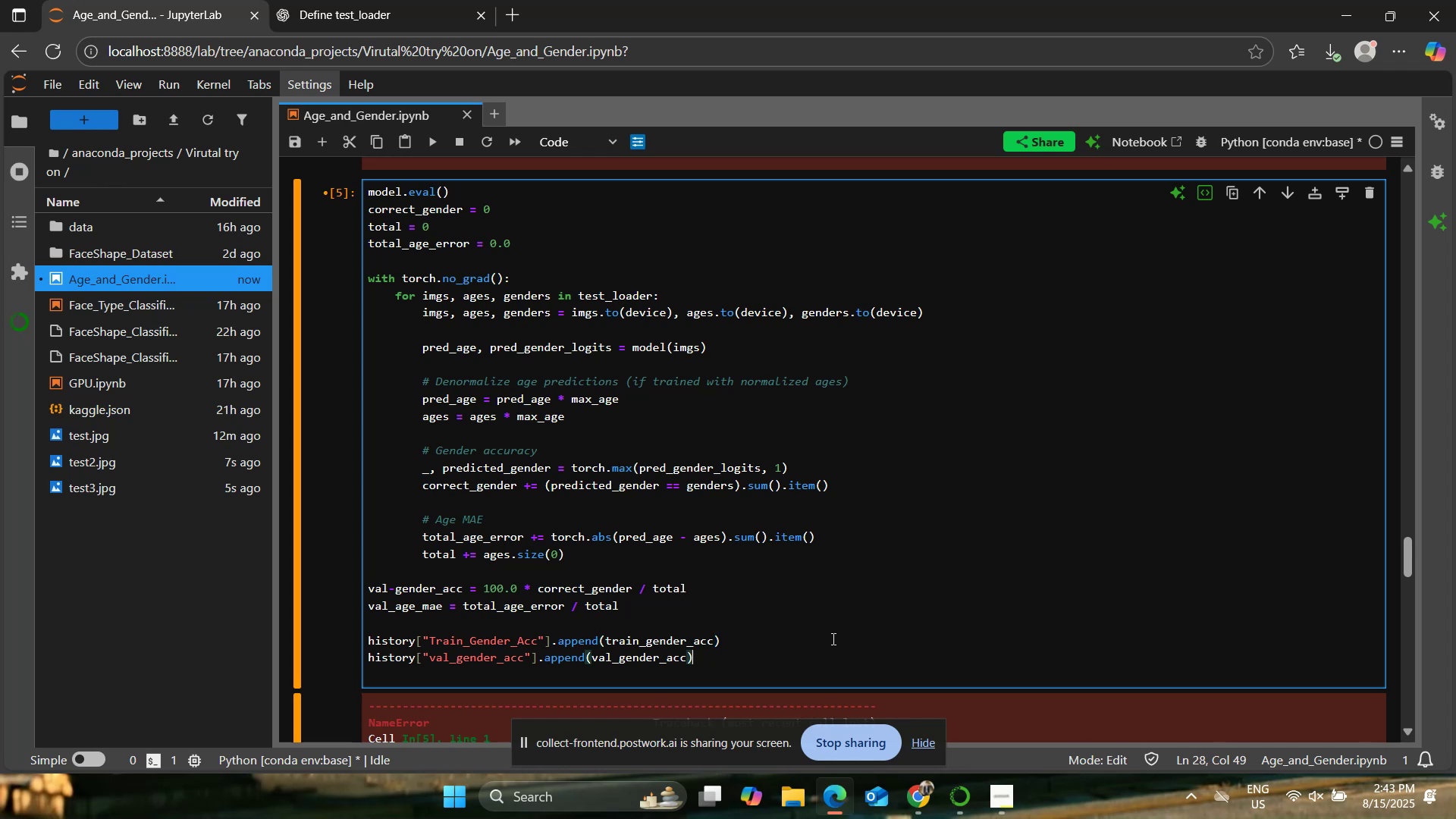 
key(Enter)
 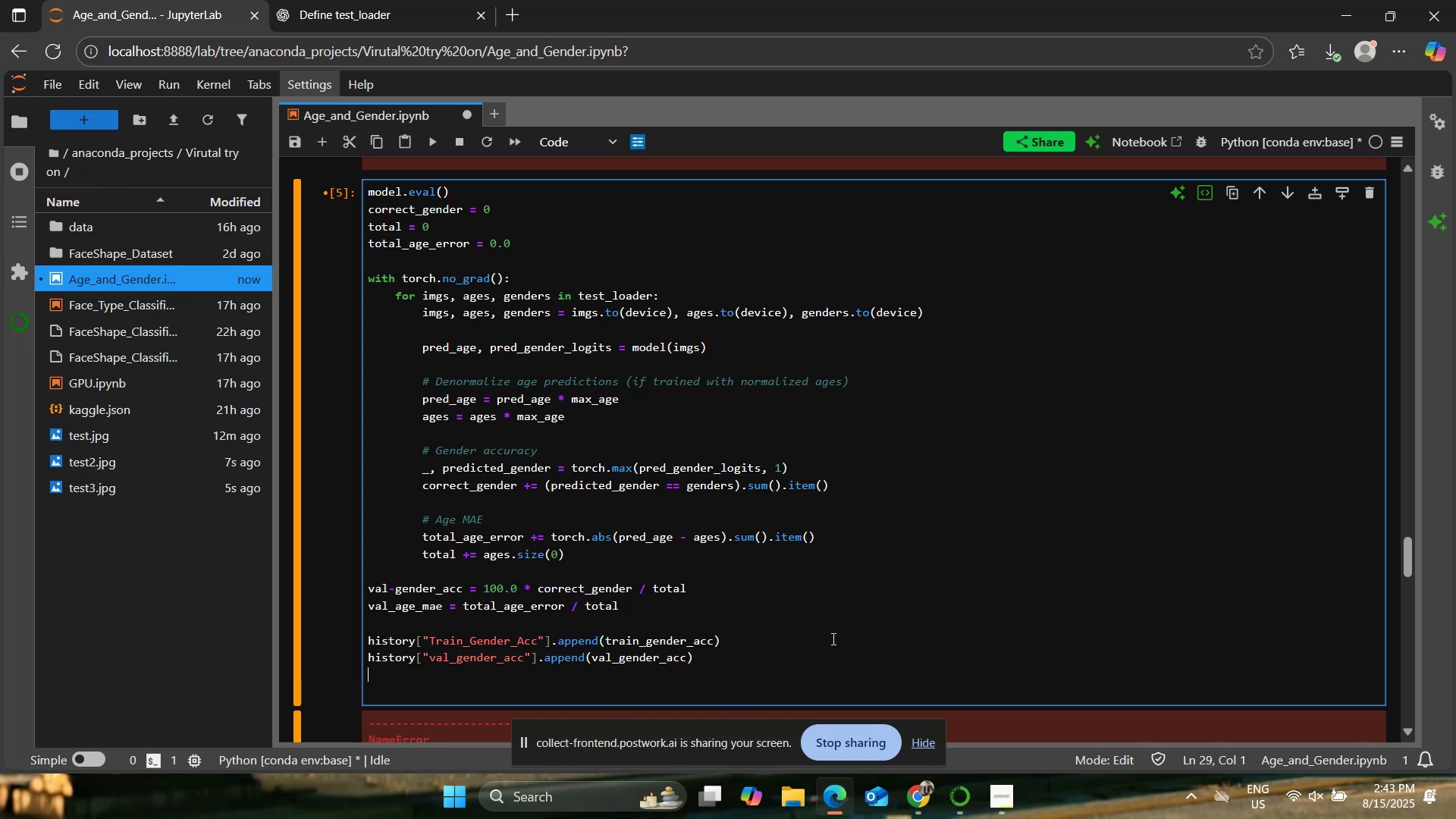 
type(history["Train_age_mae"].append(train_Age)
key(Backspace)
key(Backspace)
key(Backspace)
type(age_mae))
 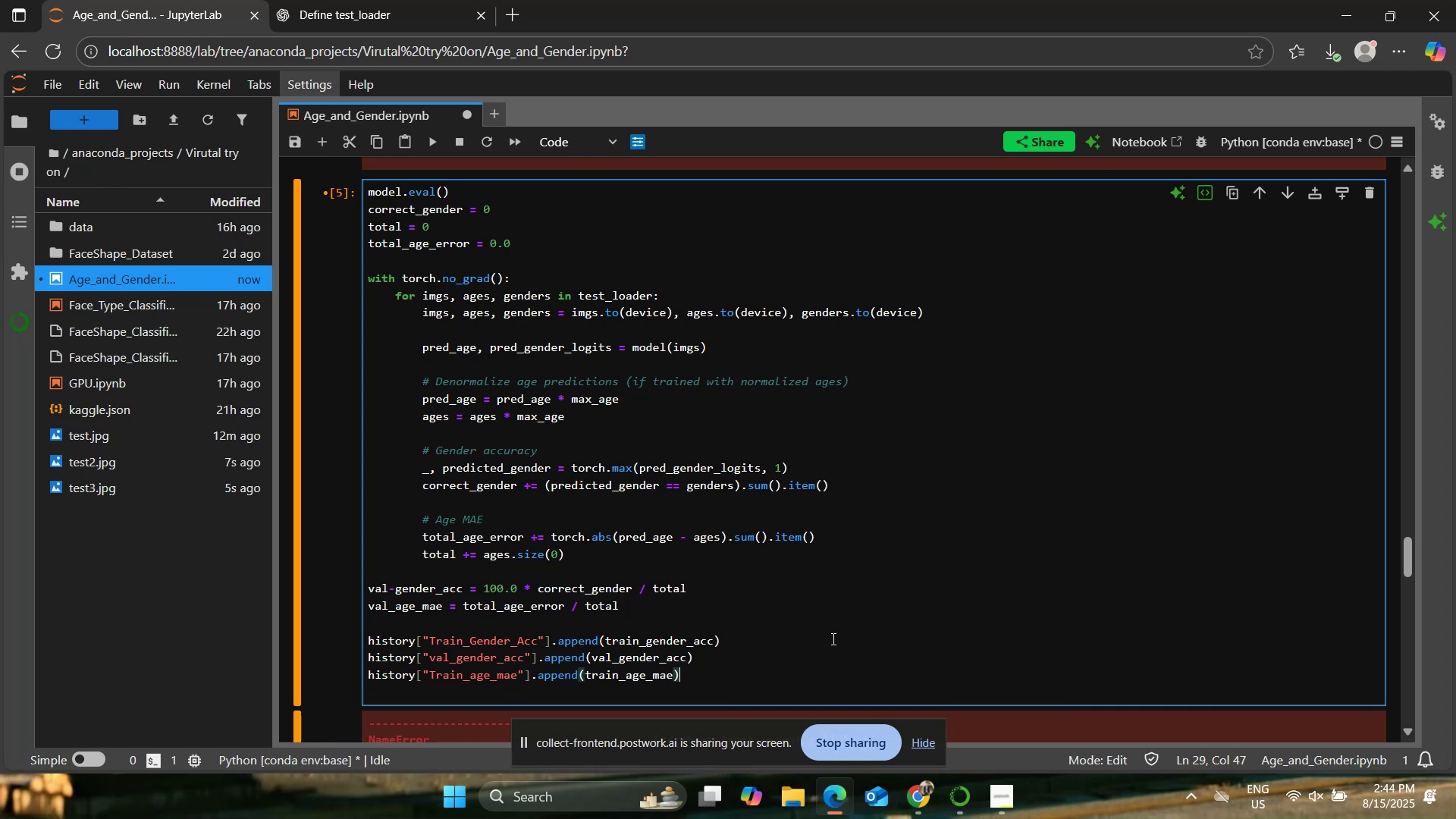 
 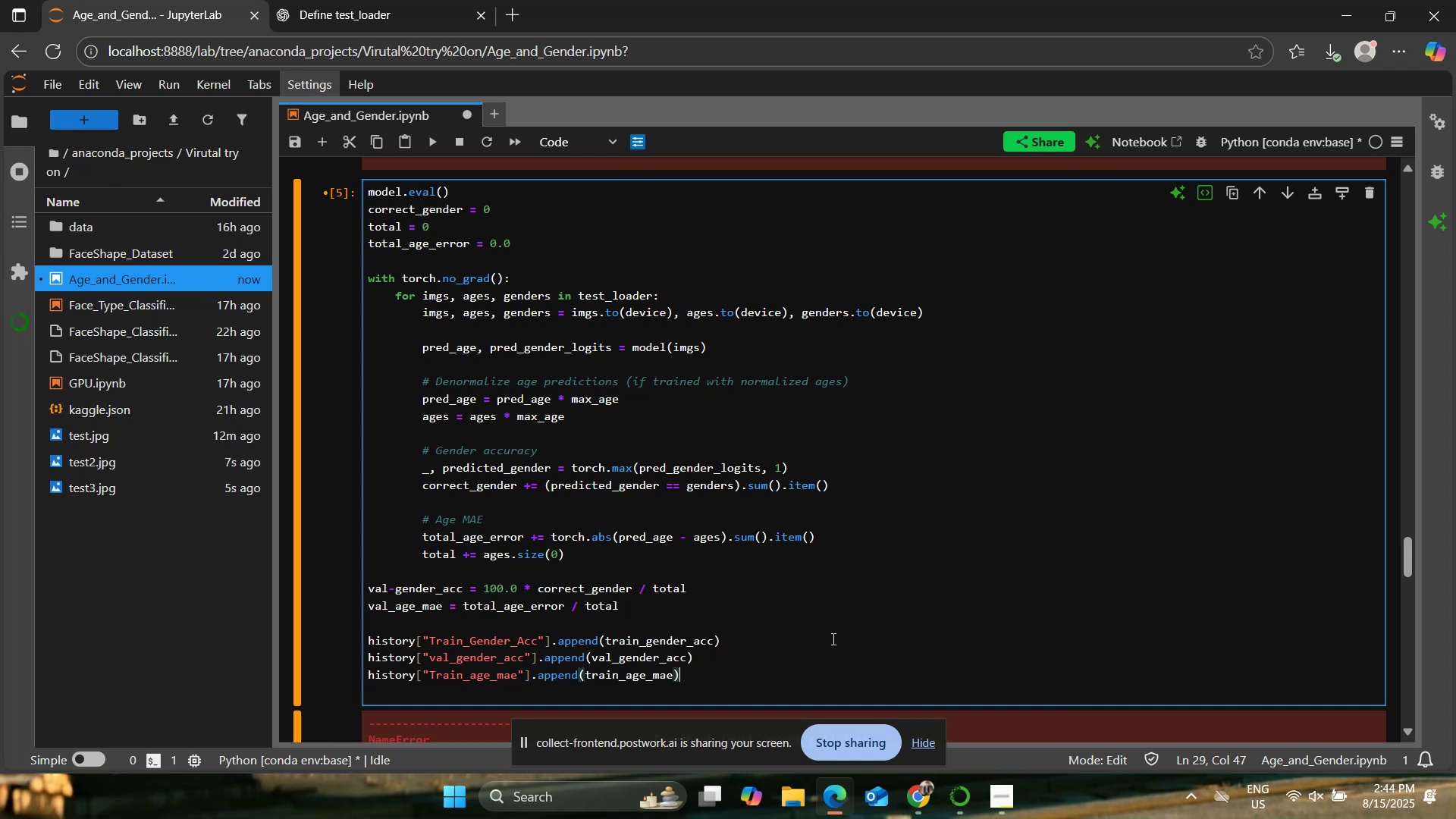 
key(Enter)
 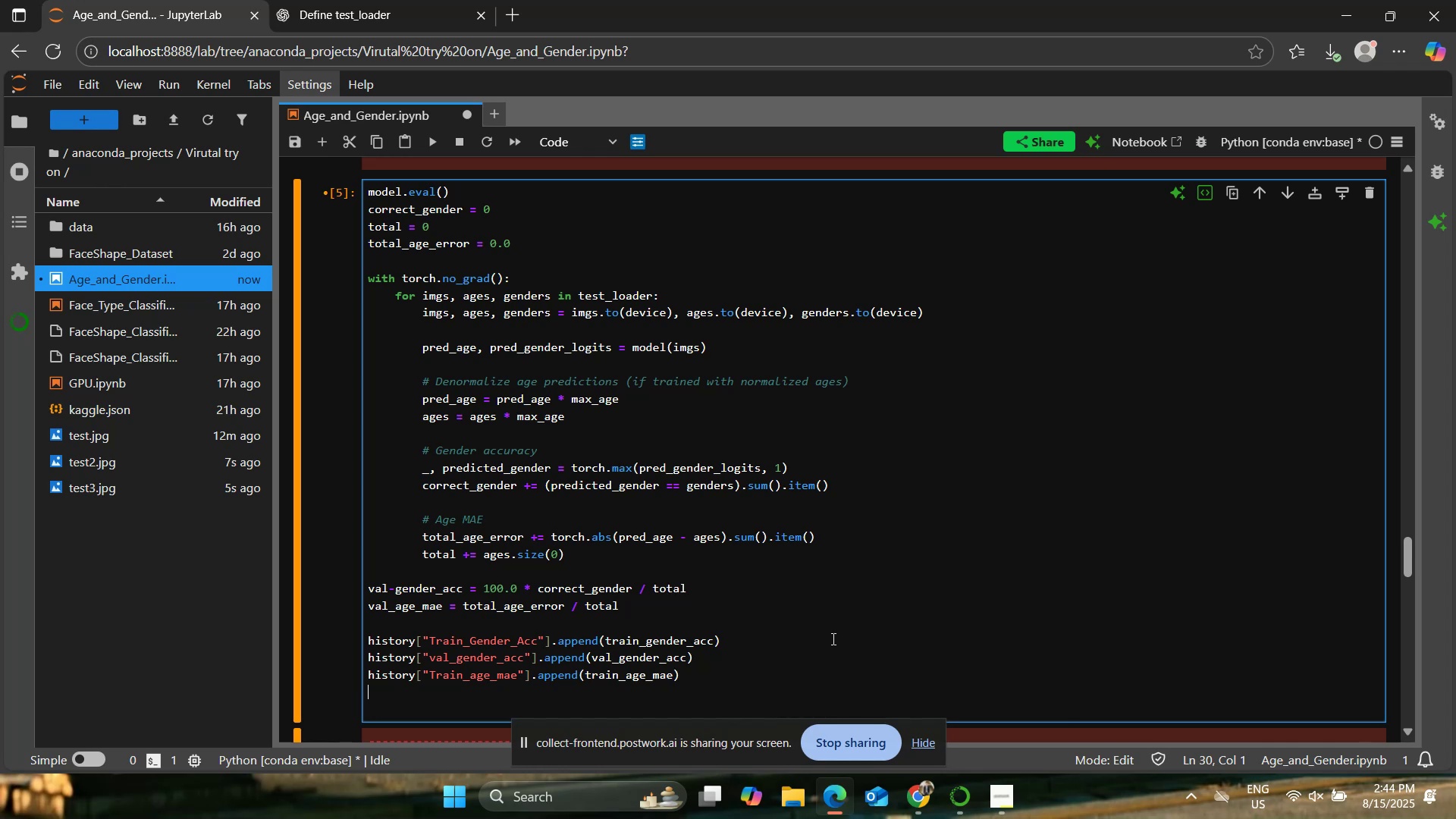 
type(history["Val_a)
key(Backspace)
type(Age_Mae')
key(Backspace)
type("].append(val_Age)
key(Backspace)
key(Backspace)
key(Backspace)
type(age_mae))
 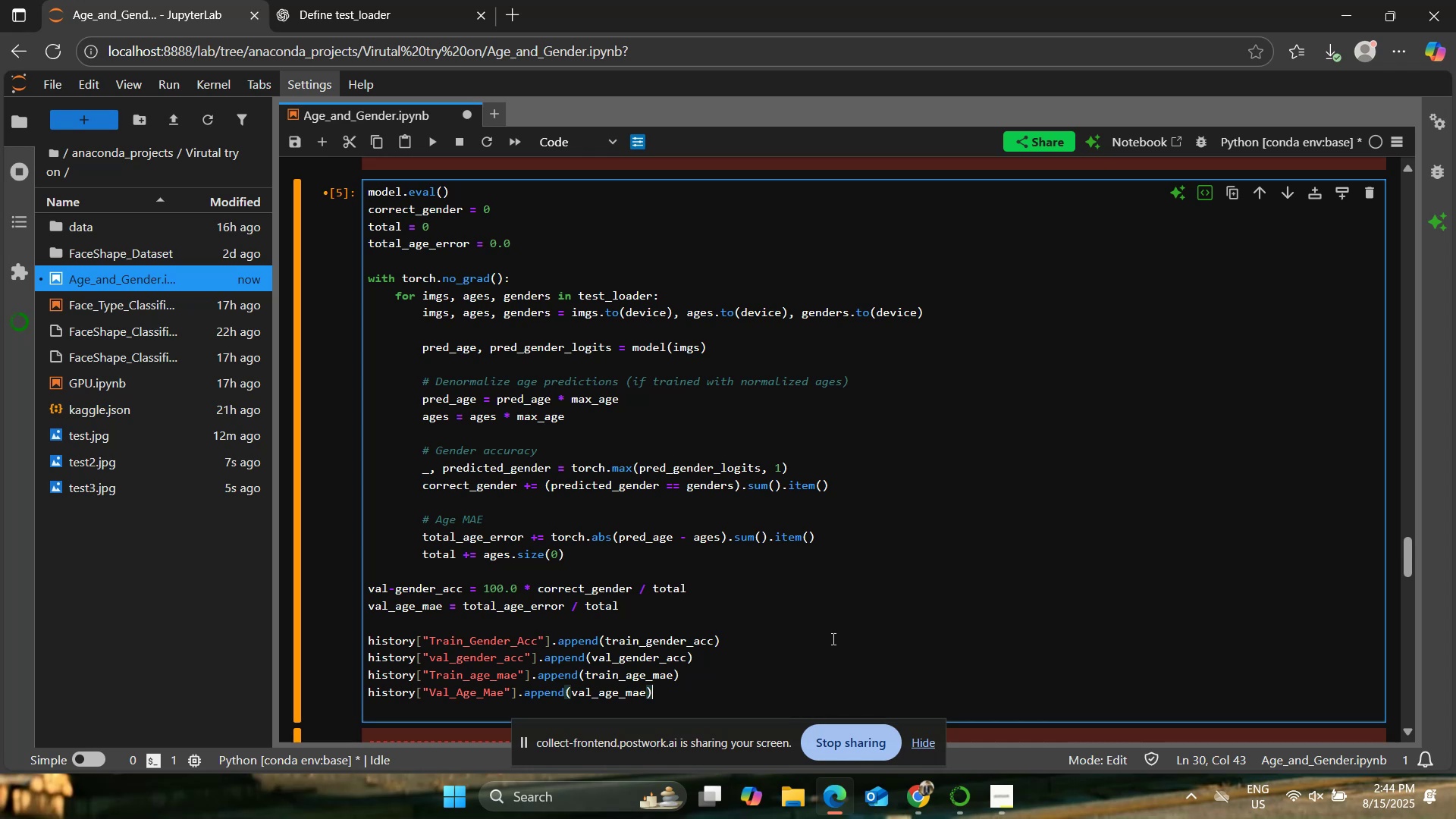 
key(Enter)
 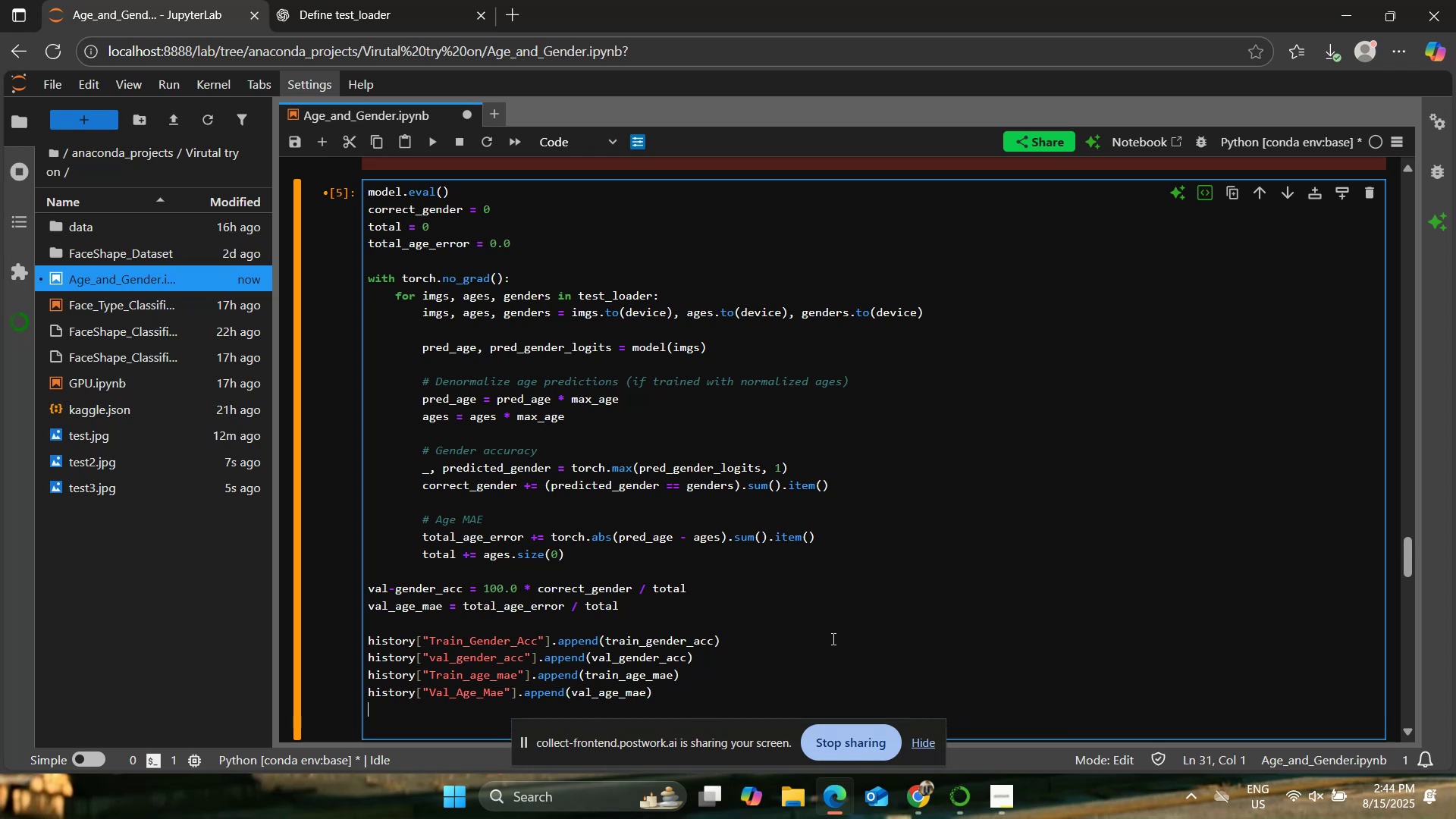 
key(Enter)
 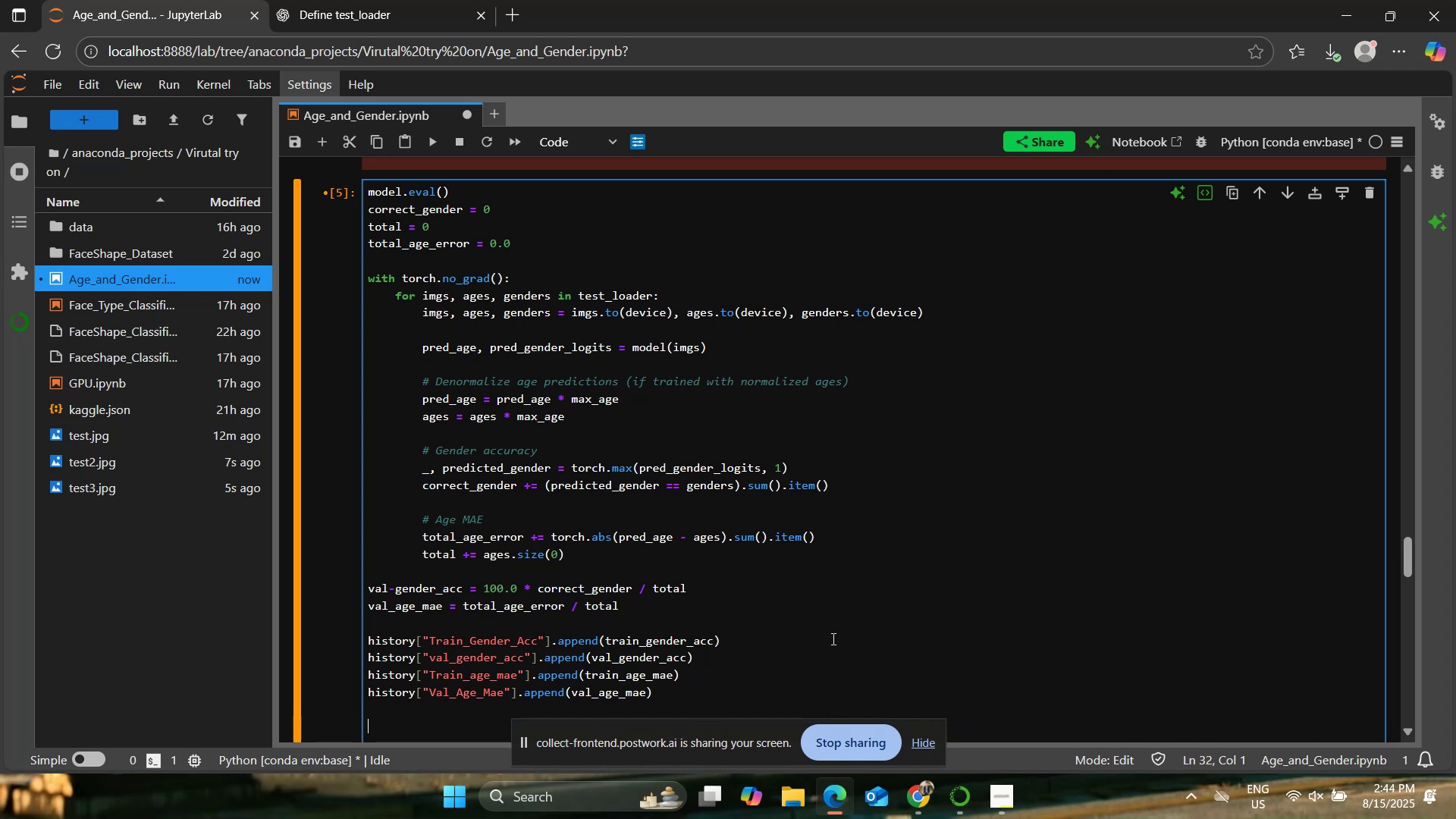 
type(#print progress)
 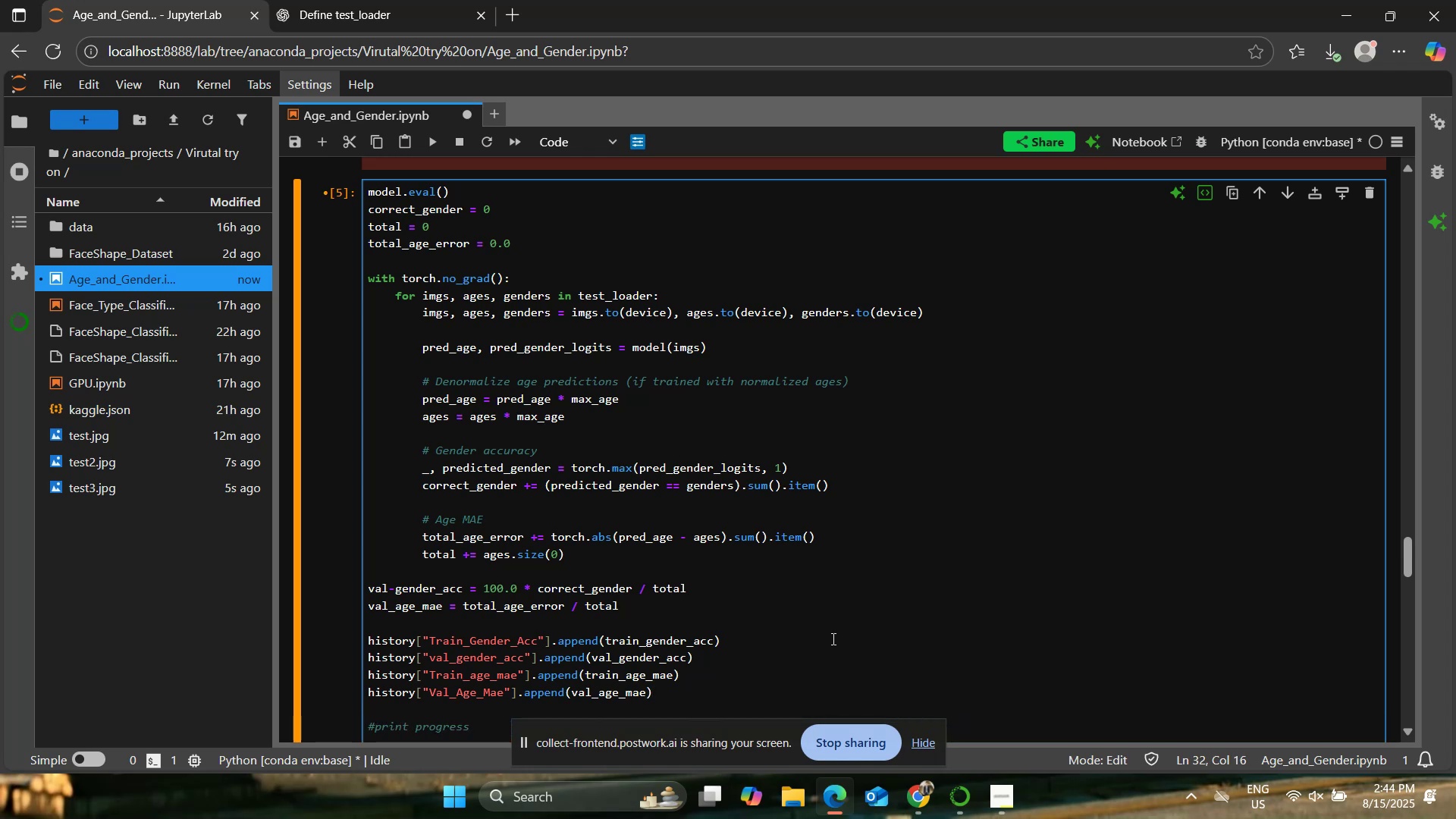 
scroll: coordinate [832, 628], scroll_direction: down, amount: 3.0
 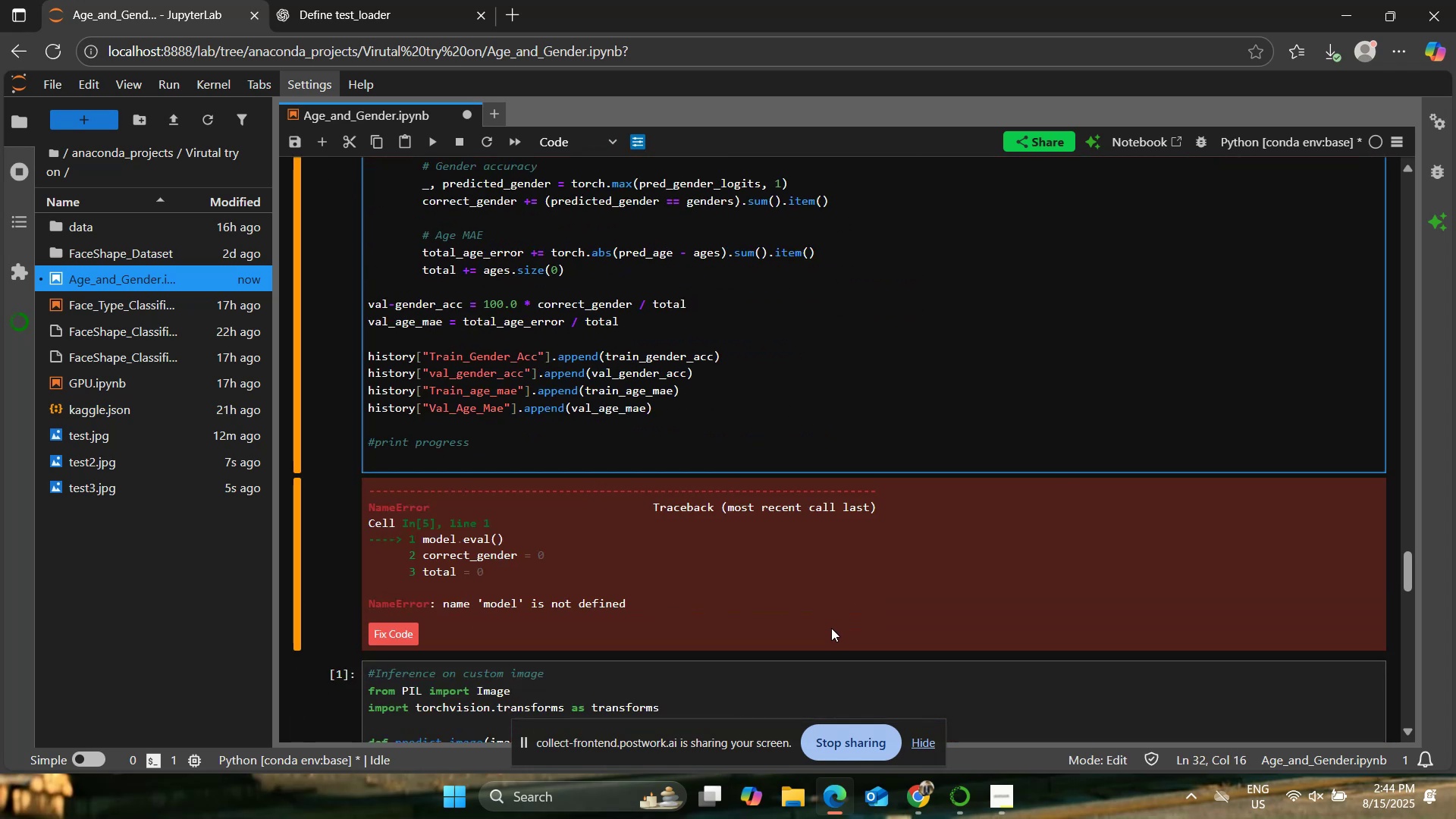 
key(Enter)
 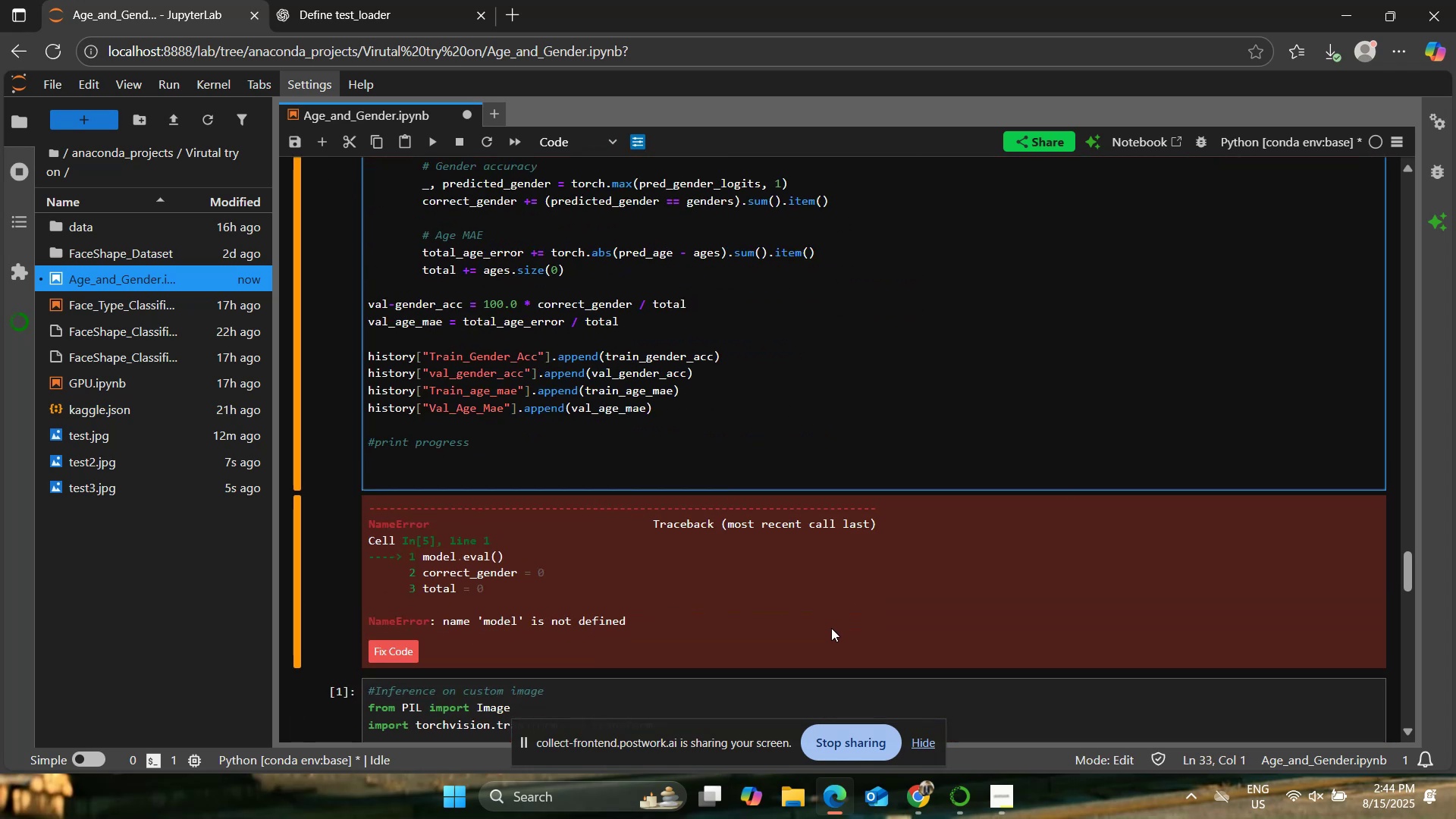 
type(print(f"Epoch {epoch{)
key(Backspace)
type({)
key(Backspace)
type(}:")
 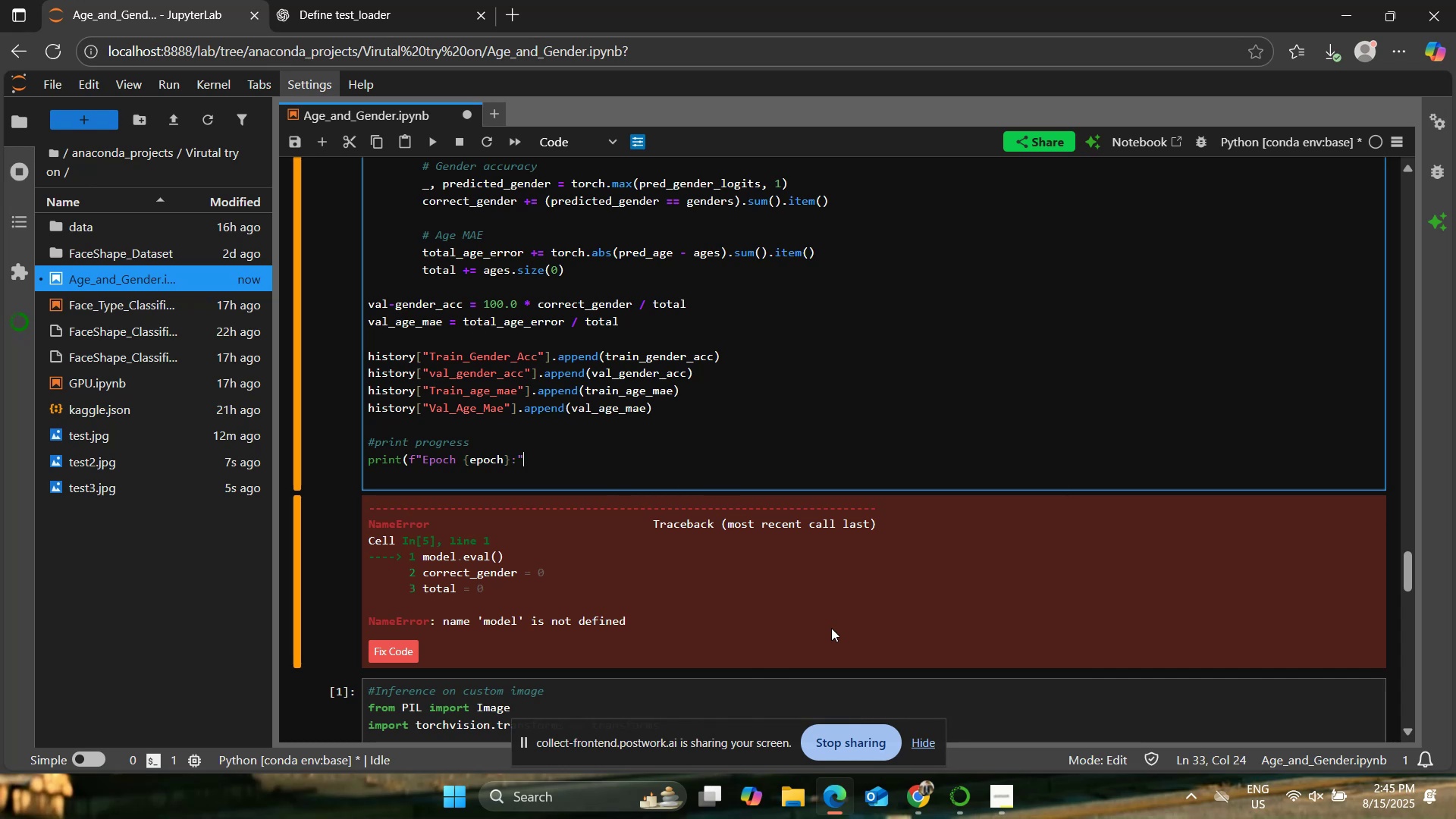 
 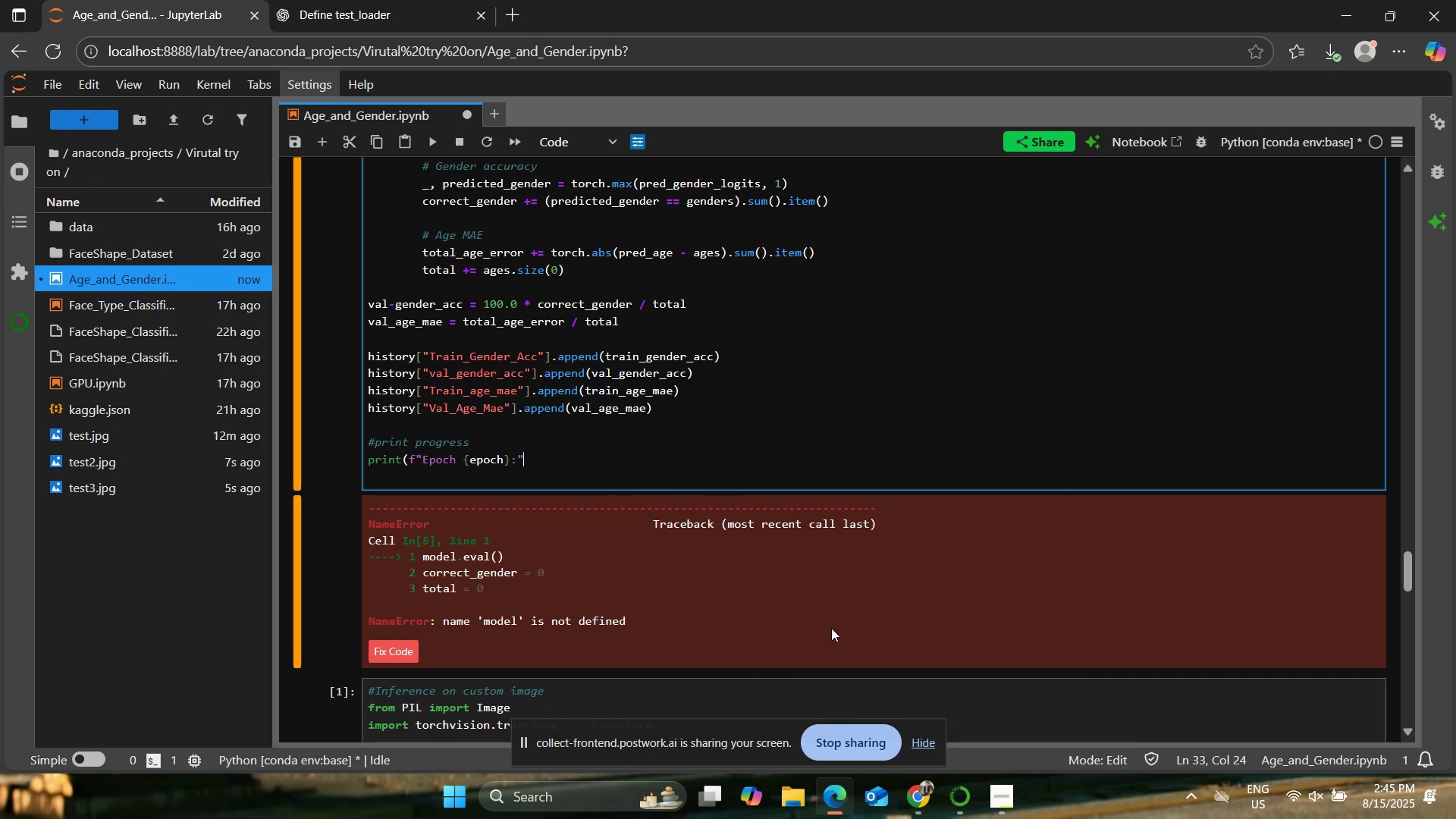 
key(Enter)
 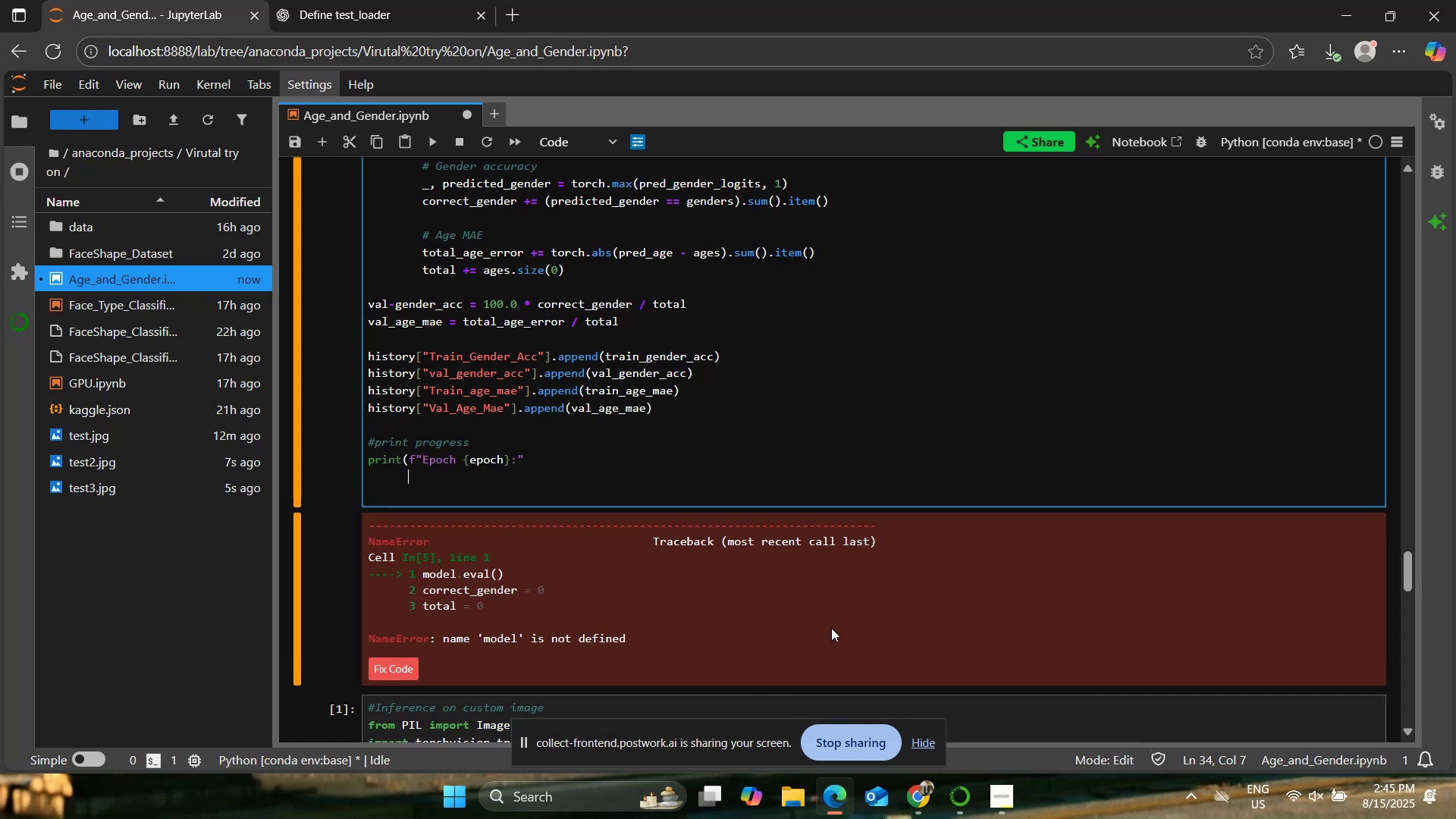 
key(Backspace)
 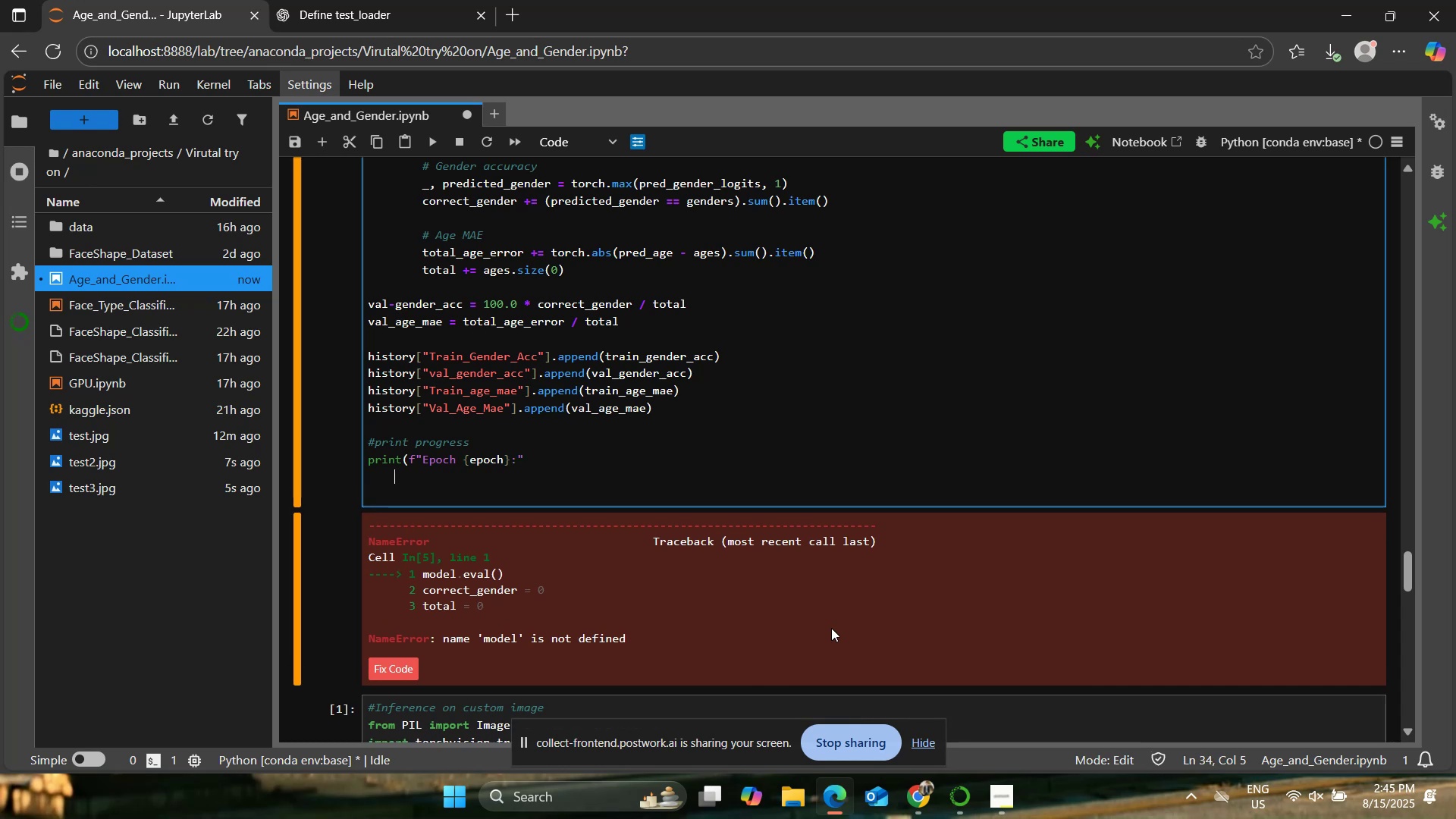 
key(Backspace)
 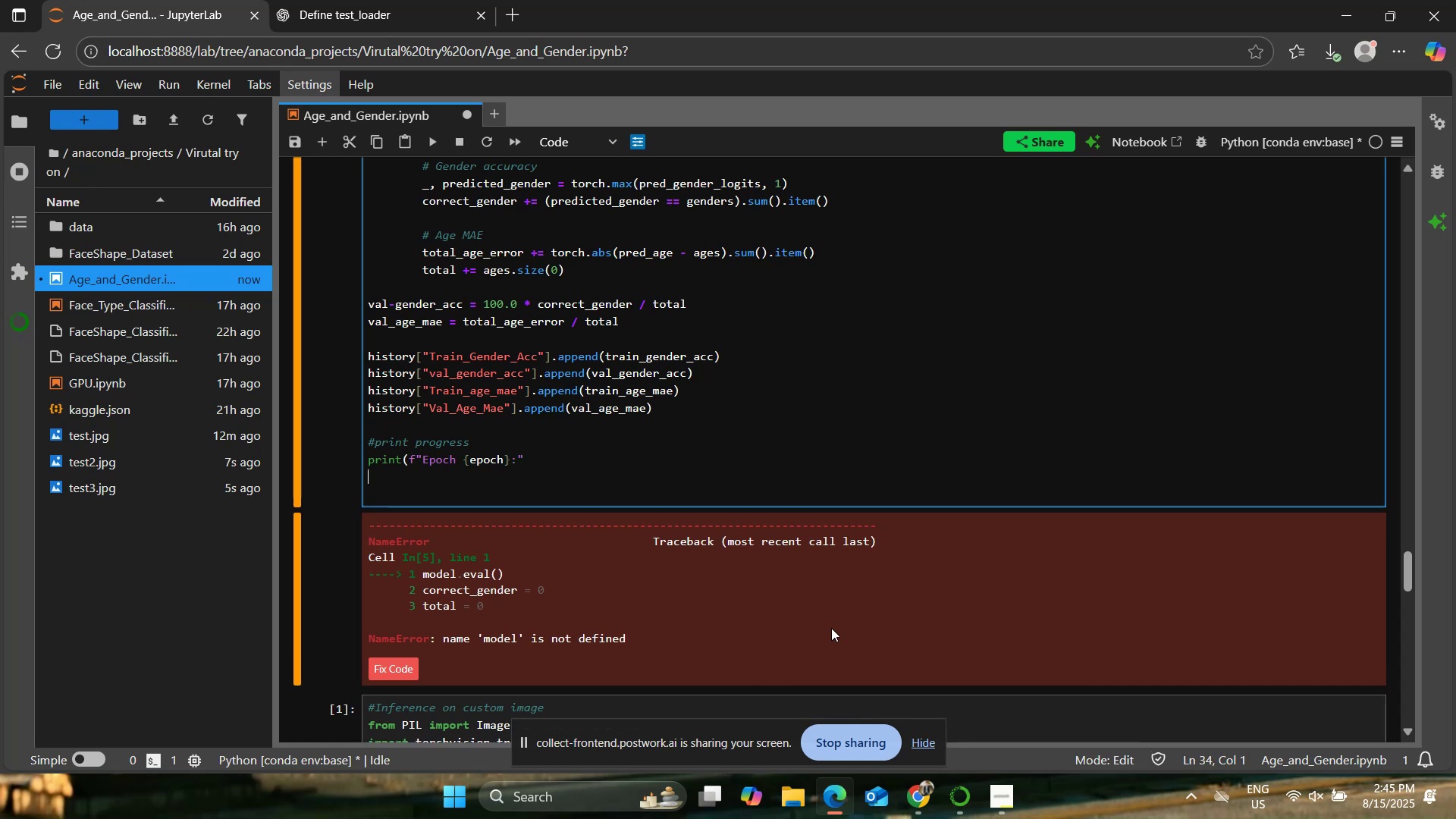 
key(Backspace)
 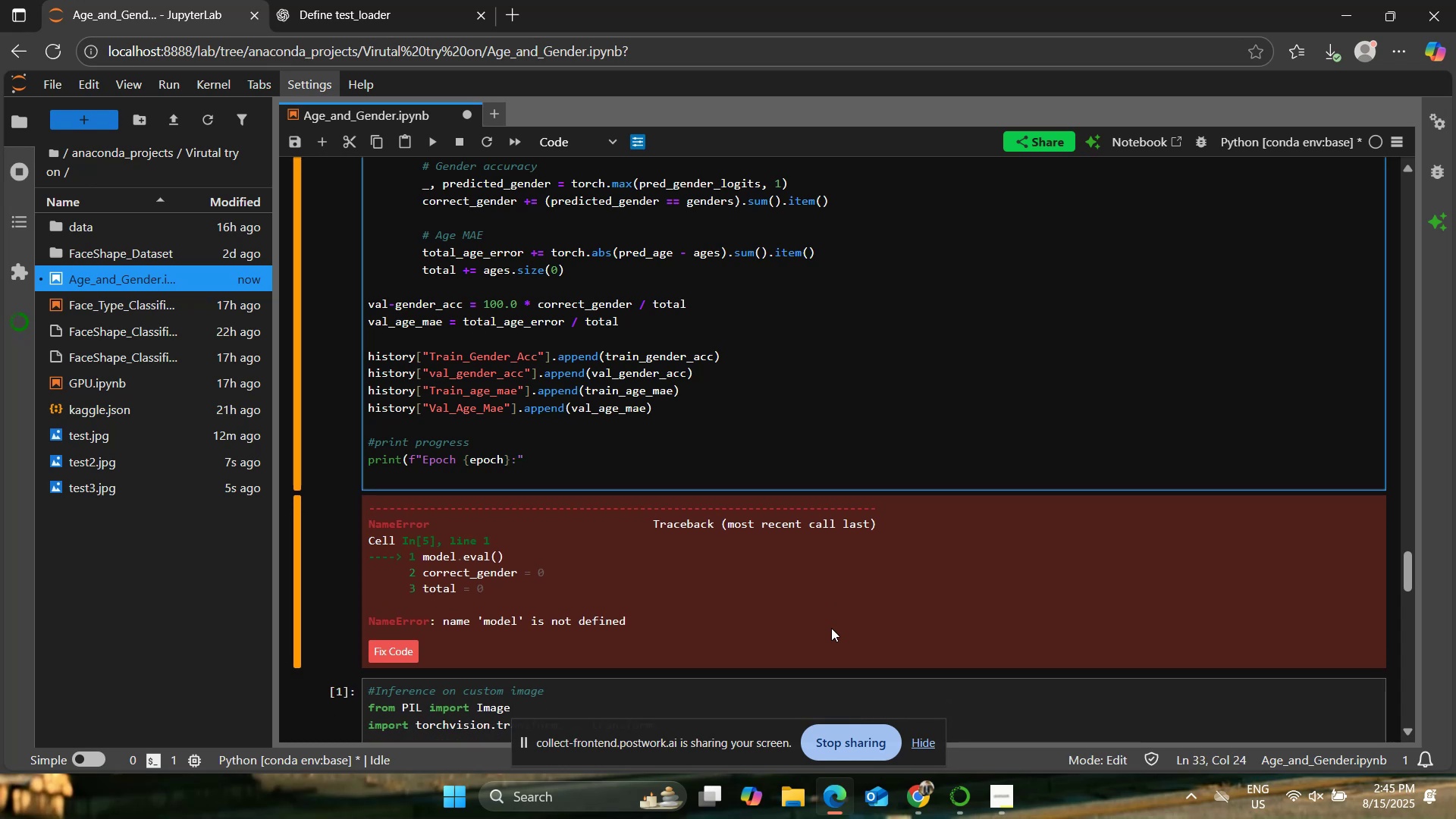 
key(Enter)
 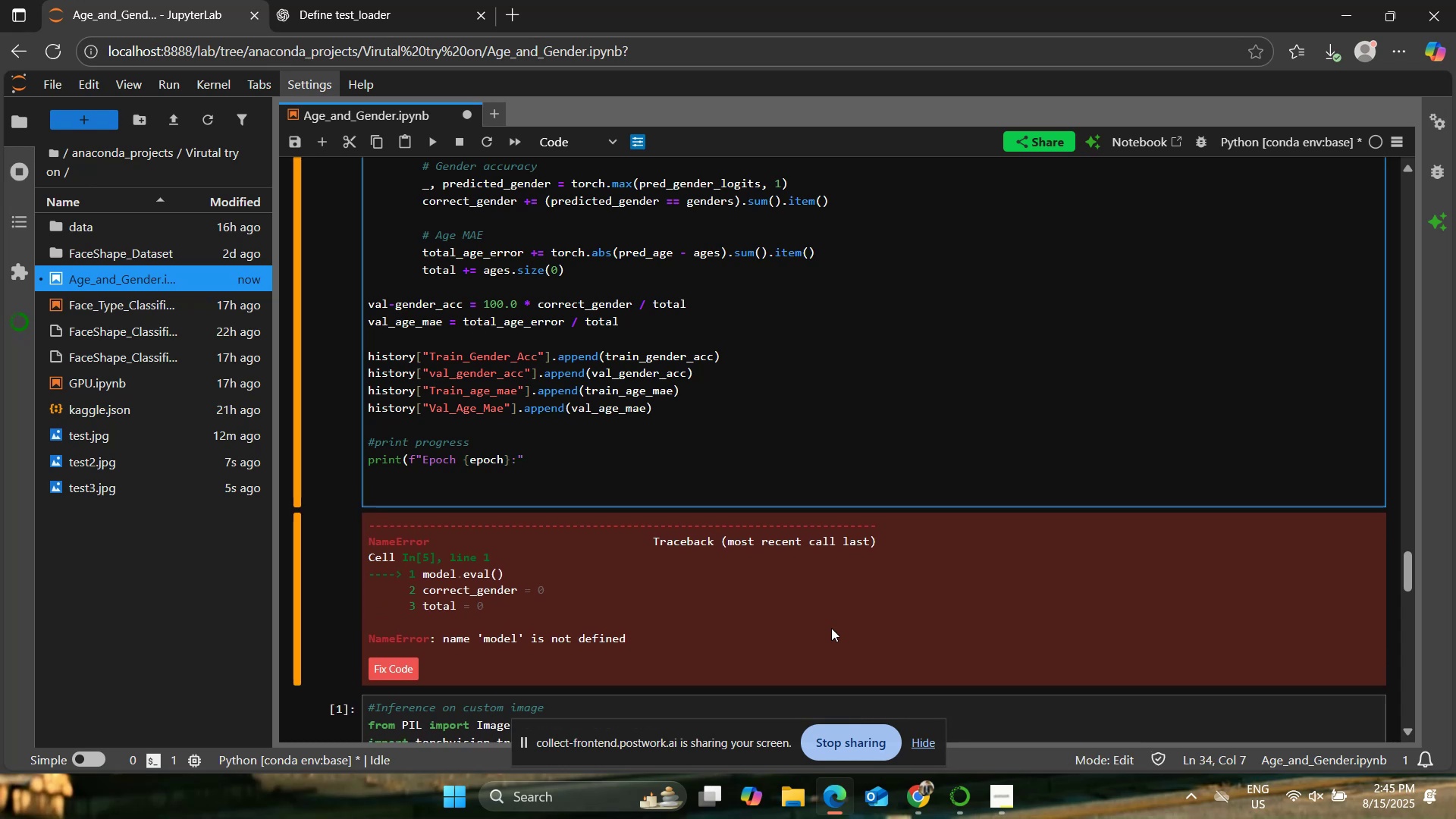 
key(F)
 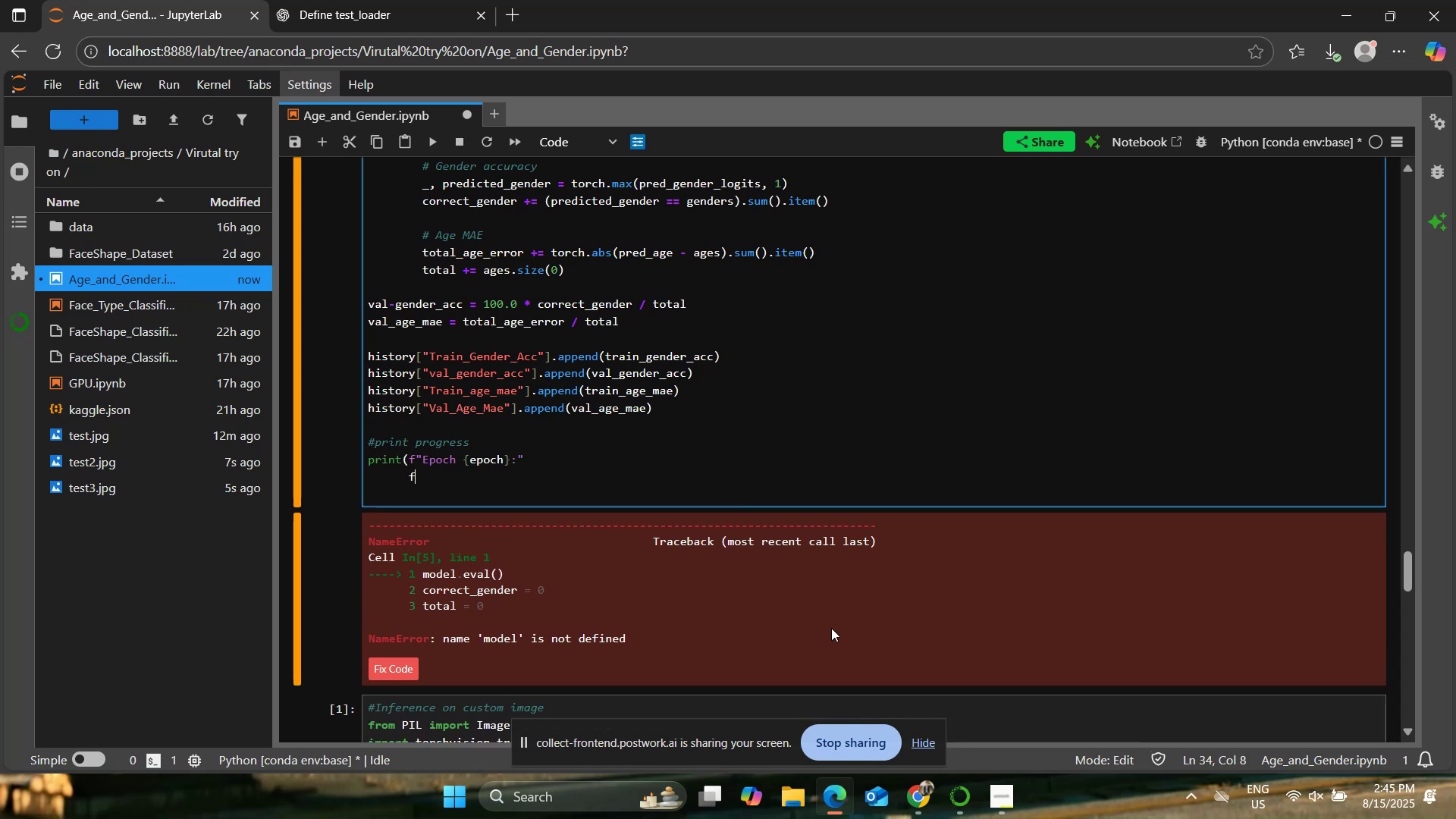 
hold_key(key=ShiftRight, duration=1.52)
 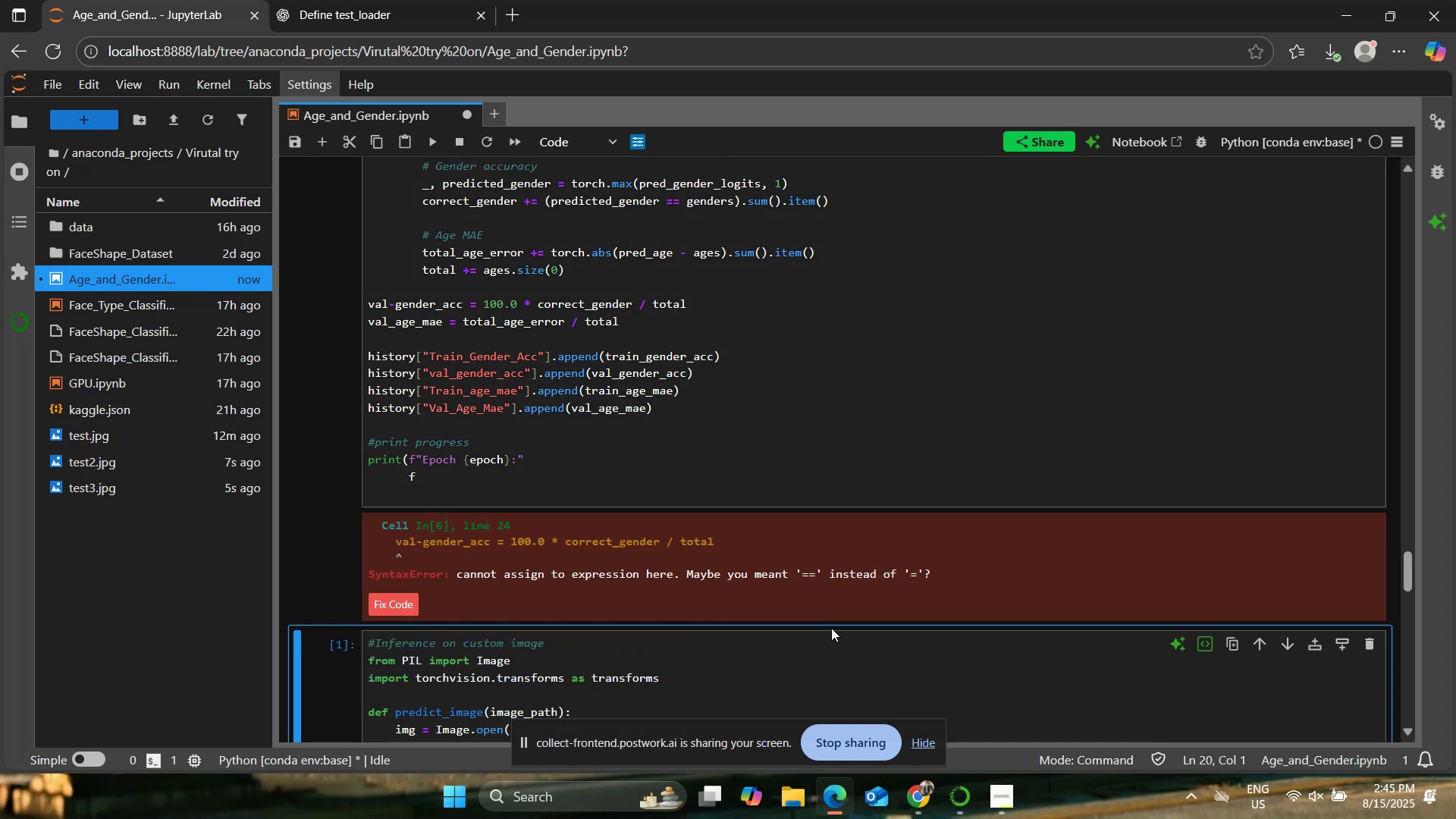 
key(Shift+Enter)
 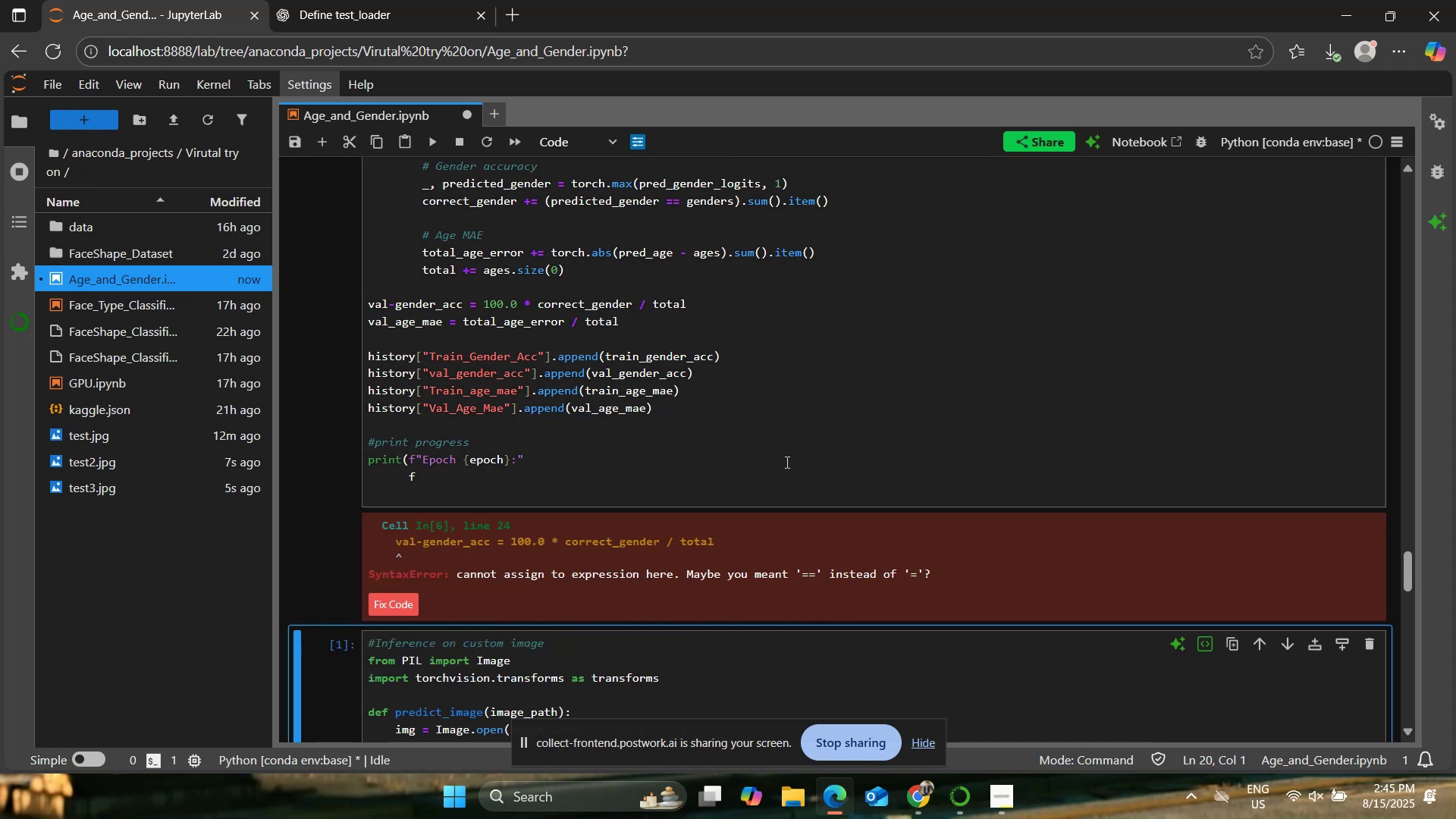 
left_click([774, 485])
 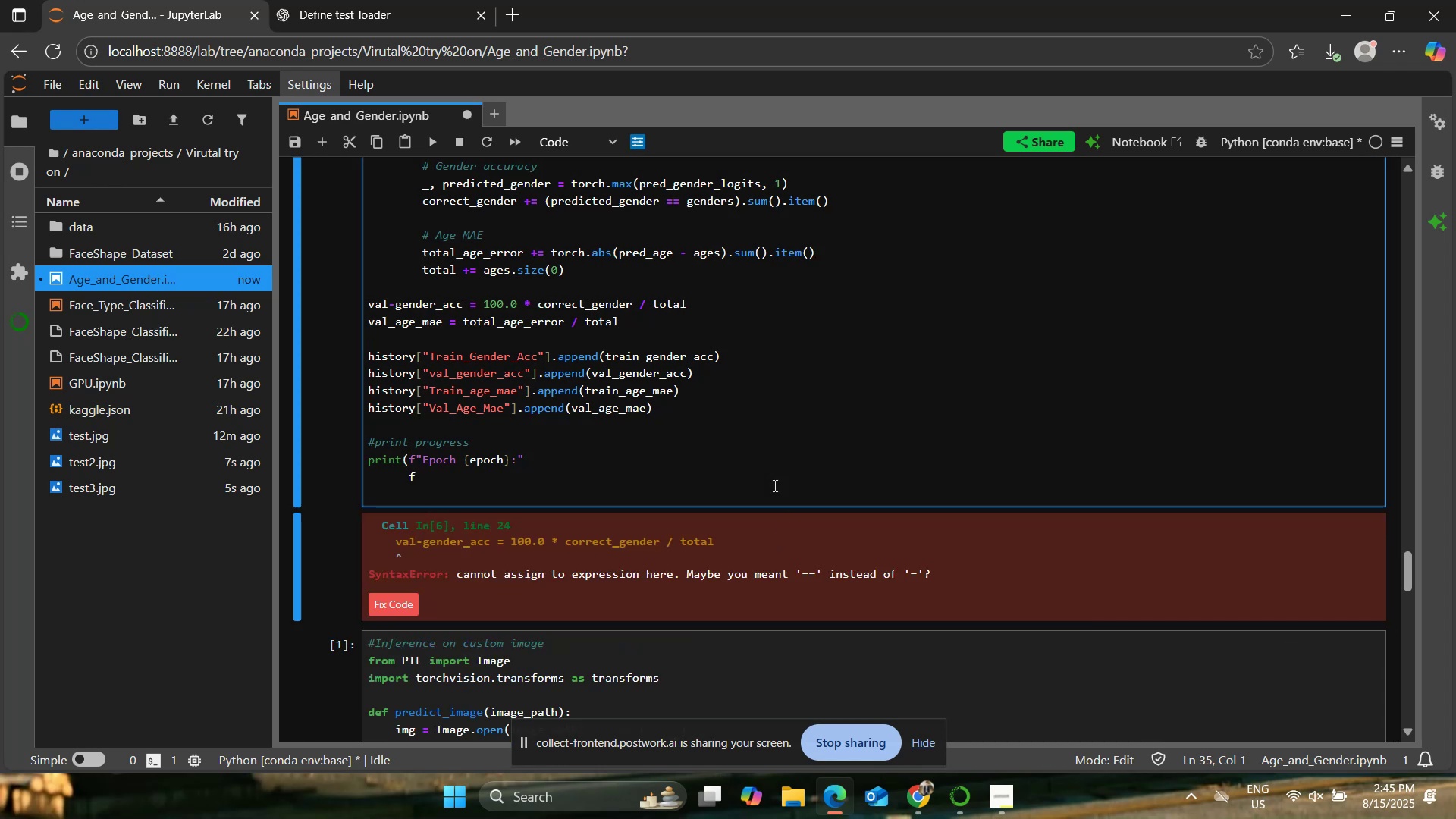 
key(ArrowLeft)
 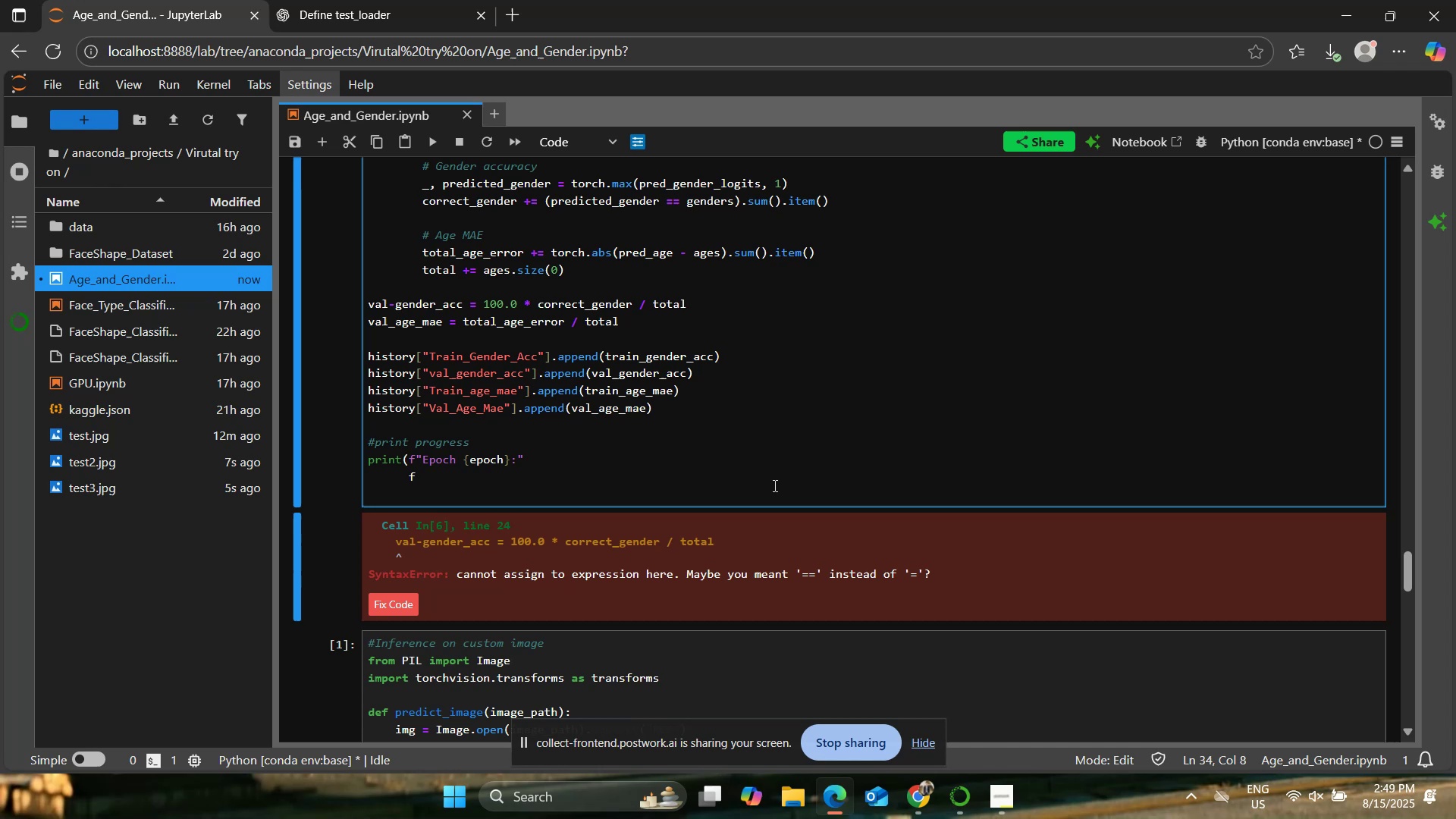 
wait(230.55)
 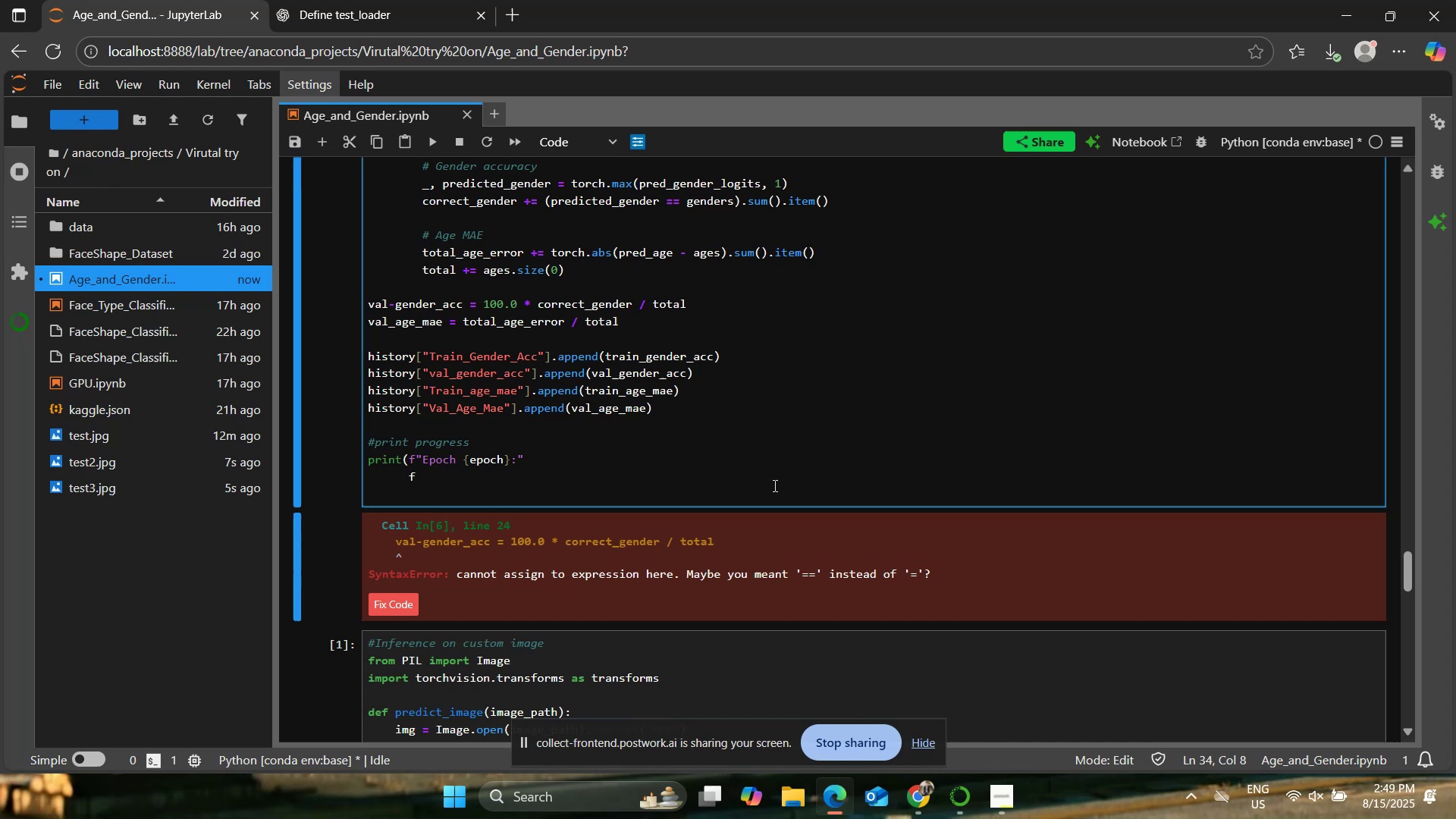 
key(Backspace)
type(g)
key(Backspace)
type(f"Train Acc: {train_gender_accL)
key(Backspace)
type(:.2f}% )
key(Backspace)
type(, val_)
key(Backspace)
type( ACC)
key(Backspace)
key(Backspace)
key(Backspace)
key(Backspace)
key(Backspace)
key(Backspace)
key(Backspace)
type(C)
key(Backspace)
type(Val ACC)
key(Backspace)
key(Backspace)
type(cc: {val_gender_acc: /)
key(Backspace)
key(Backspace)
type(..2)
key(Backspace)
key(Backspace)
type(2f}%)
 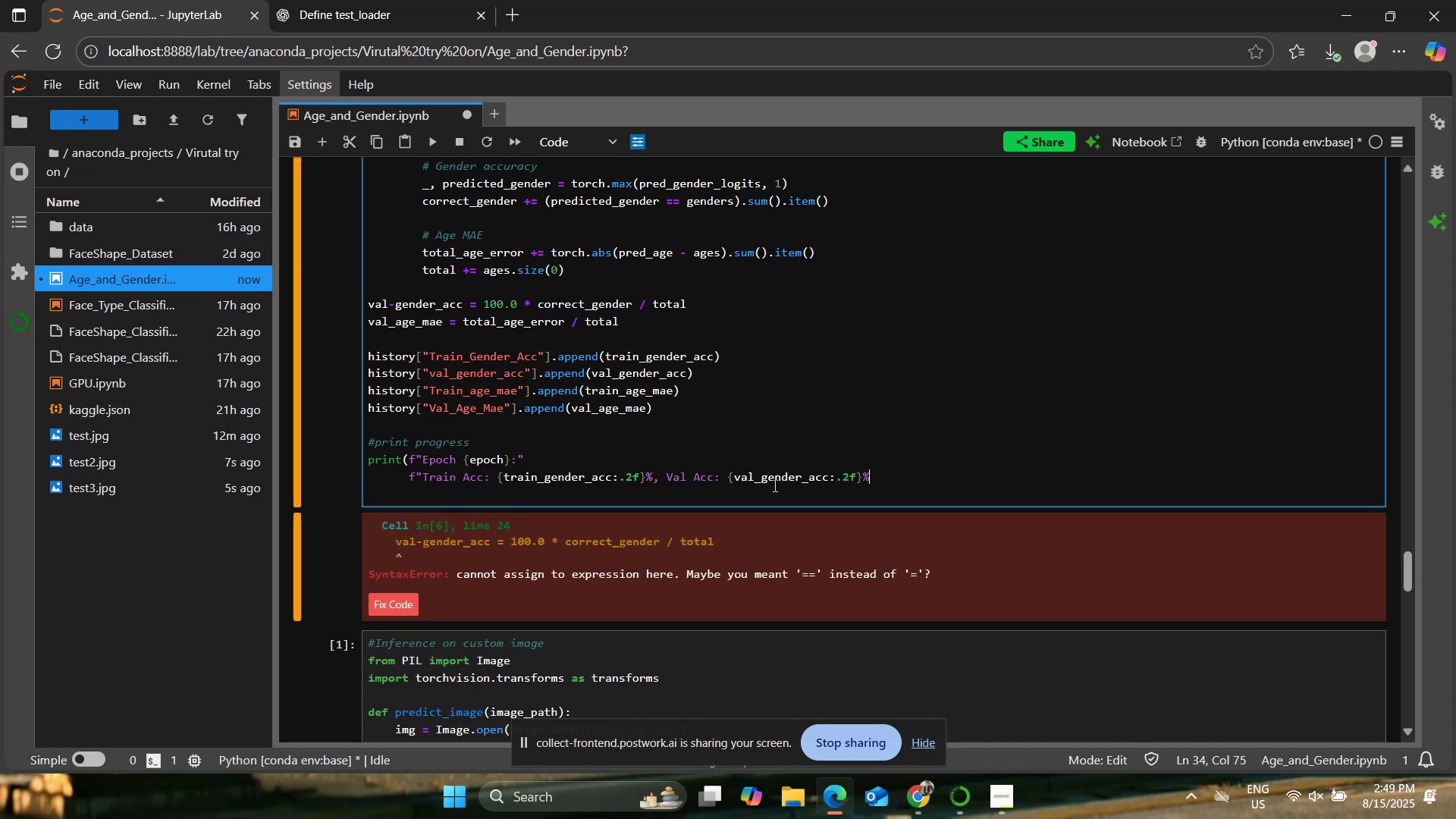 
wait(6.92)
 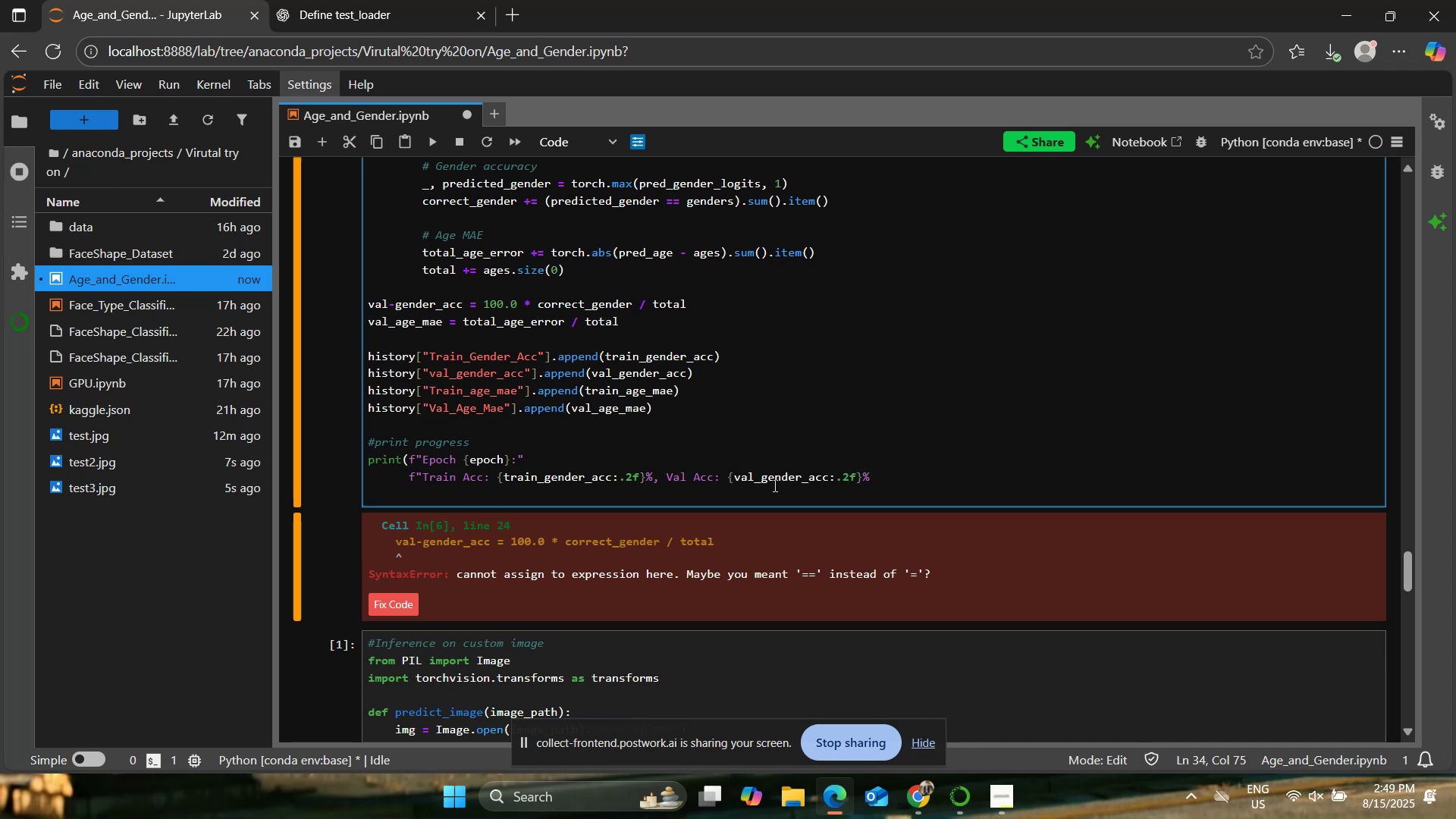 
left_click([774, 485])
 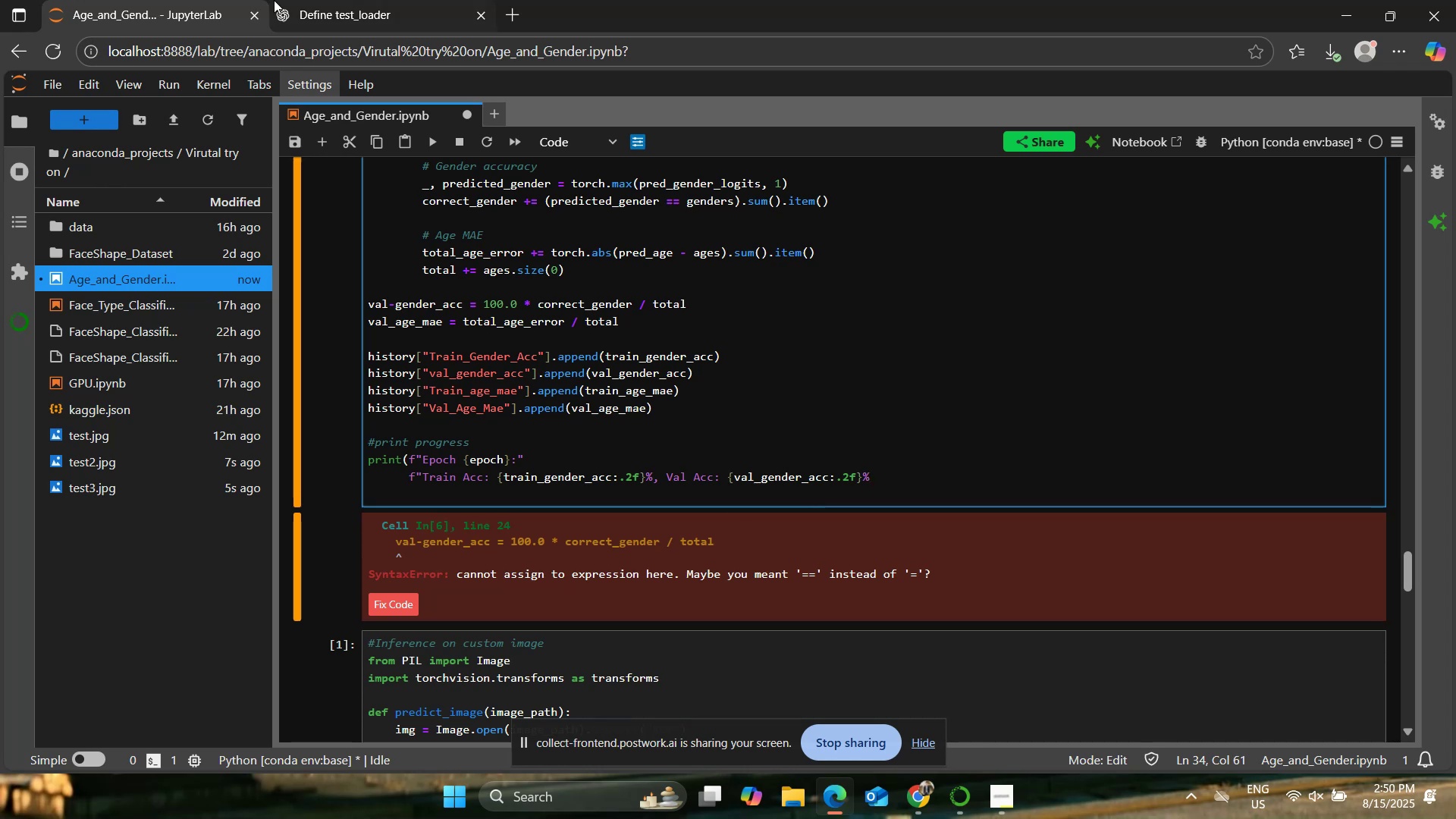 
left_click([425, 0])
 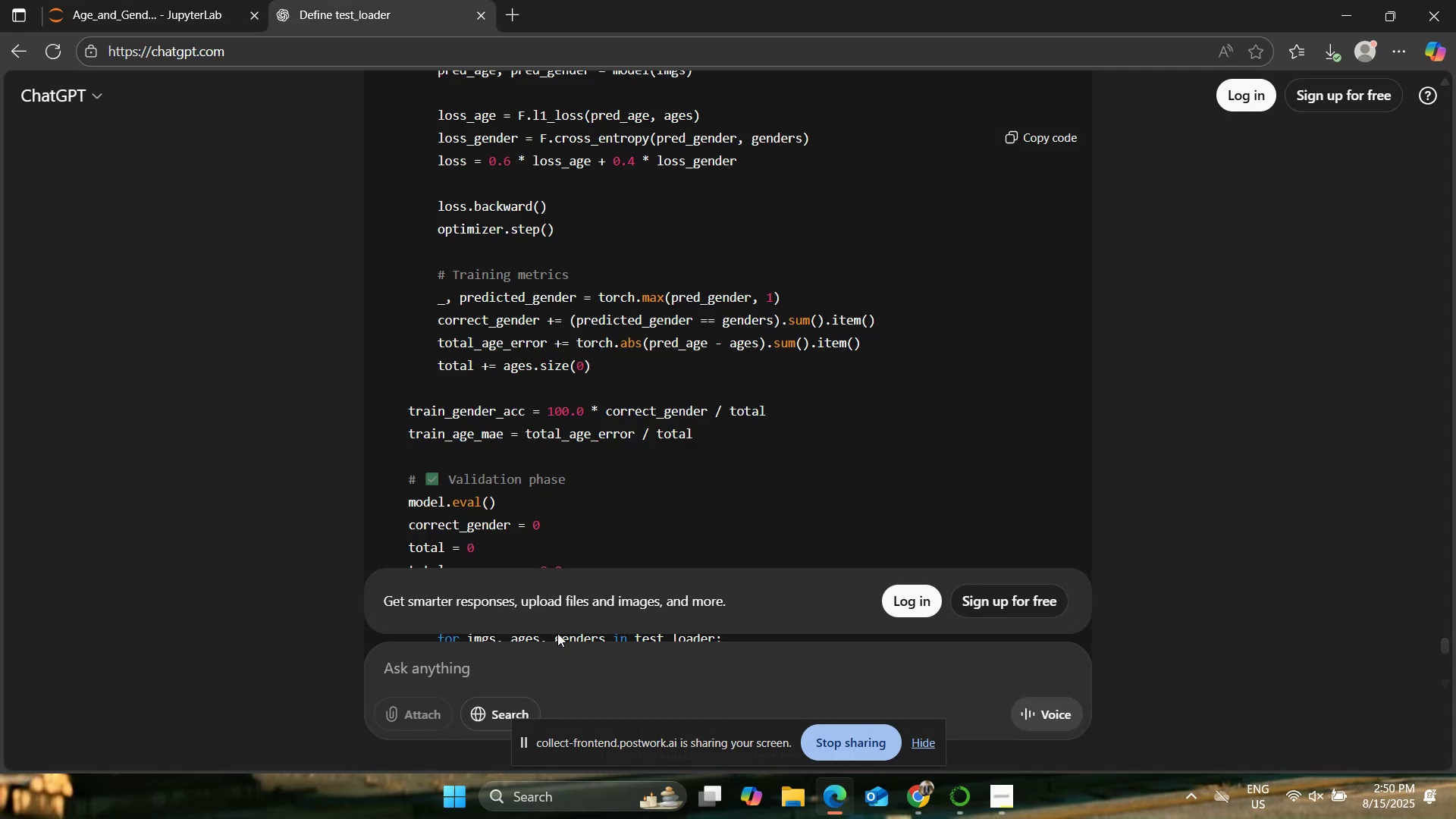 
scroll: coordinate [371, 522], scroll_direction: down, amount: 8.0
 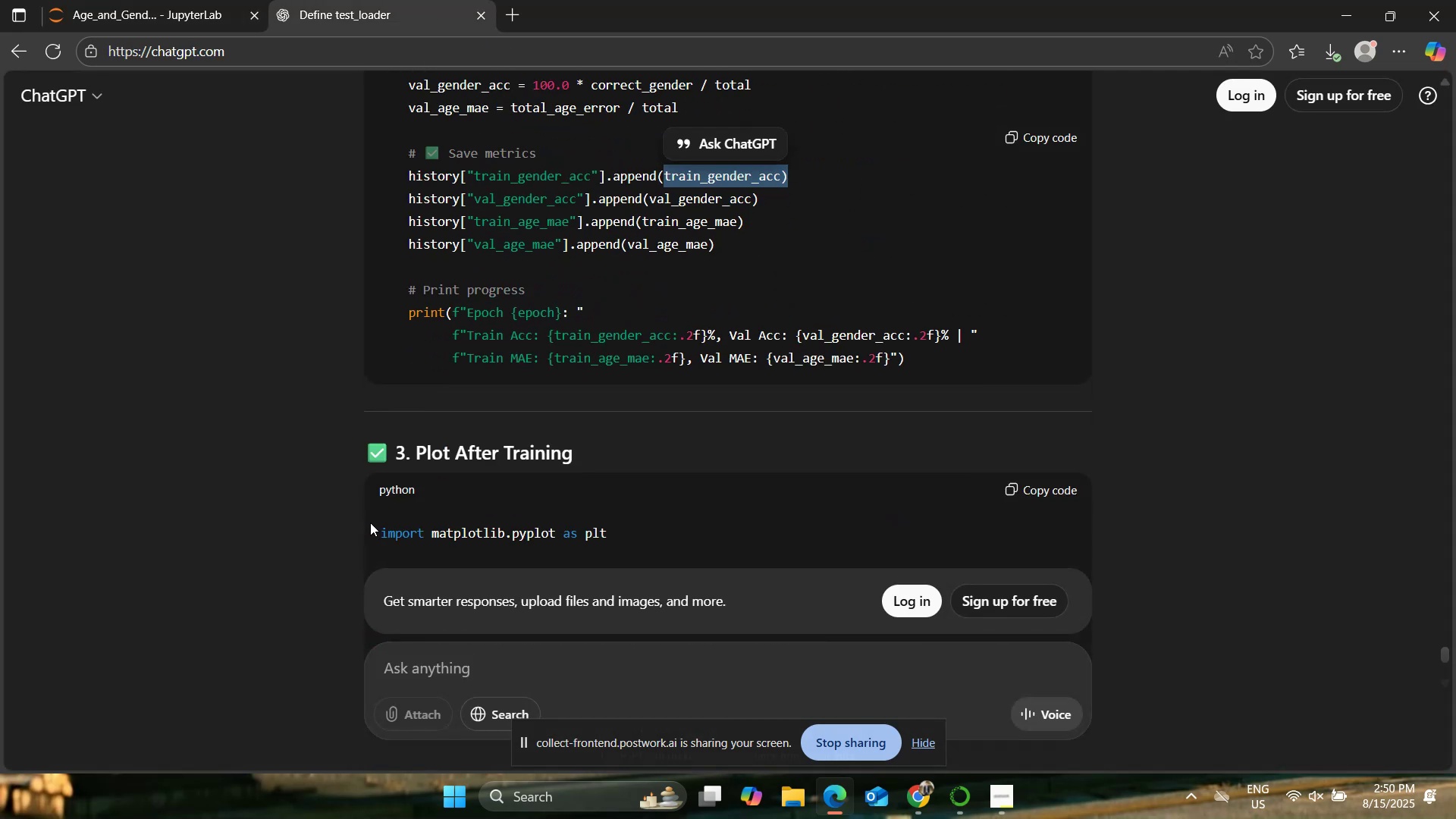 
left_click([125, 0])
 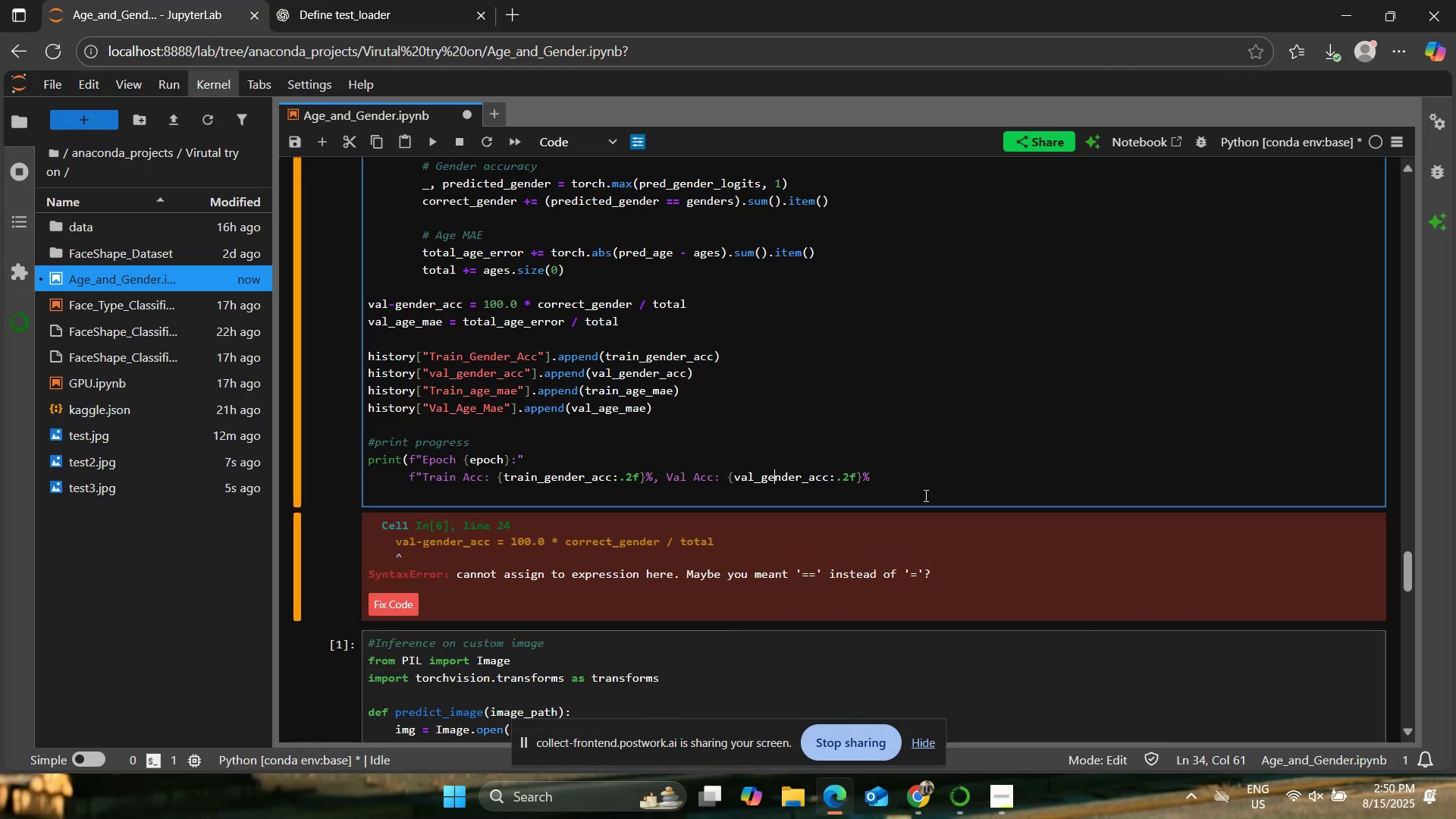 
left_click([918, 471])
 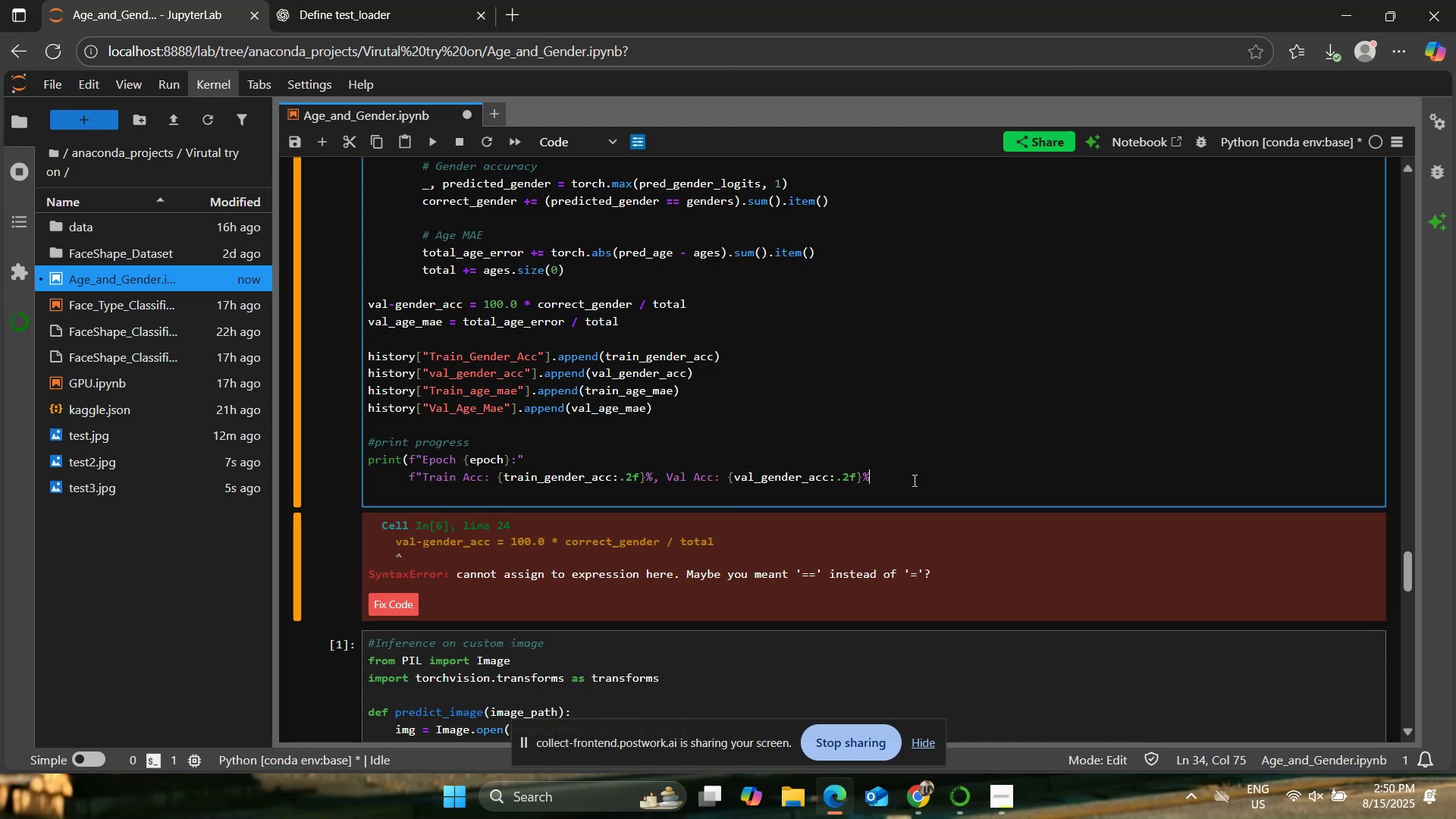 
key(Space)
 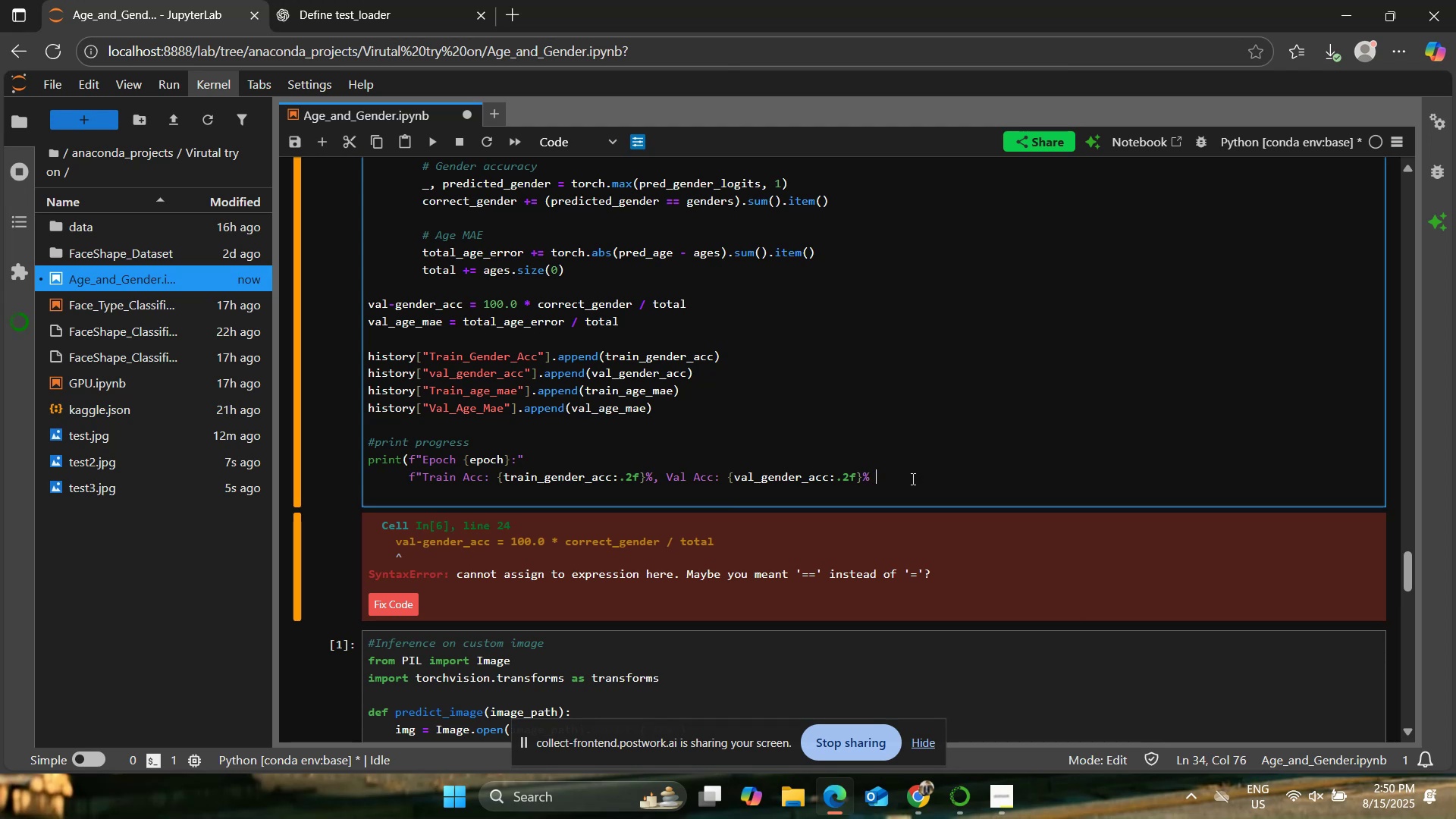 
key(Backslash)
 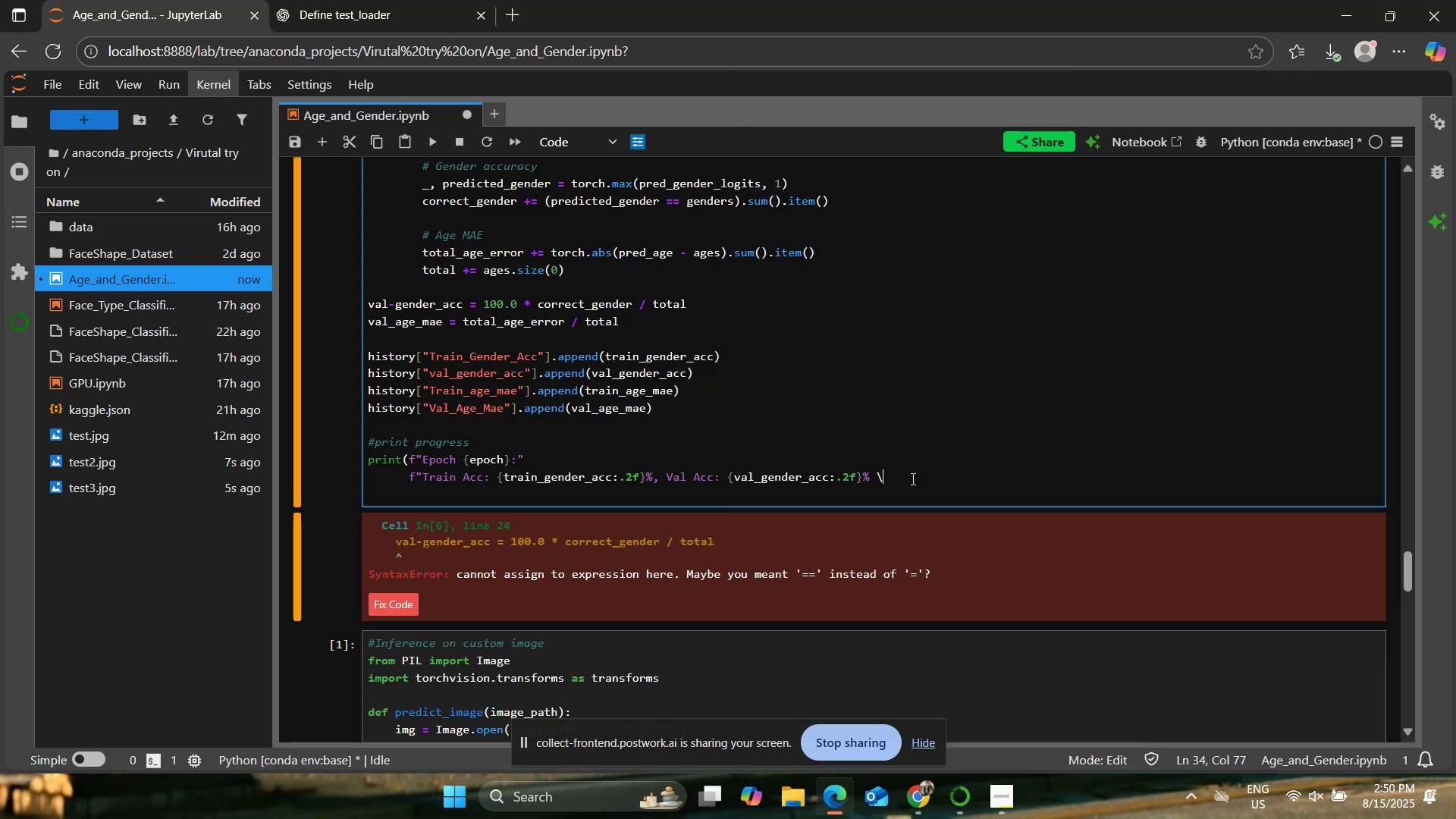 
key(Backspace)
 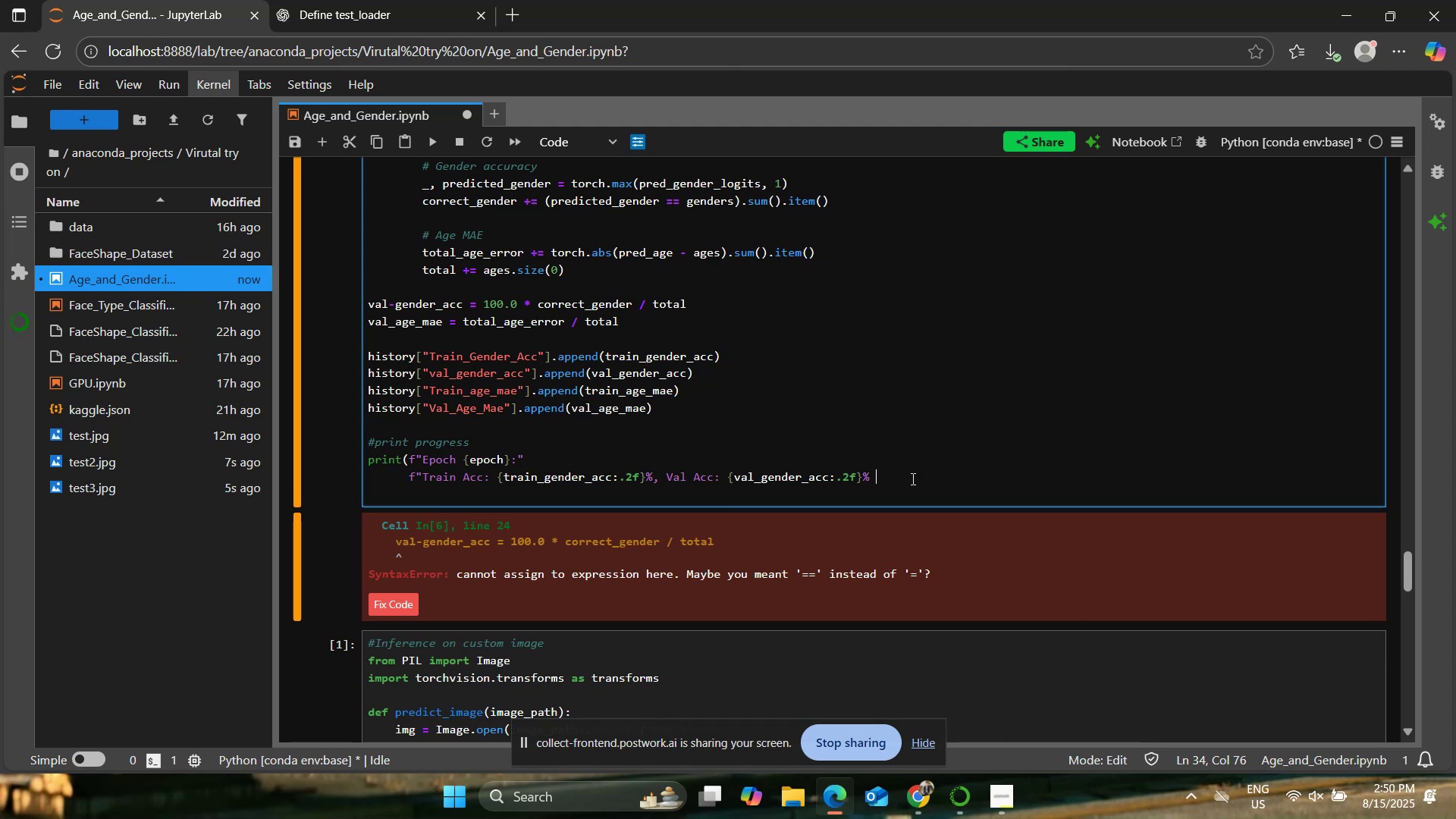 
key(Shift+Backslash)
 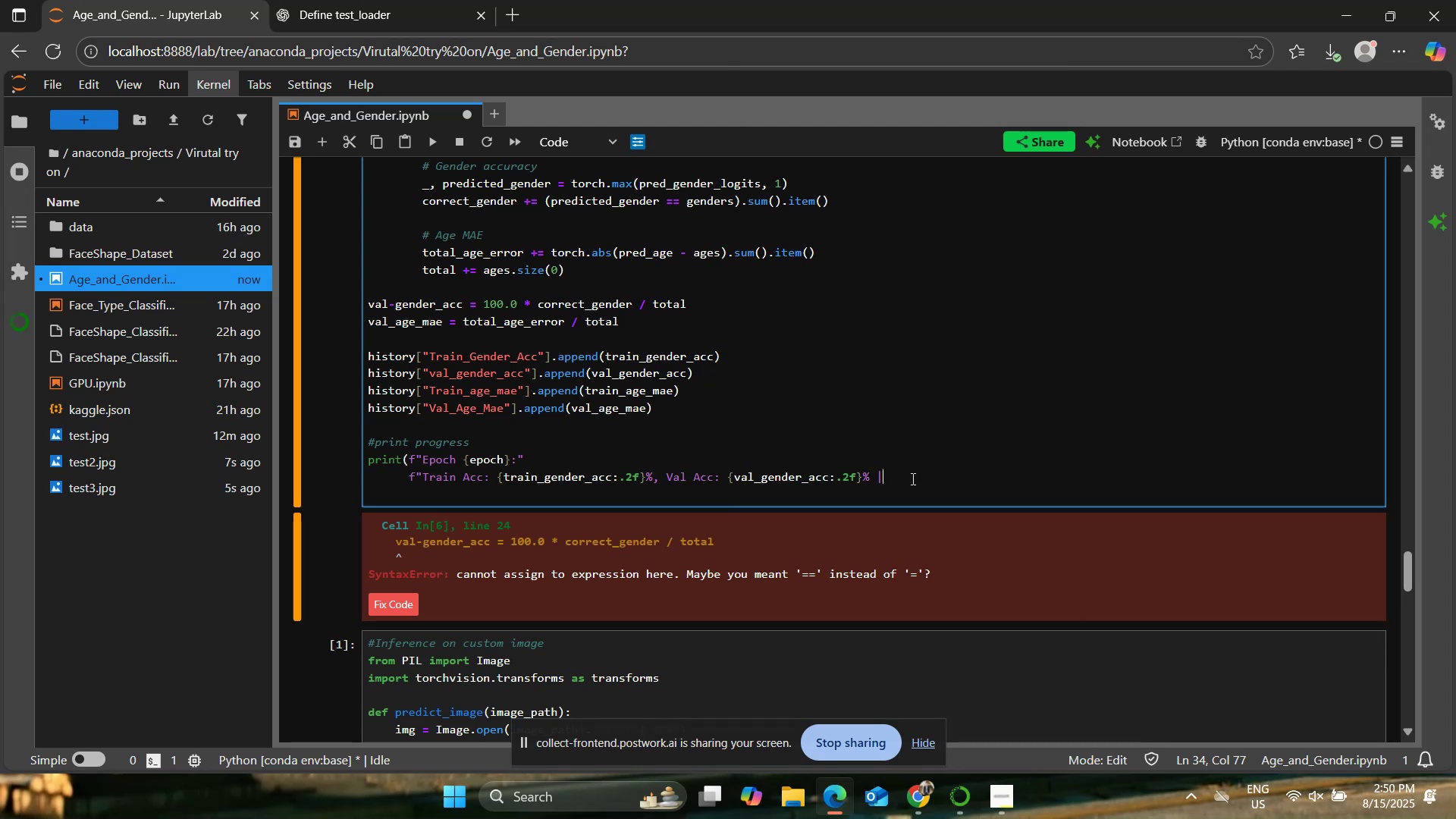 
key(Shift+Quote)
 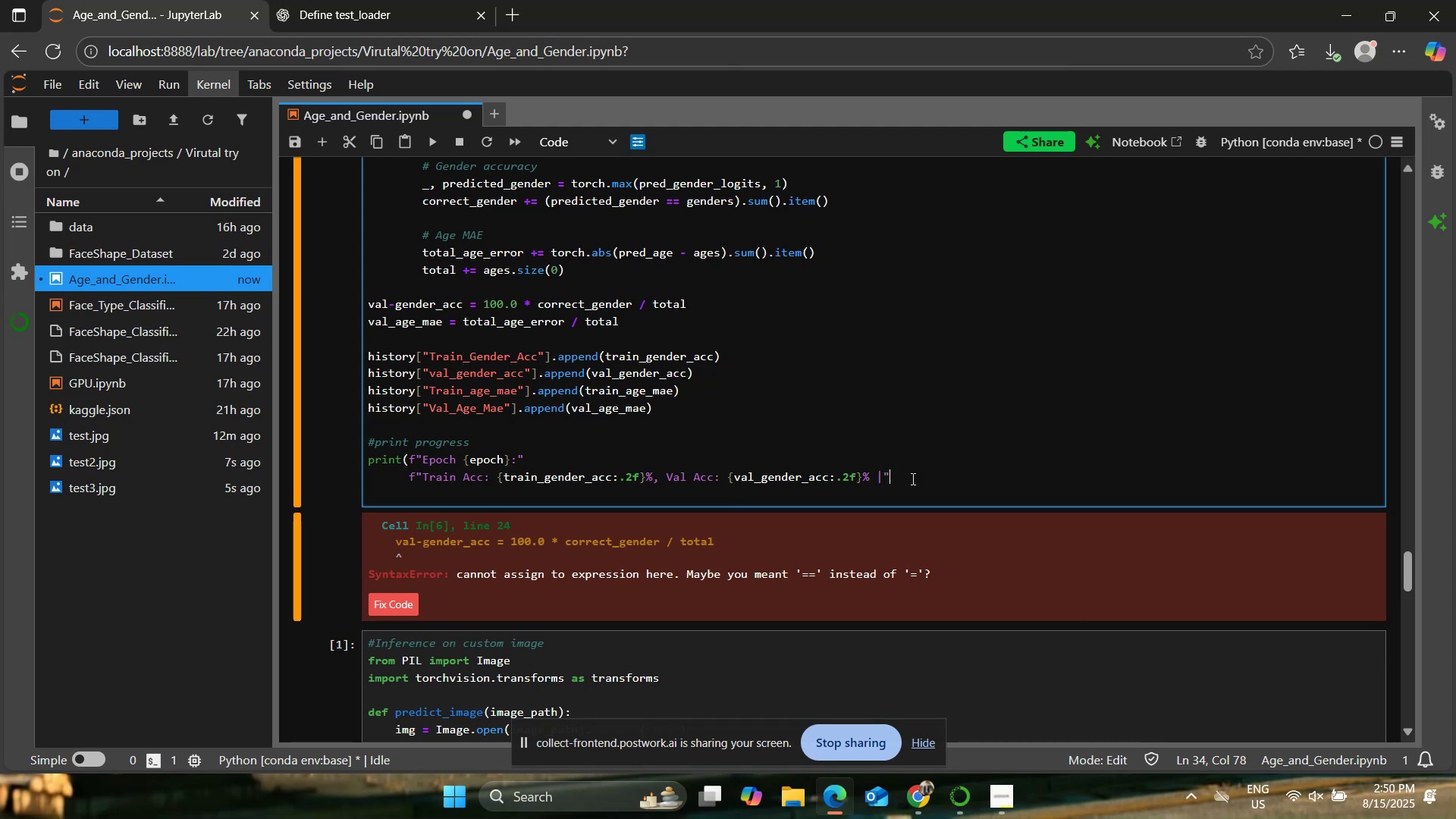 
key(Backspace)
 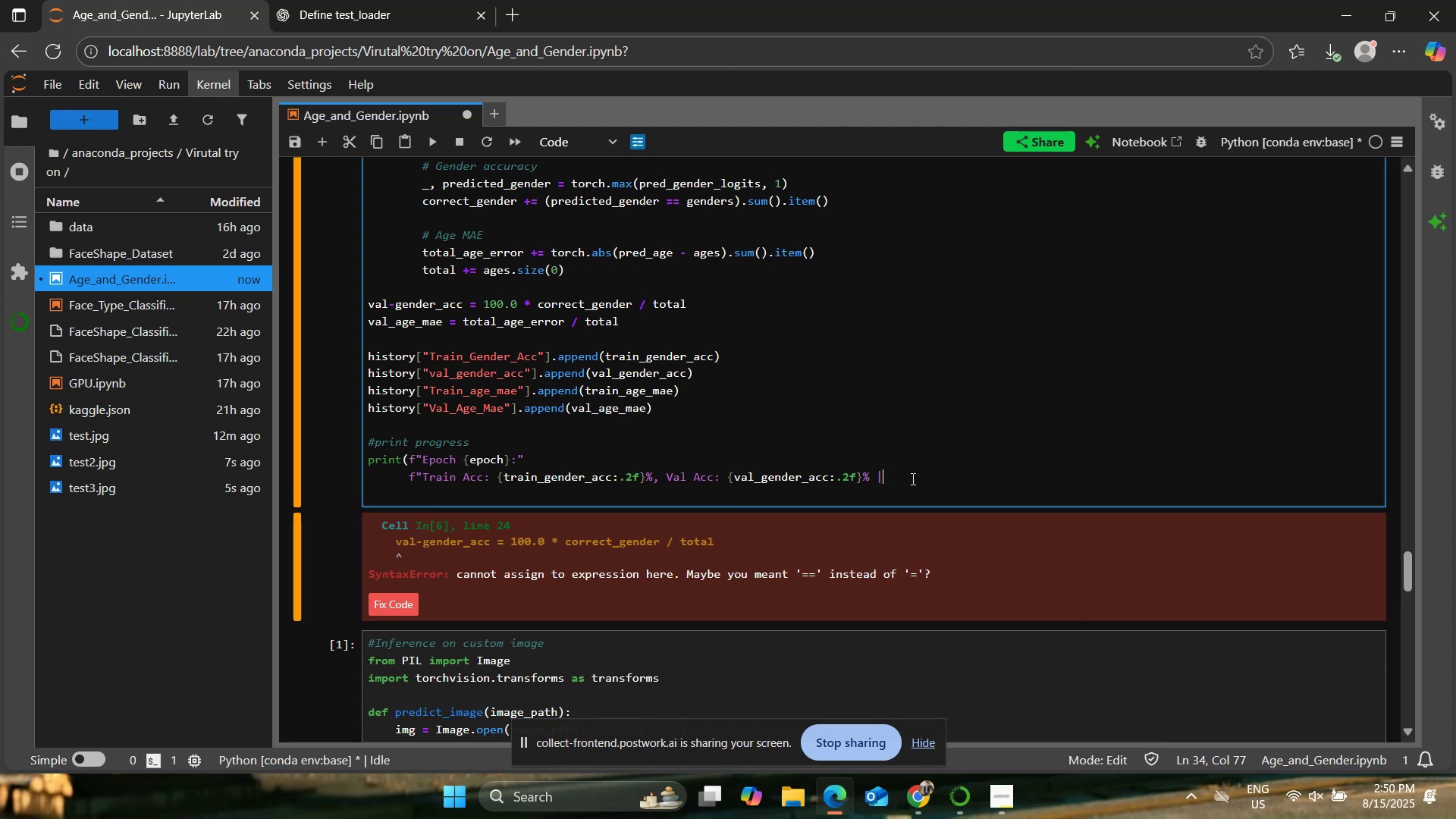 
key(Space)
 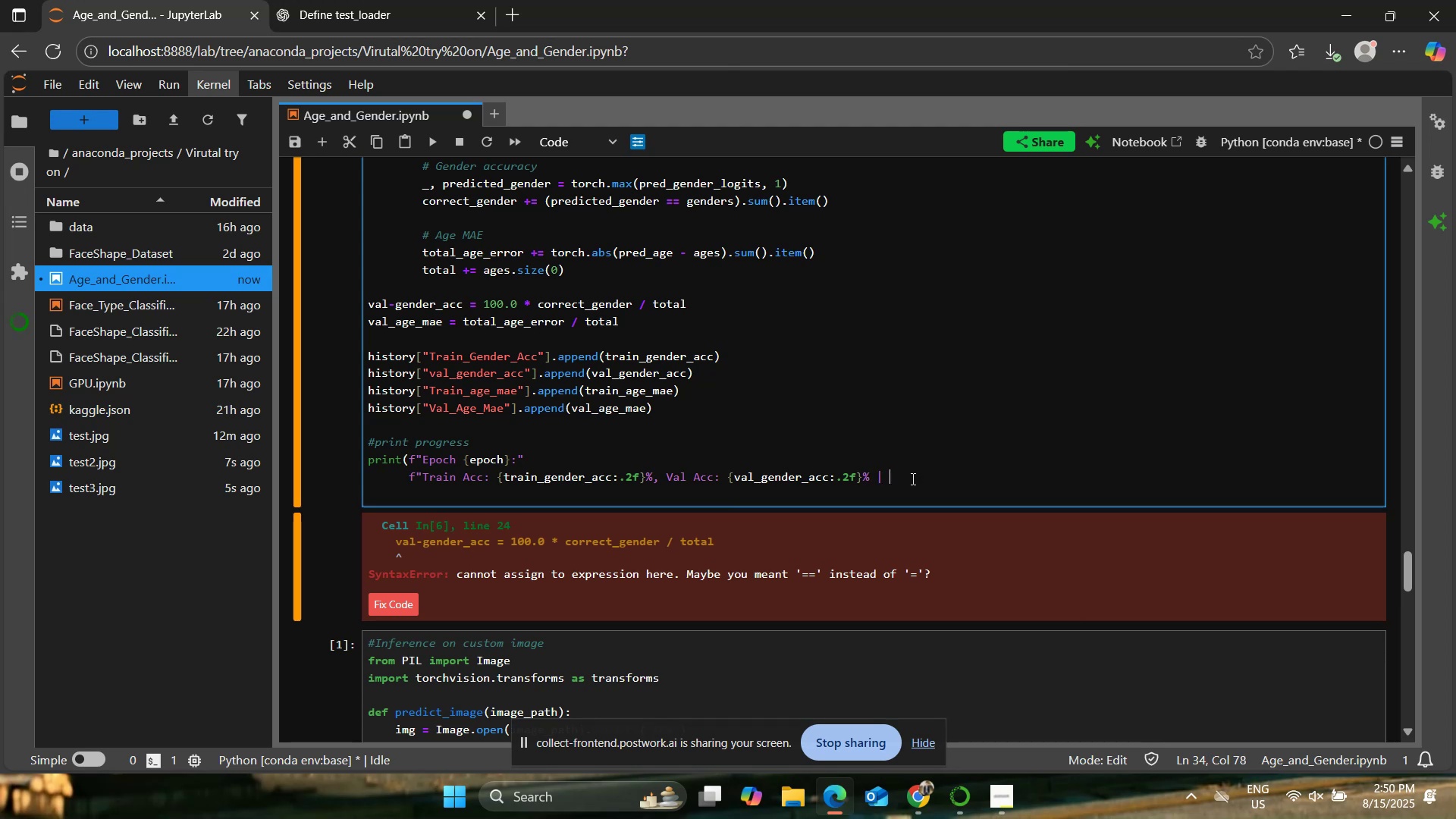 
key(Shift+ShiftRight)
 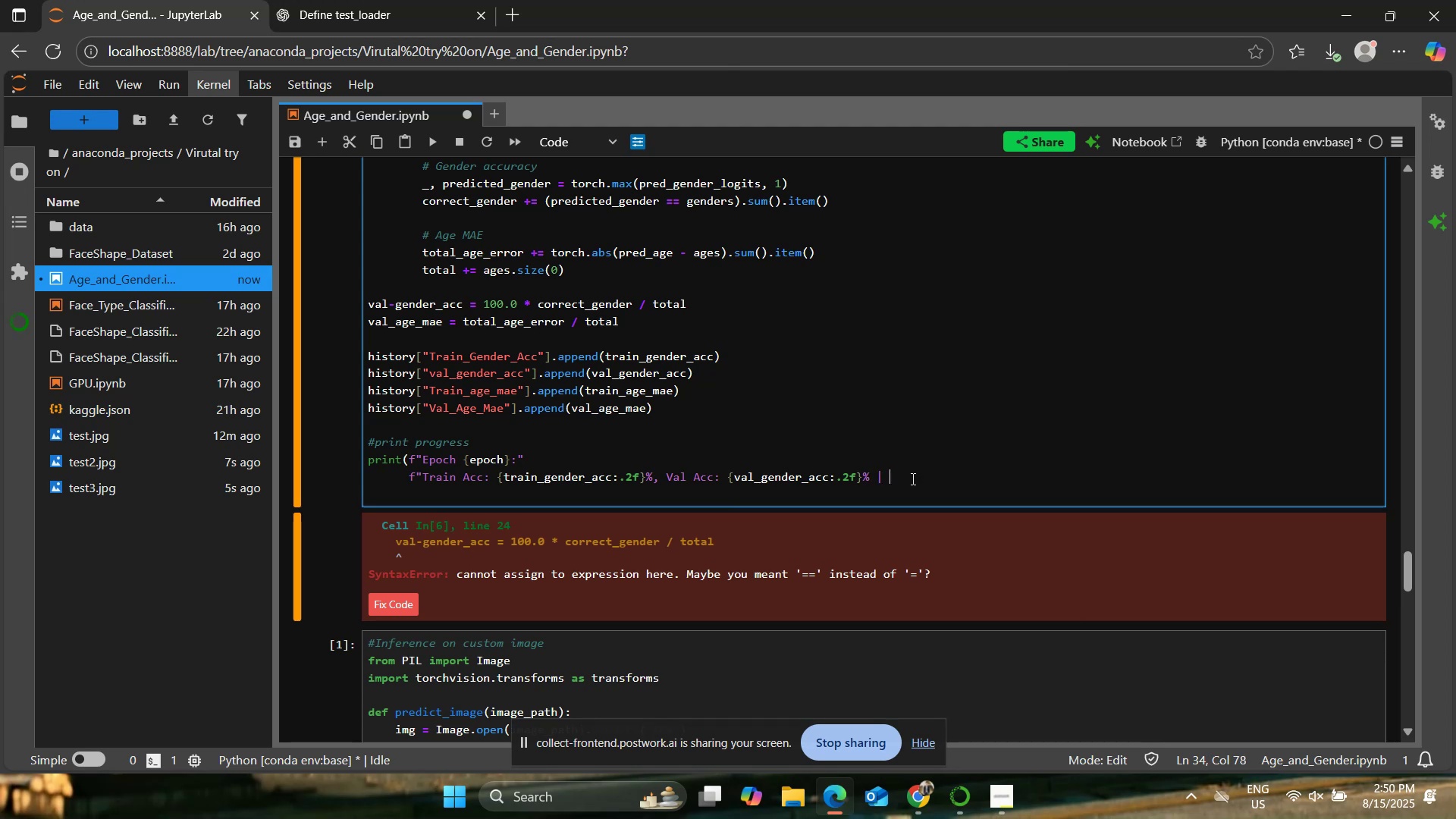 
key(Shift+Quote)
 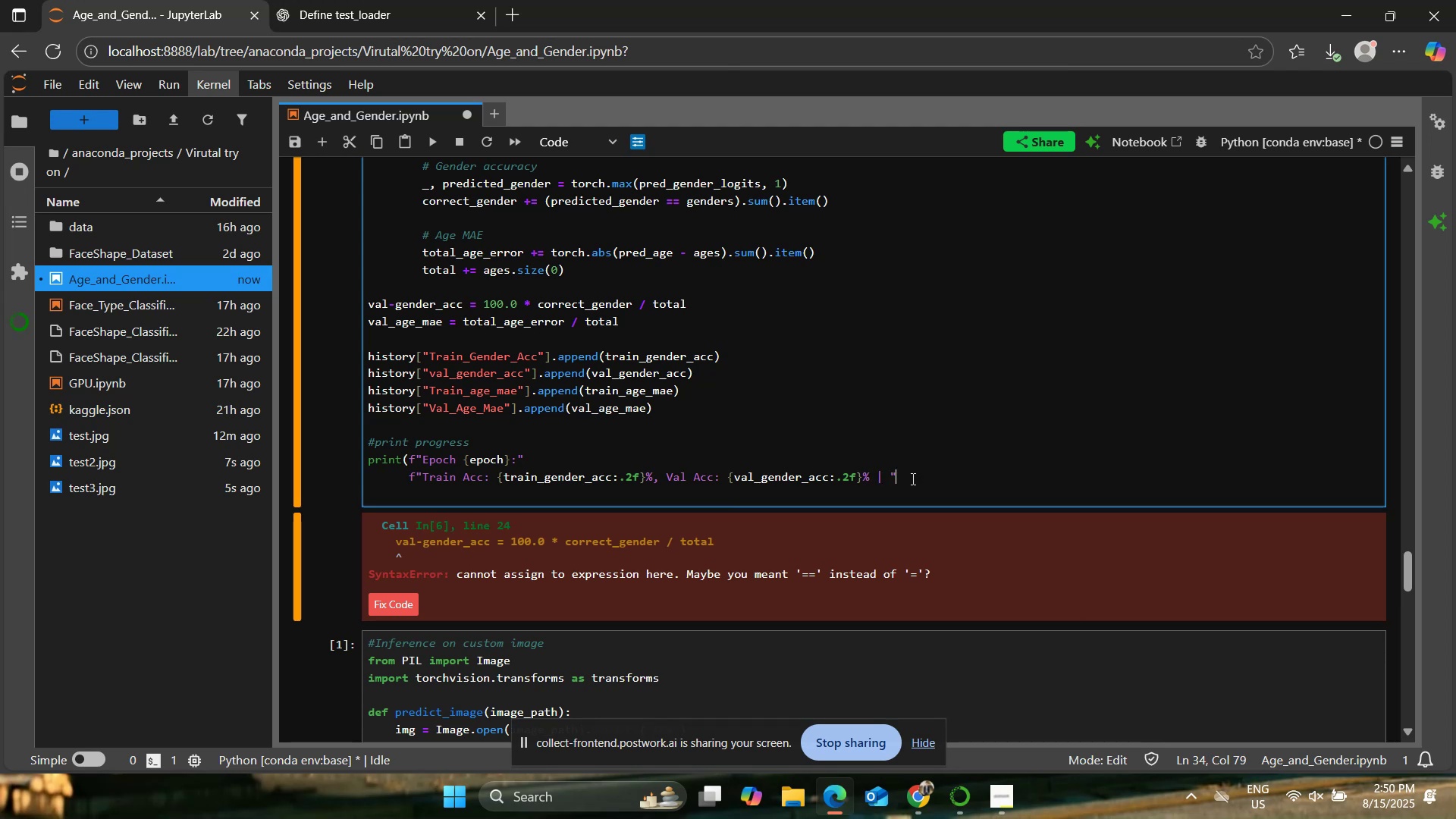 
key(Enter)
 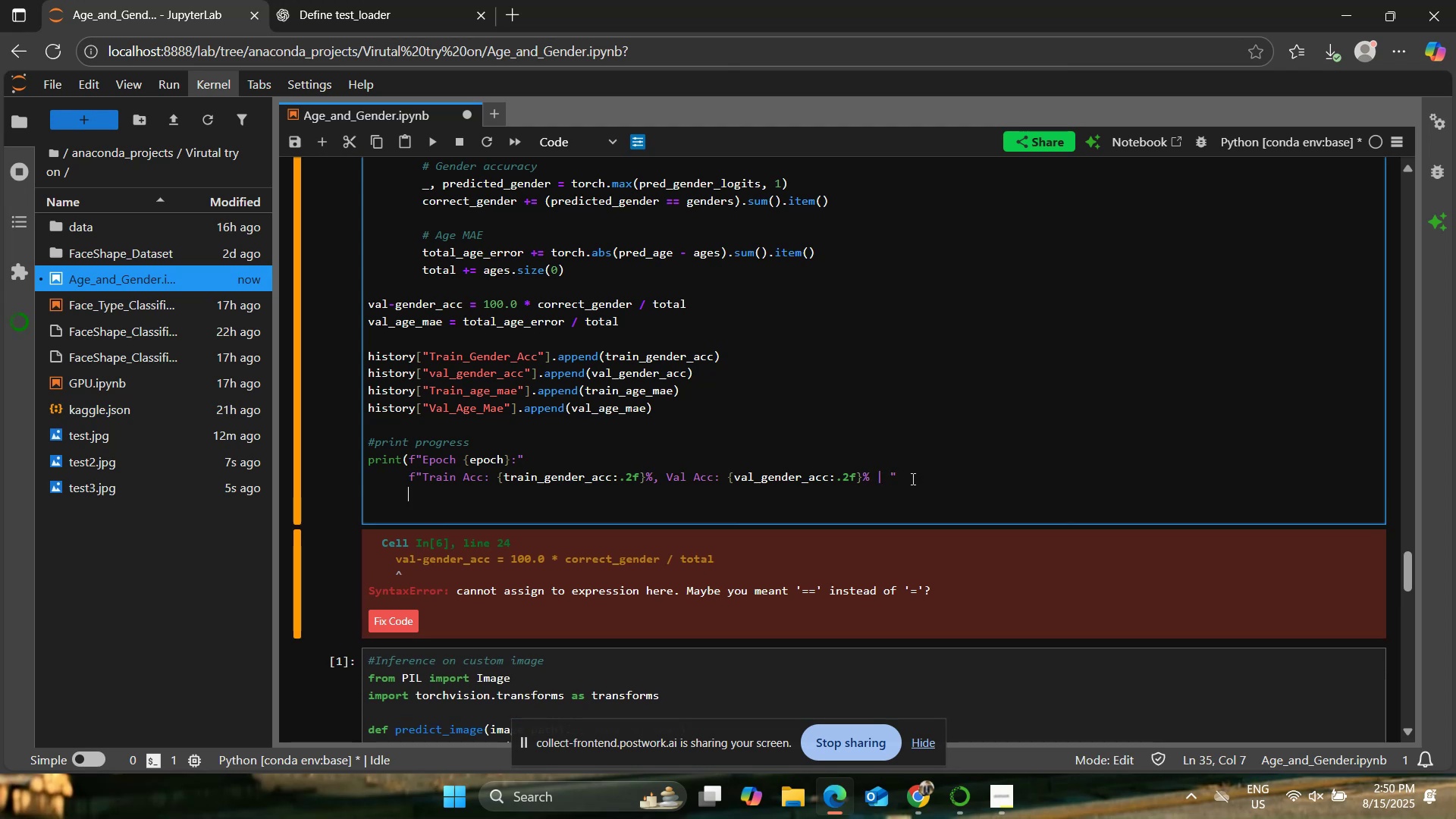 
type(f"Train MAE: {train_age_mae:/)
key(Backspace)
type(/)
key(Backspace)
type(.2f{)
key(Backspace)
type(}, val <A)
key(Backspace)
key(Backspace)
type(MAE: {val_age_mae:/)
key(Backspace)
type(.2f}"))
 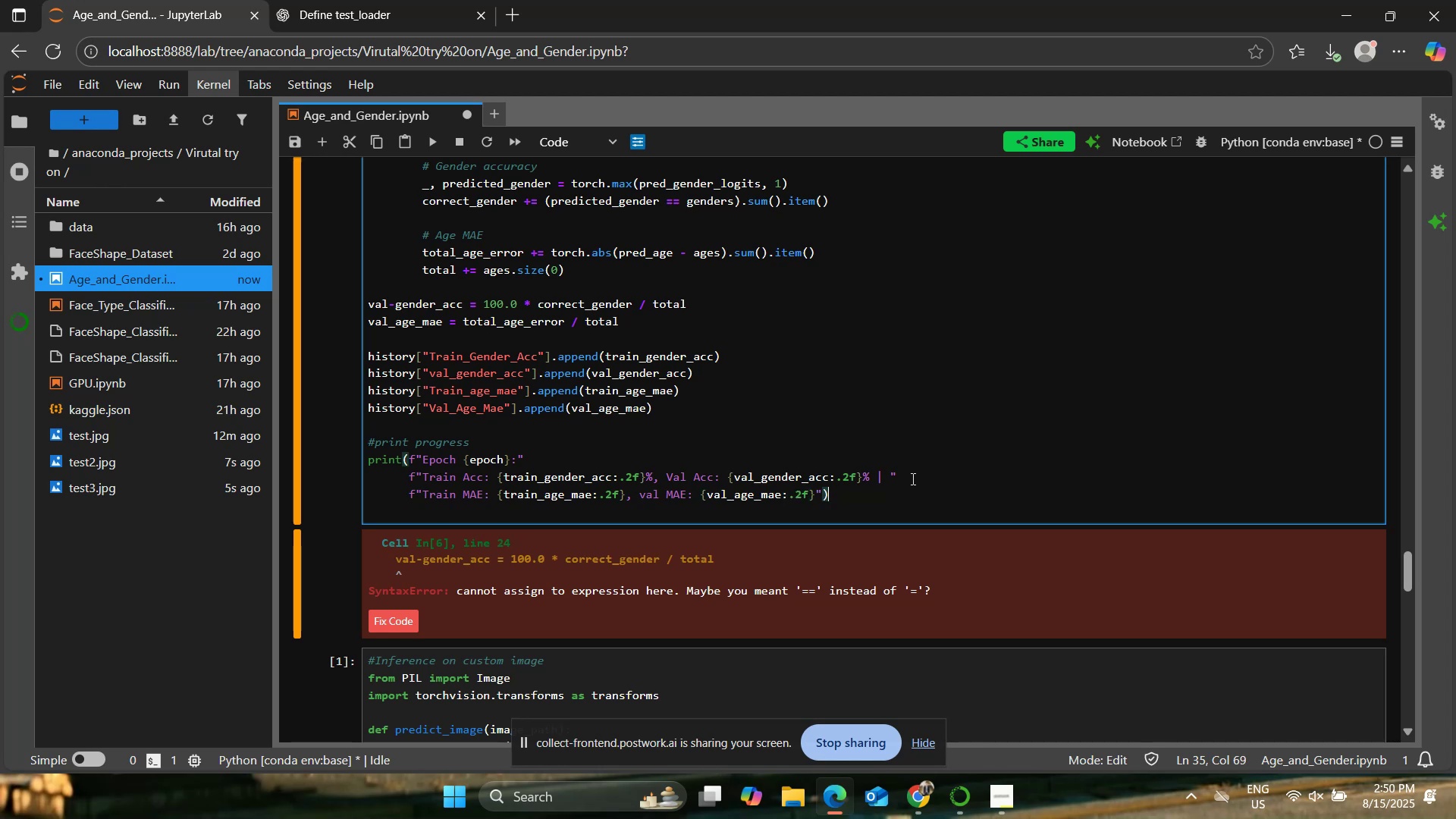 
left_click([438, 140])
 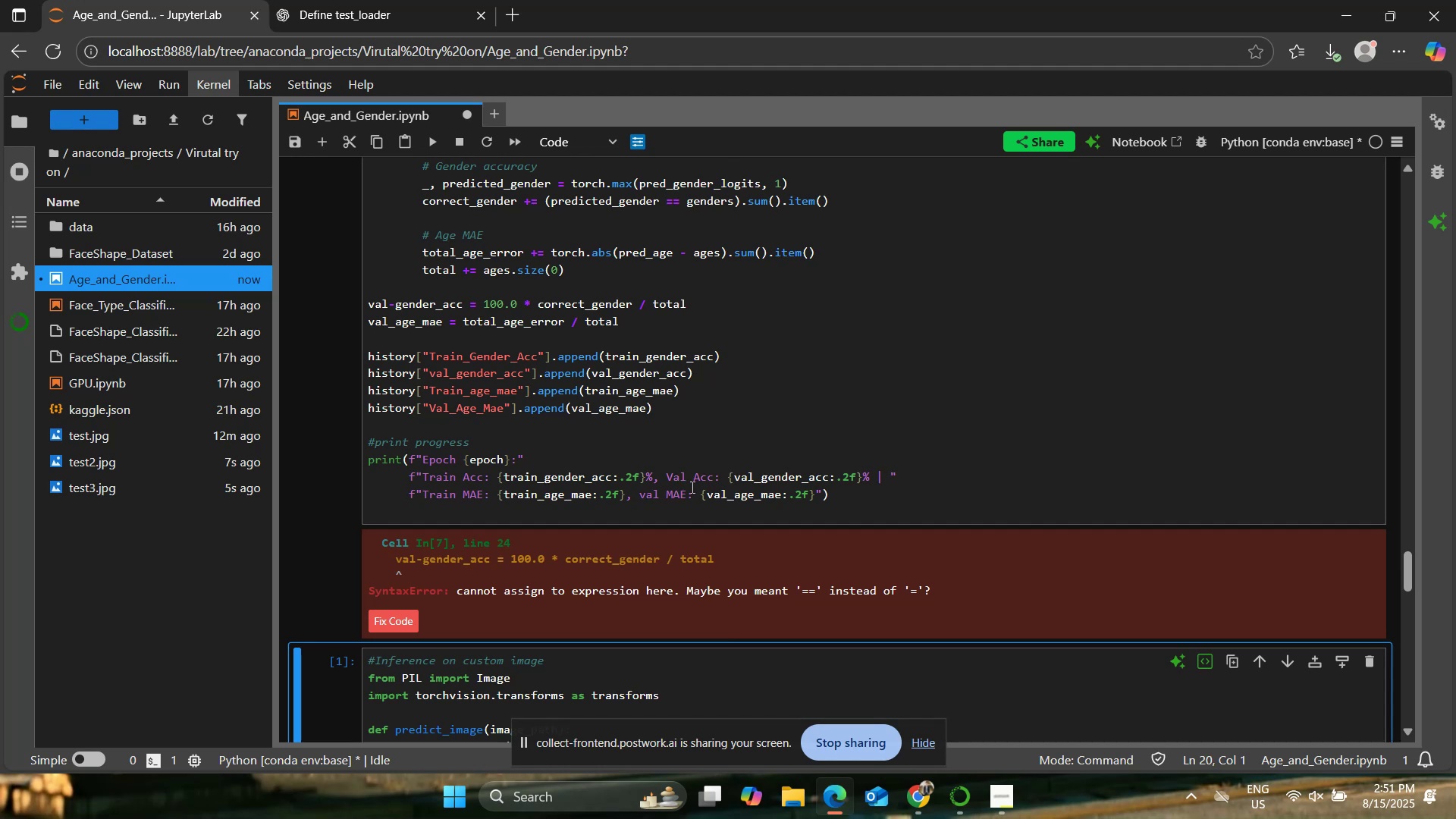 
scroll: coordinate [691, 487], scroll_direction: up, amount: 4.0
 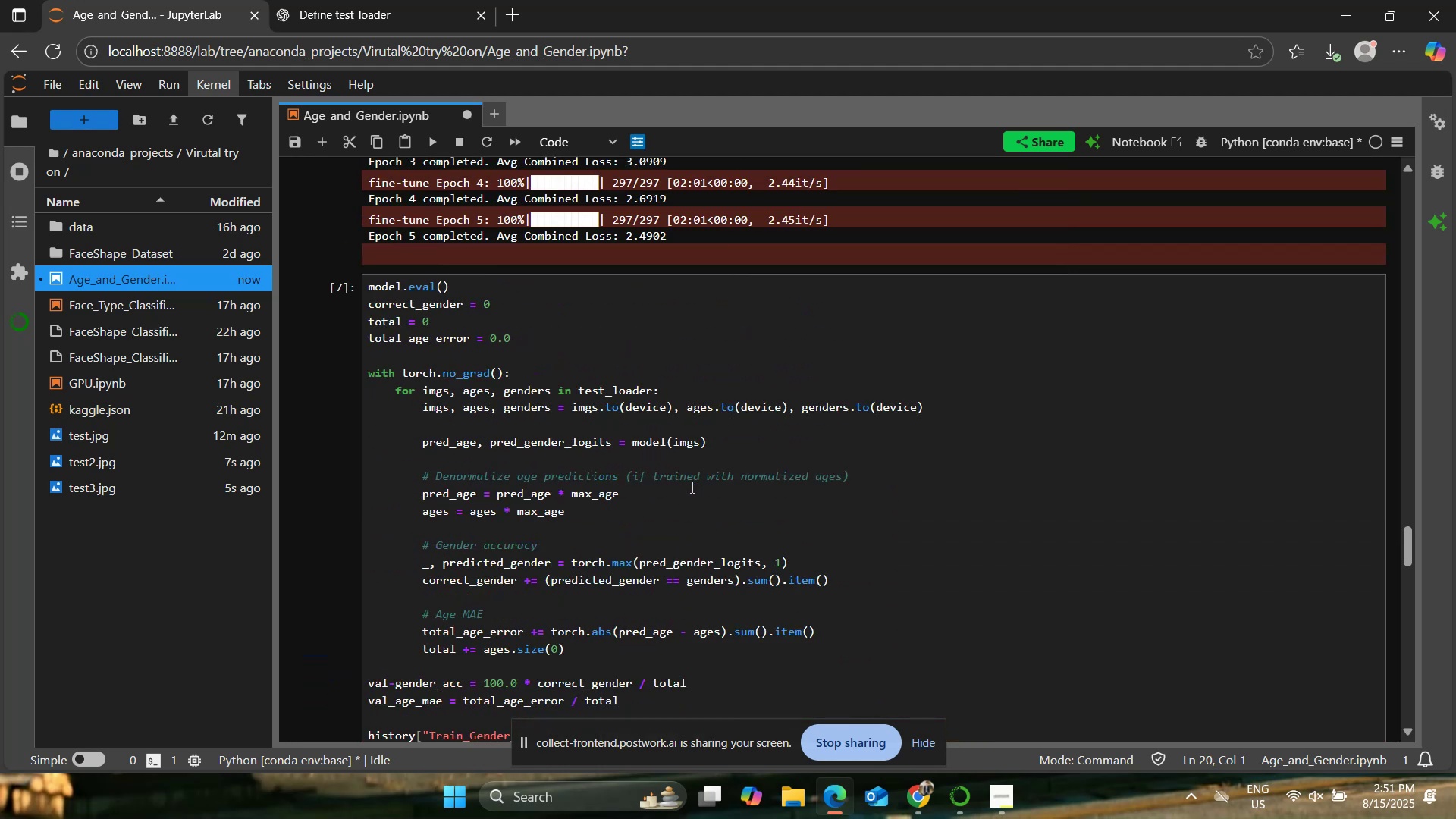 
scroll: coordinate [691, 487], scroll_direction: down, amount: 3.0
 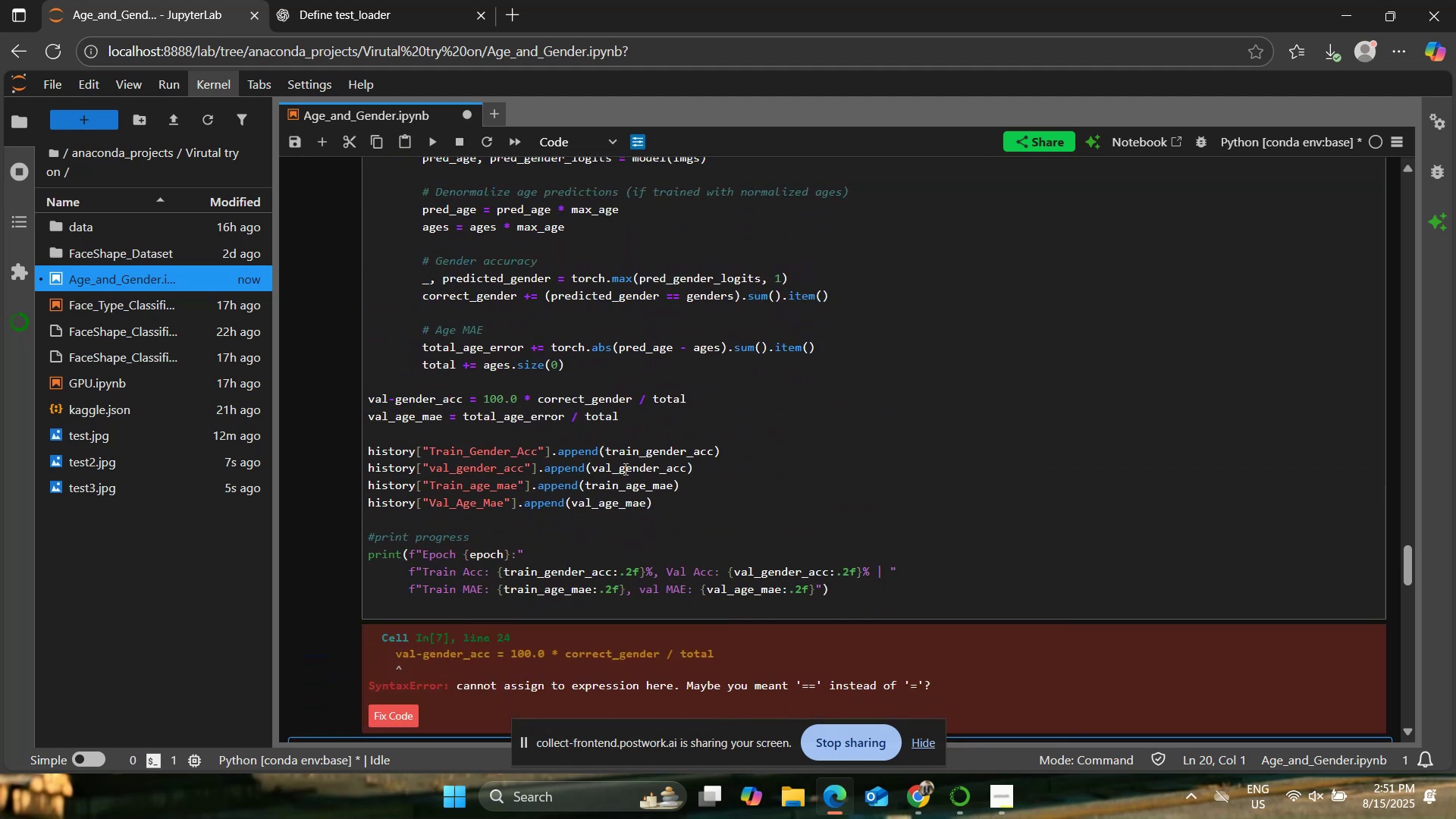 
scroll: coordinate [601, 429], scroll_direction: up, amount: 1.0
 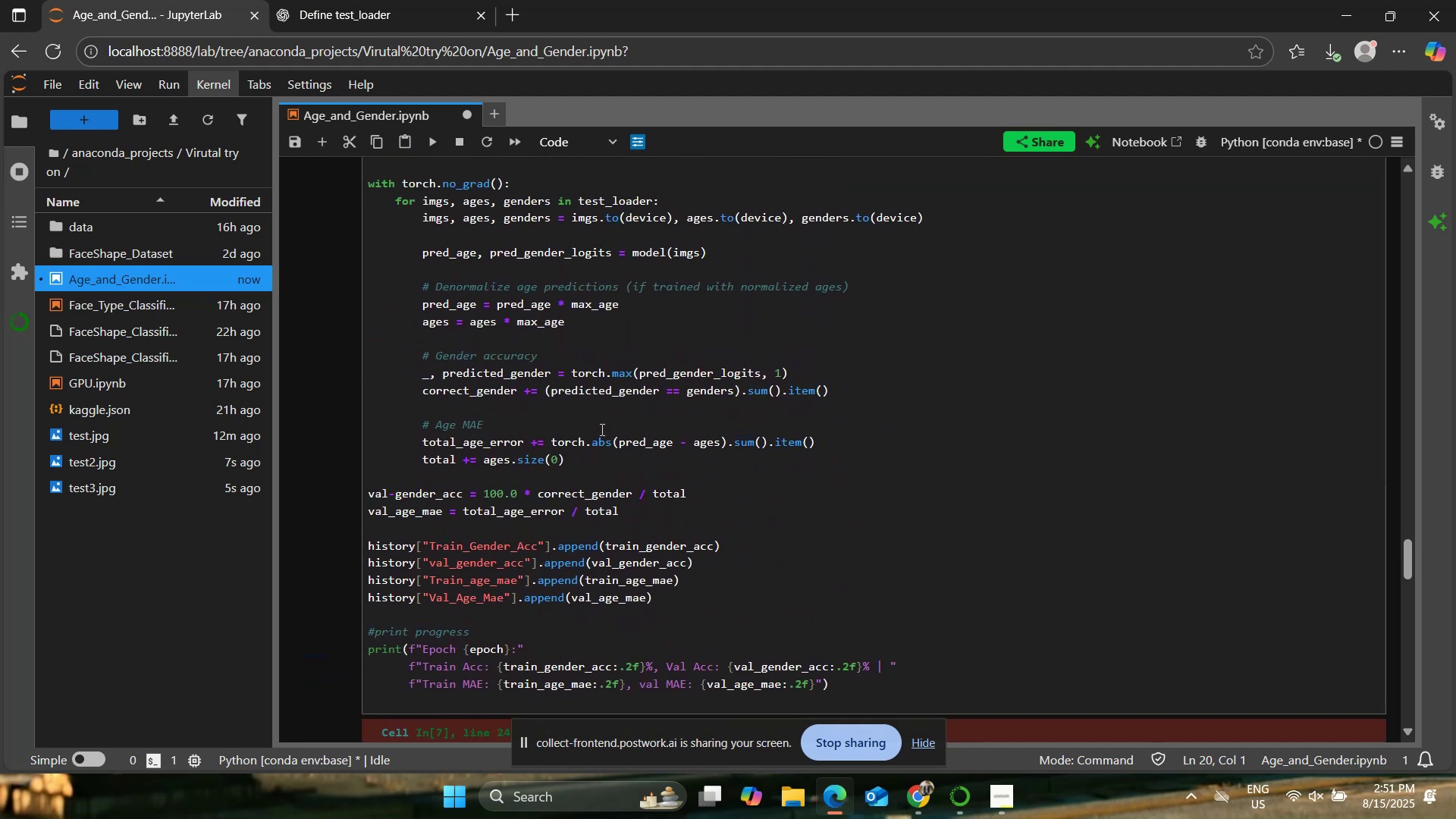 
scroll: coordinate [601, 429], scroll_direction: down, amount: 1.0
 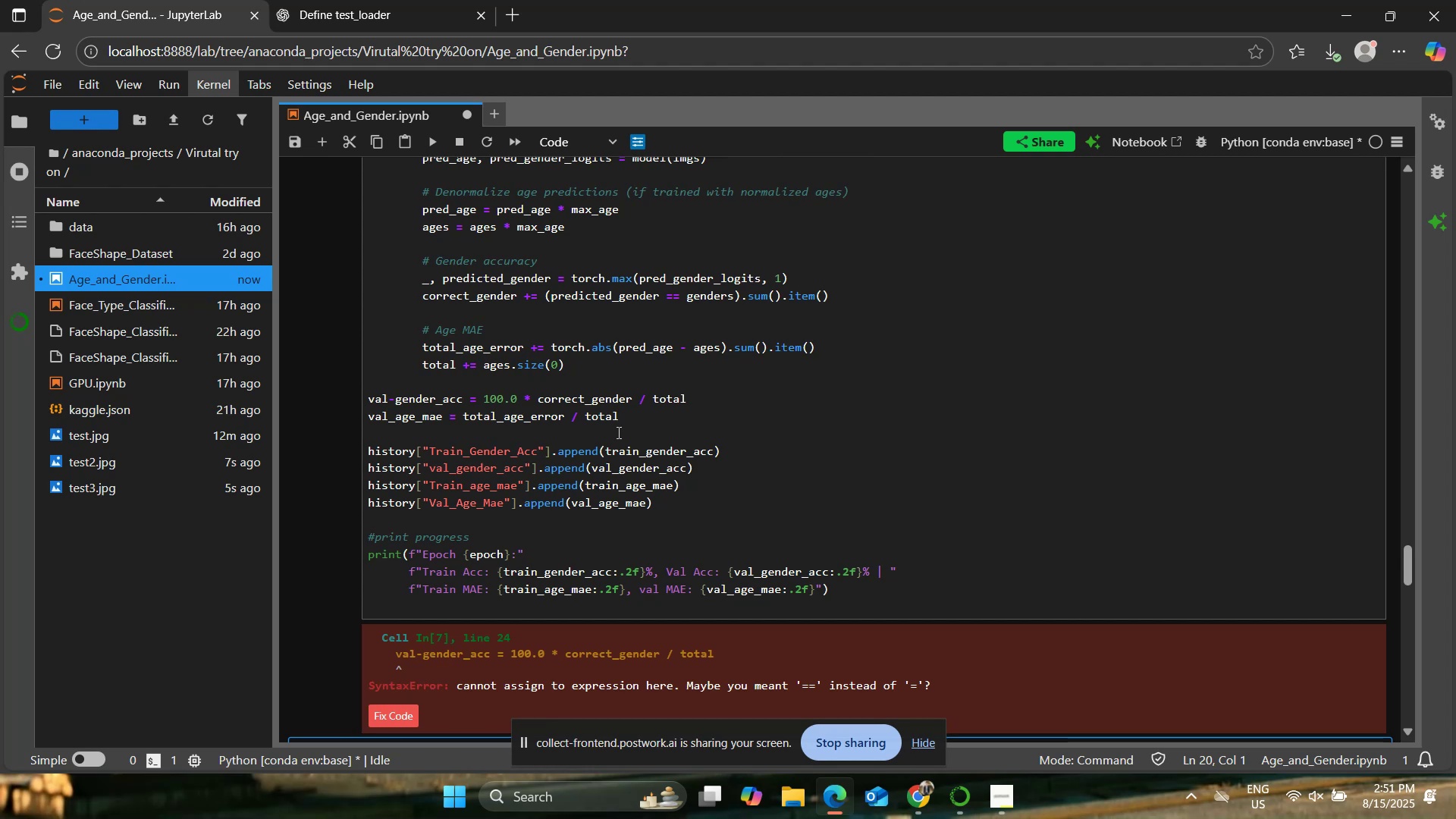 
wait(5.67)
 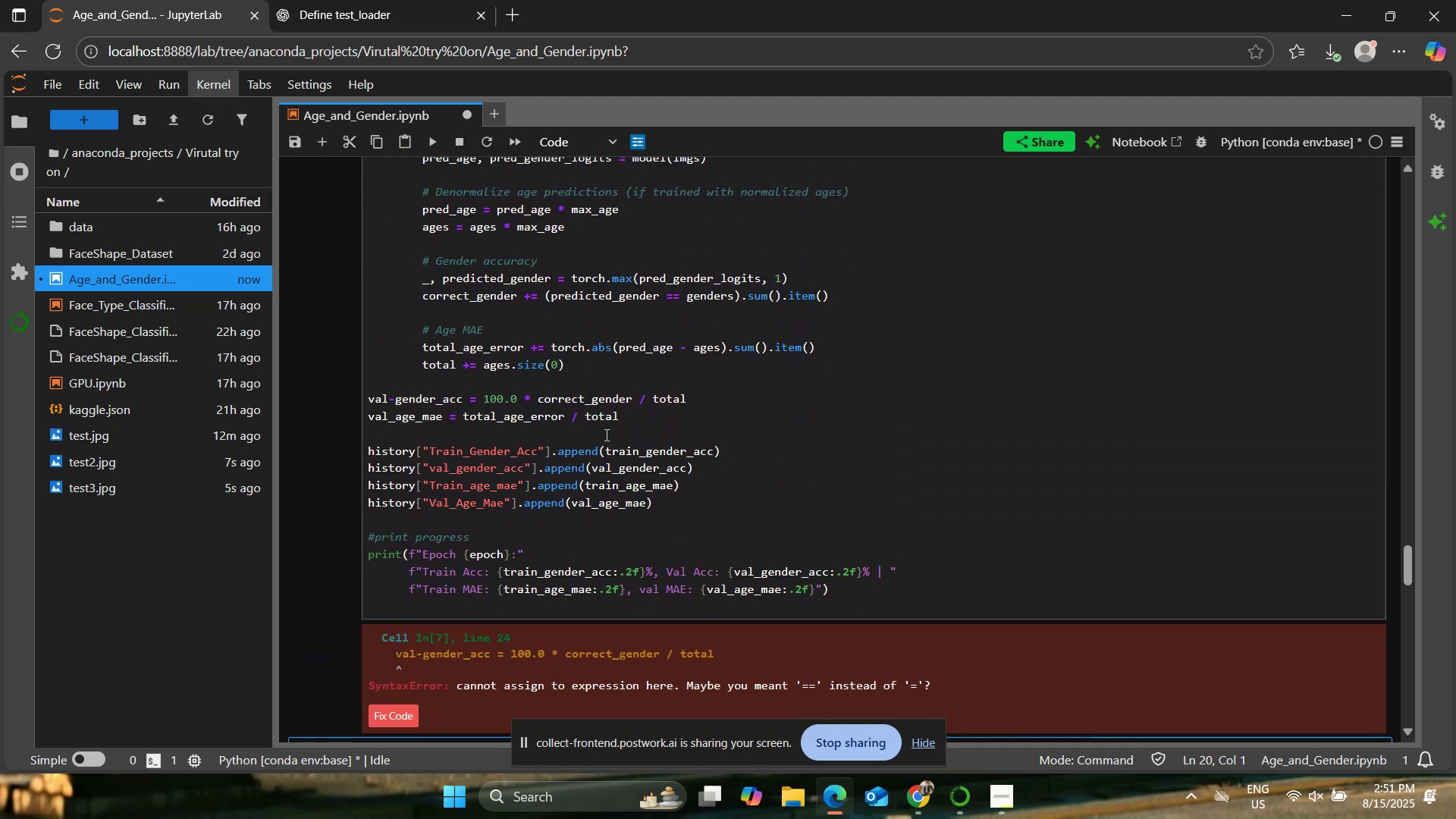 
left_click([389, 395])
 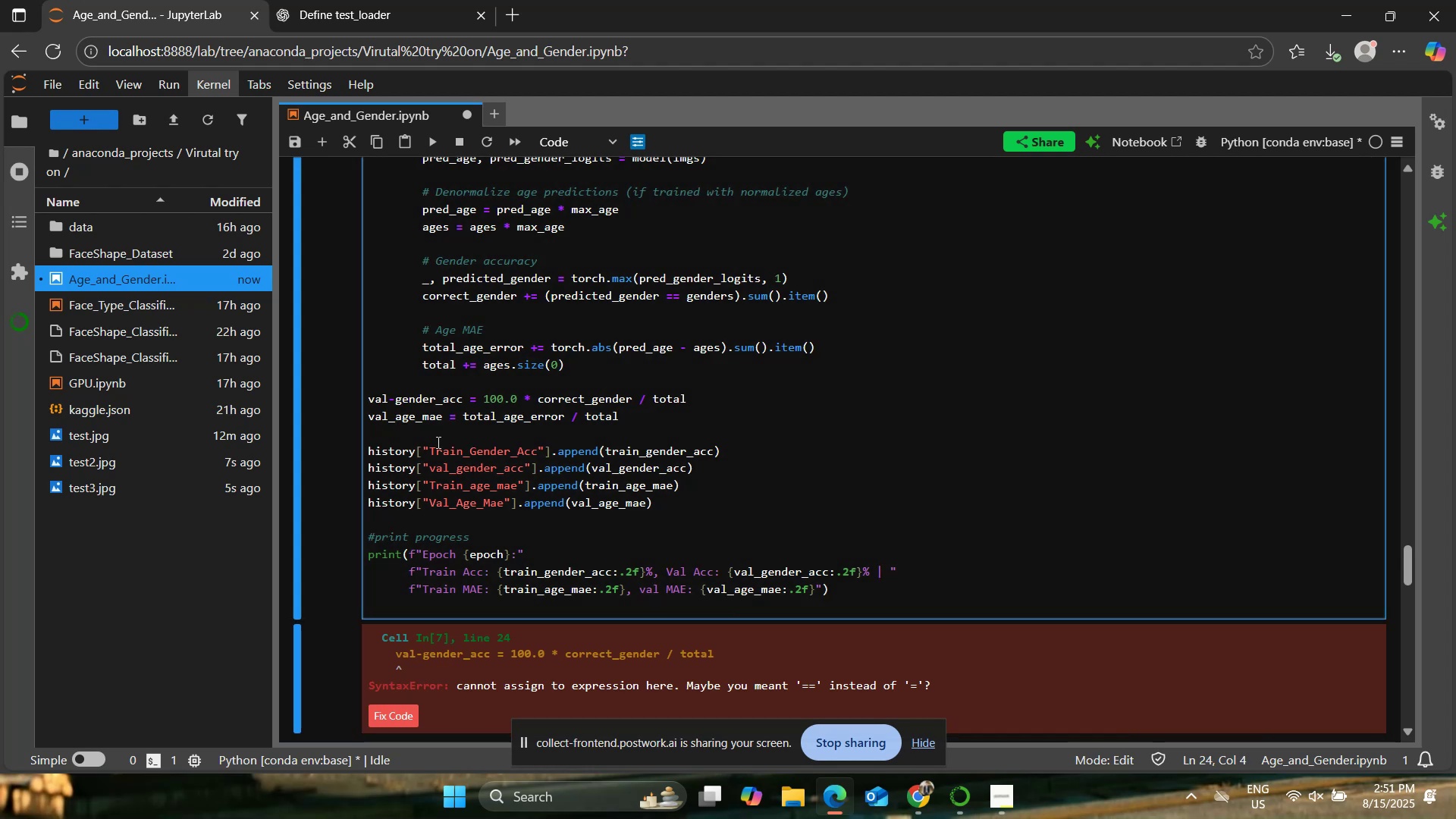 
key(ArrowRight)
 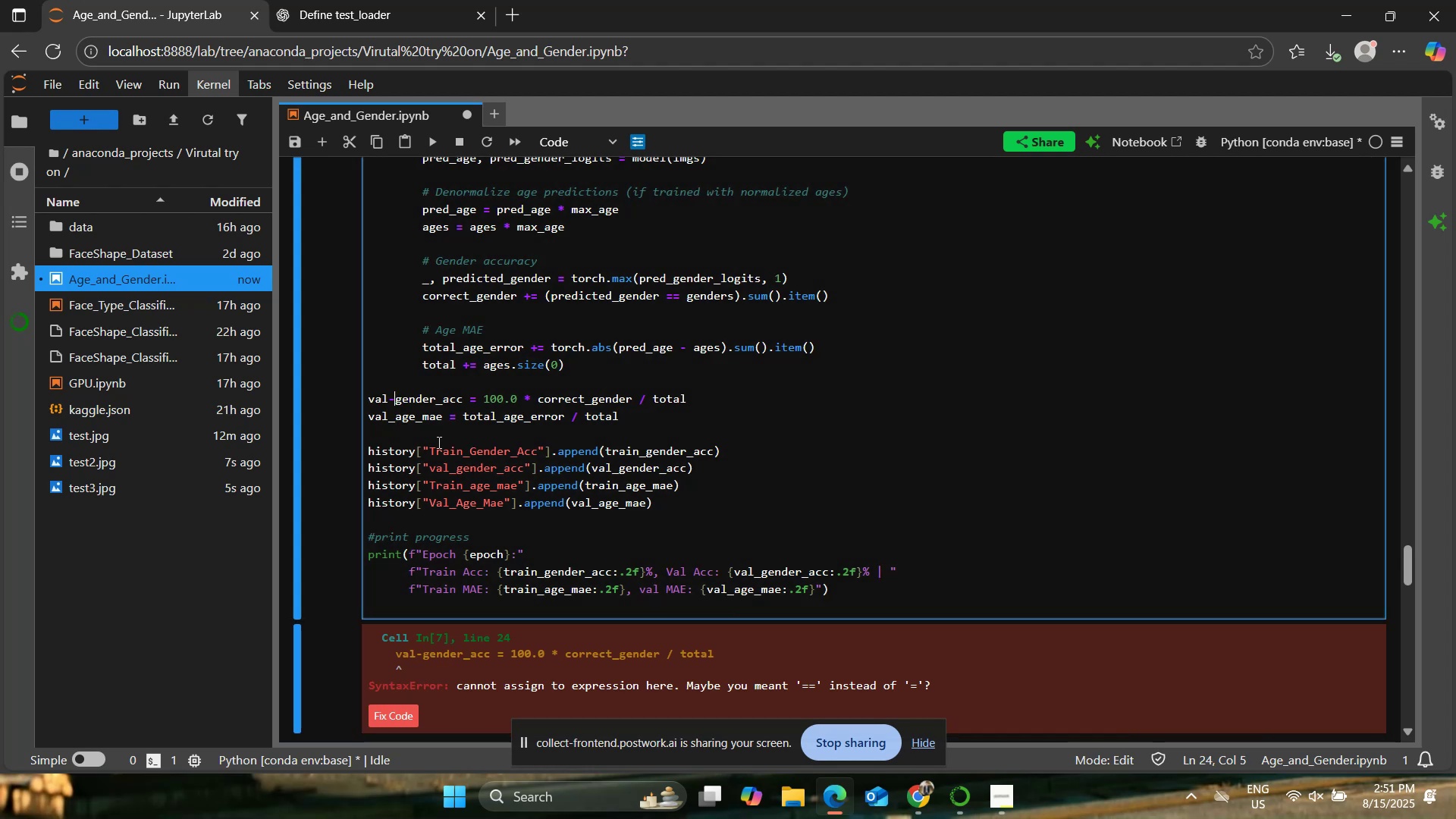 
key(Backspace)
 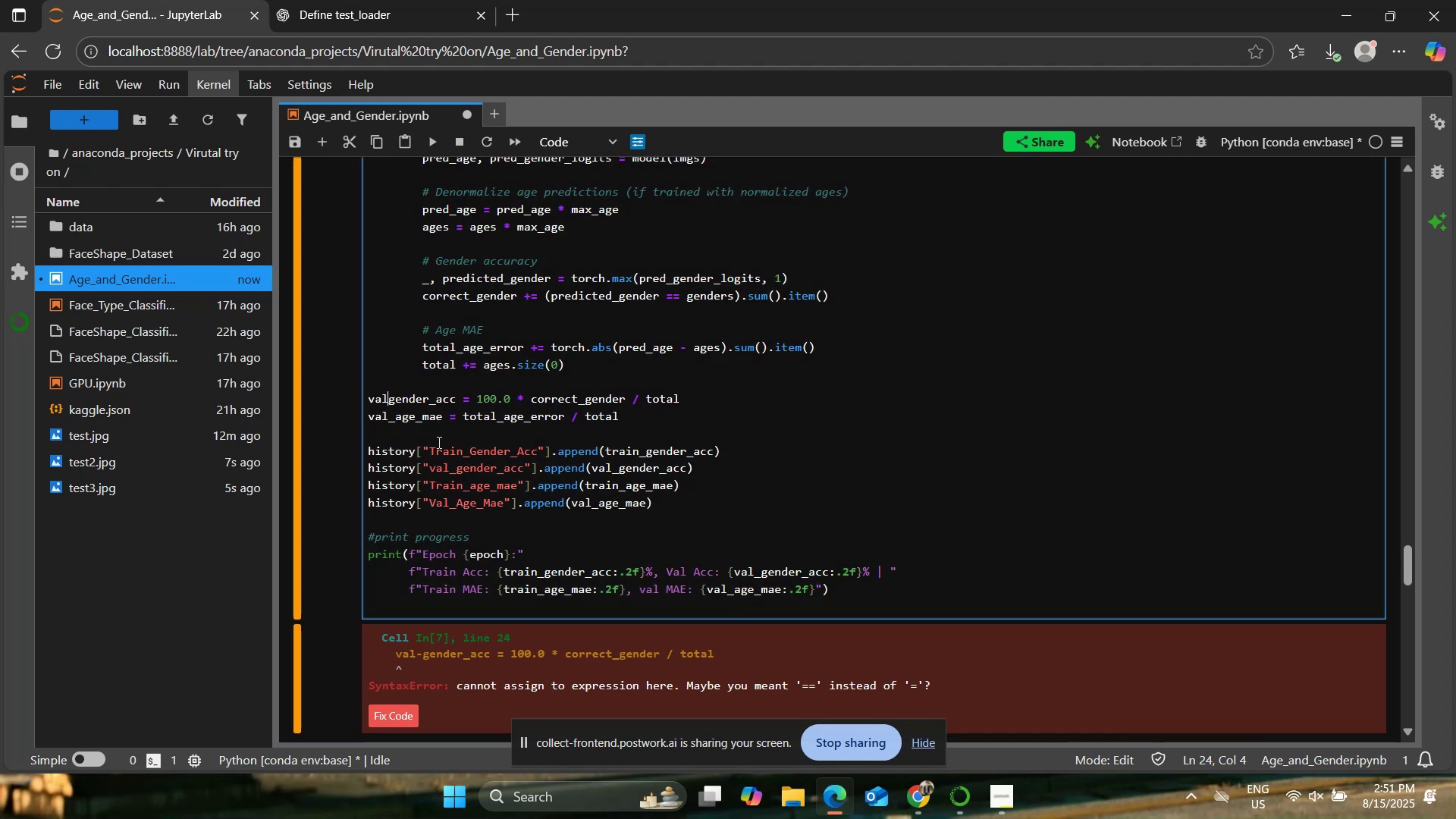 
key(Shift+Minus)
 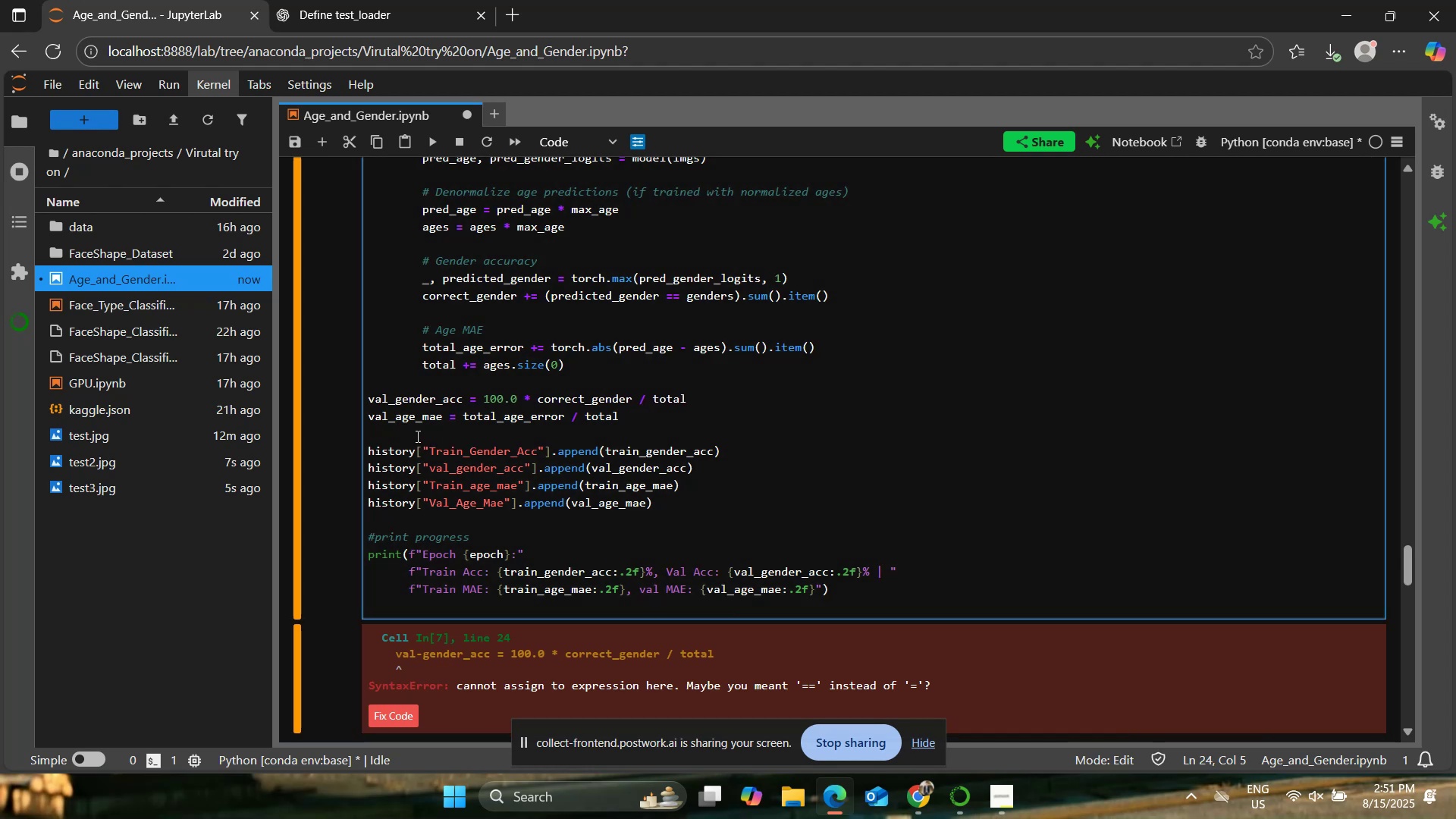 
left_click([495, 401])
 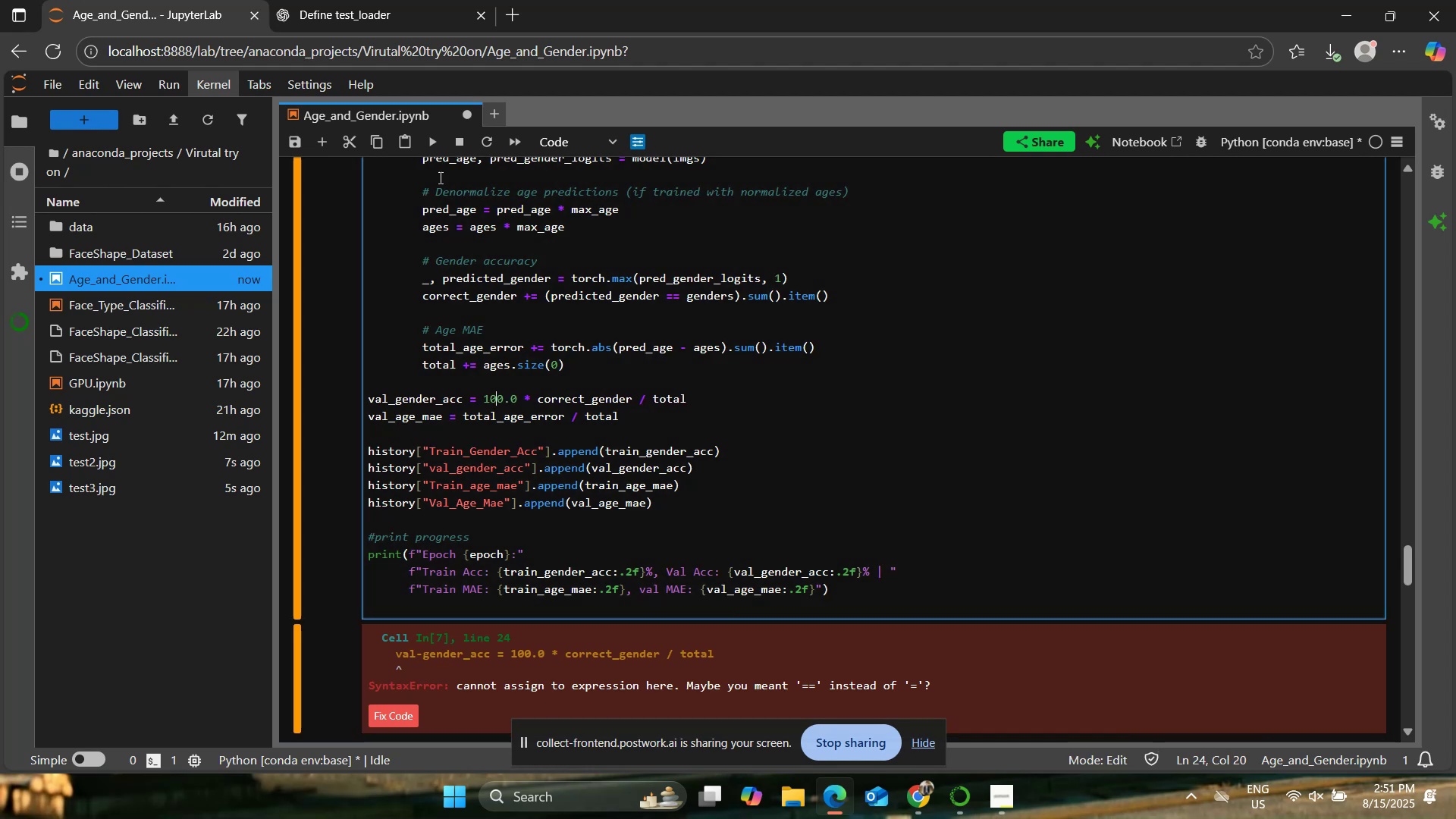 
left_click([422, 141])
 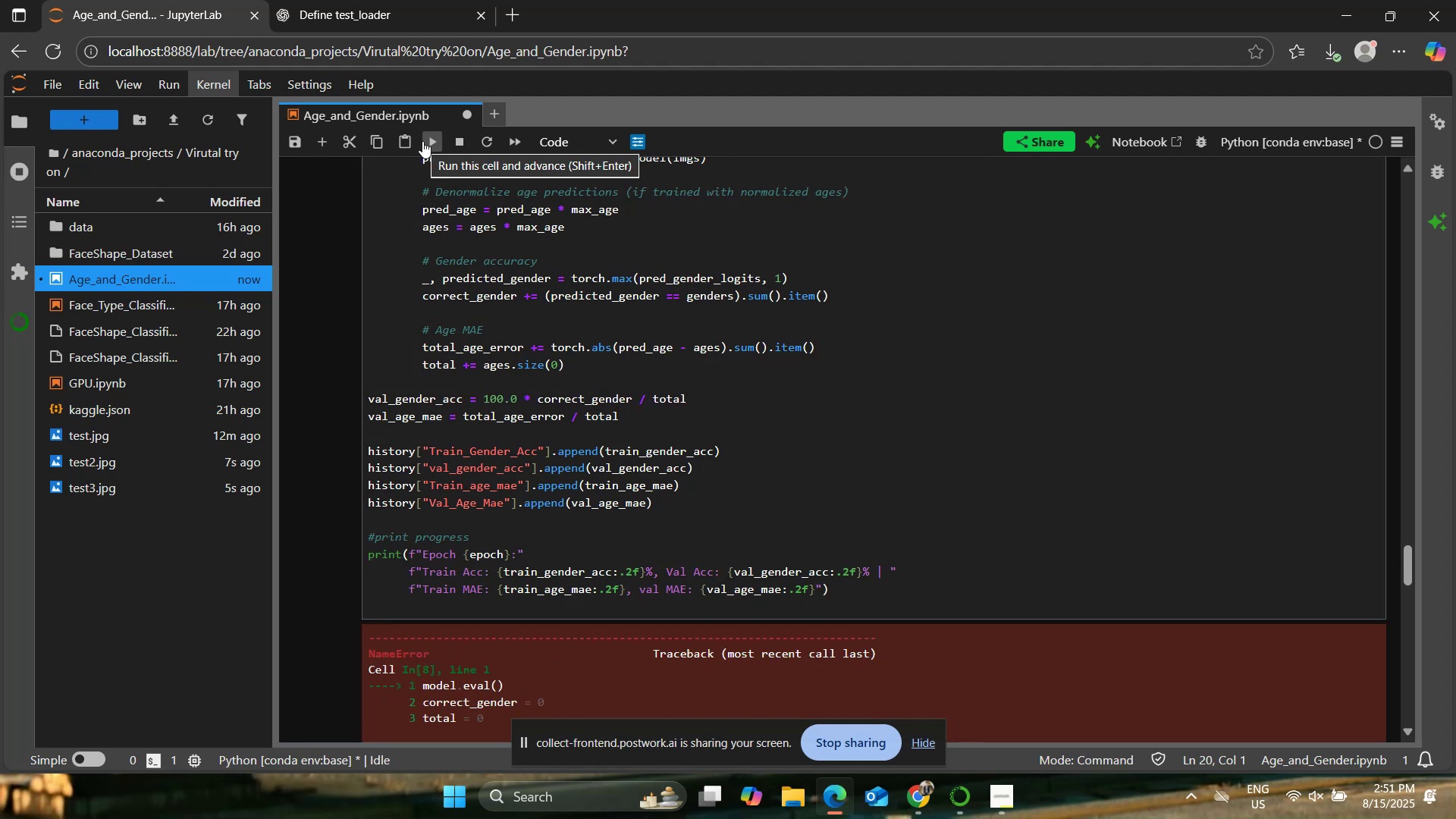 
scroll: coordinate [585, 318], scroll_direction: down, amount: 3.0
 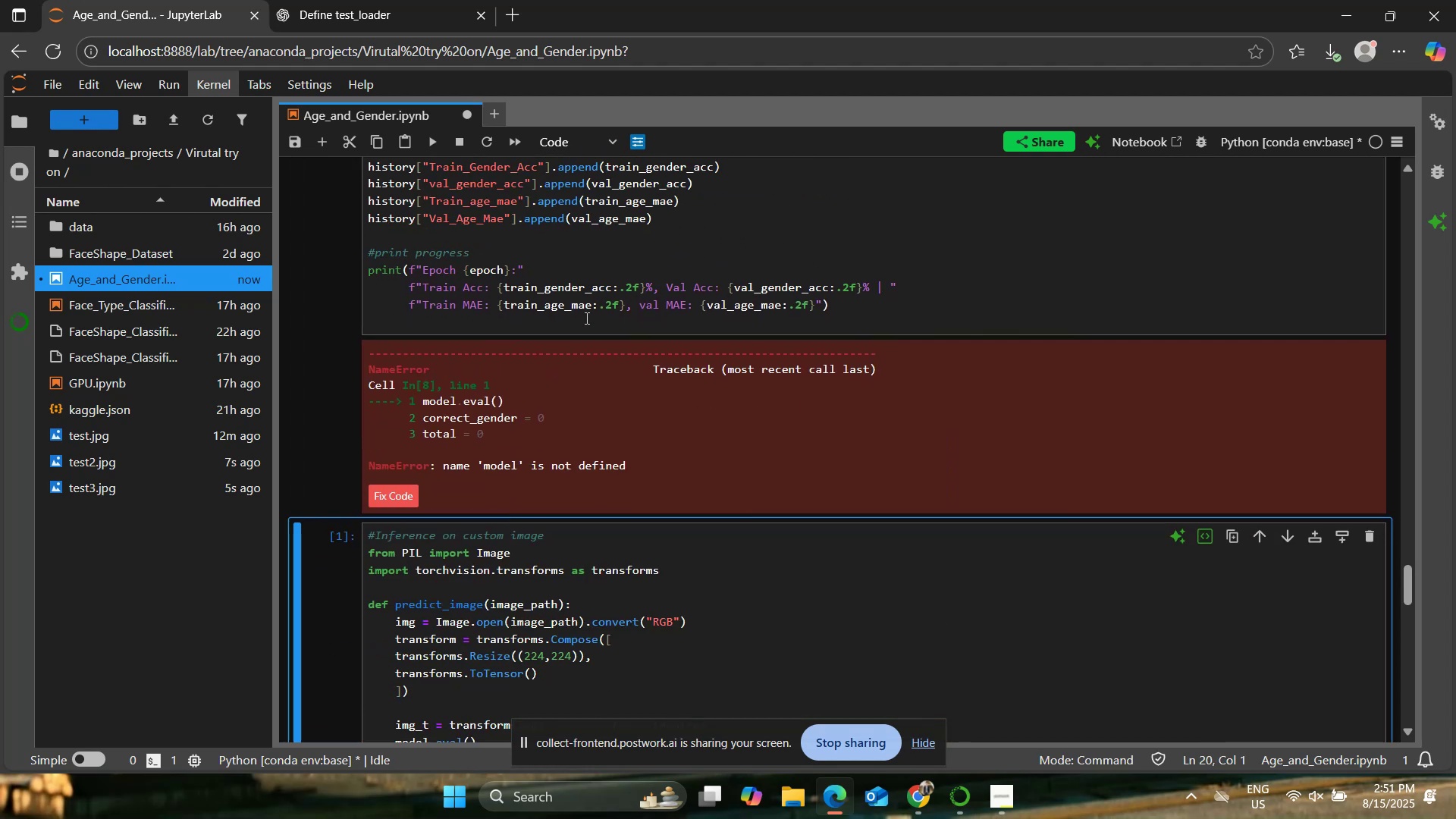 
scroll: coordinate [614, 372], scroll_direction: up, amount: 8.0
 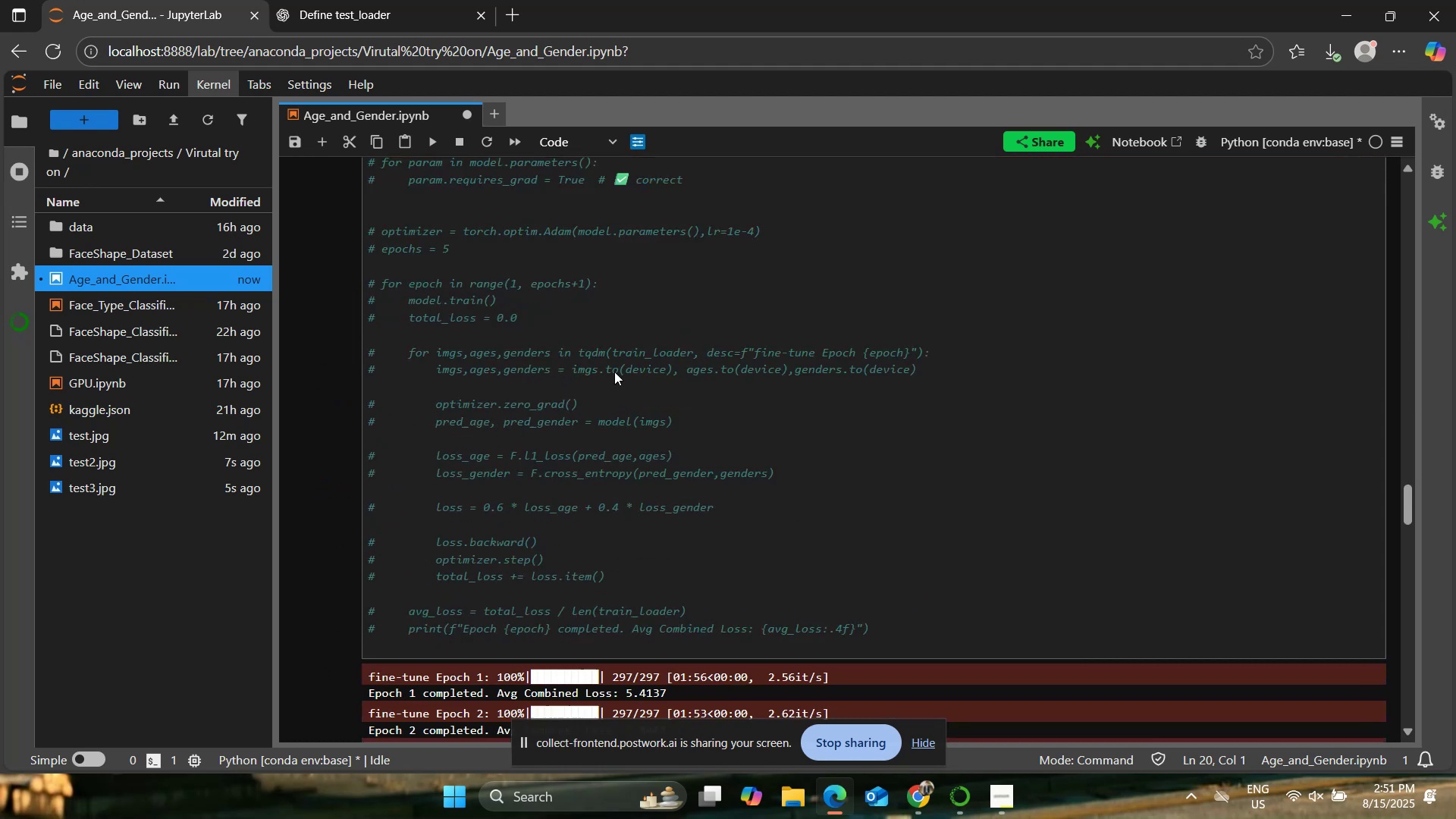 
key(Control+S)
 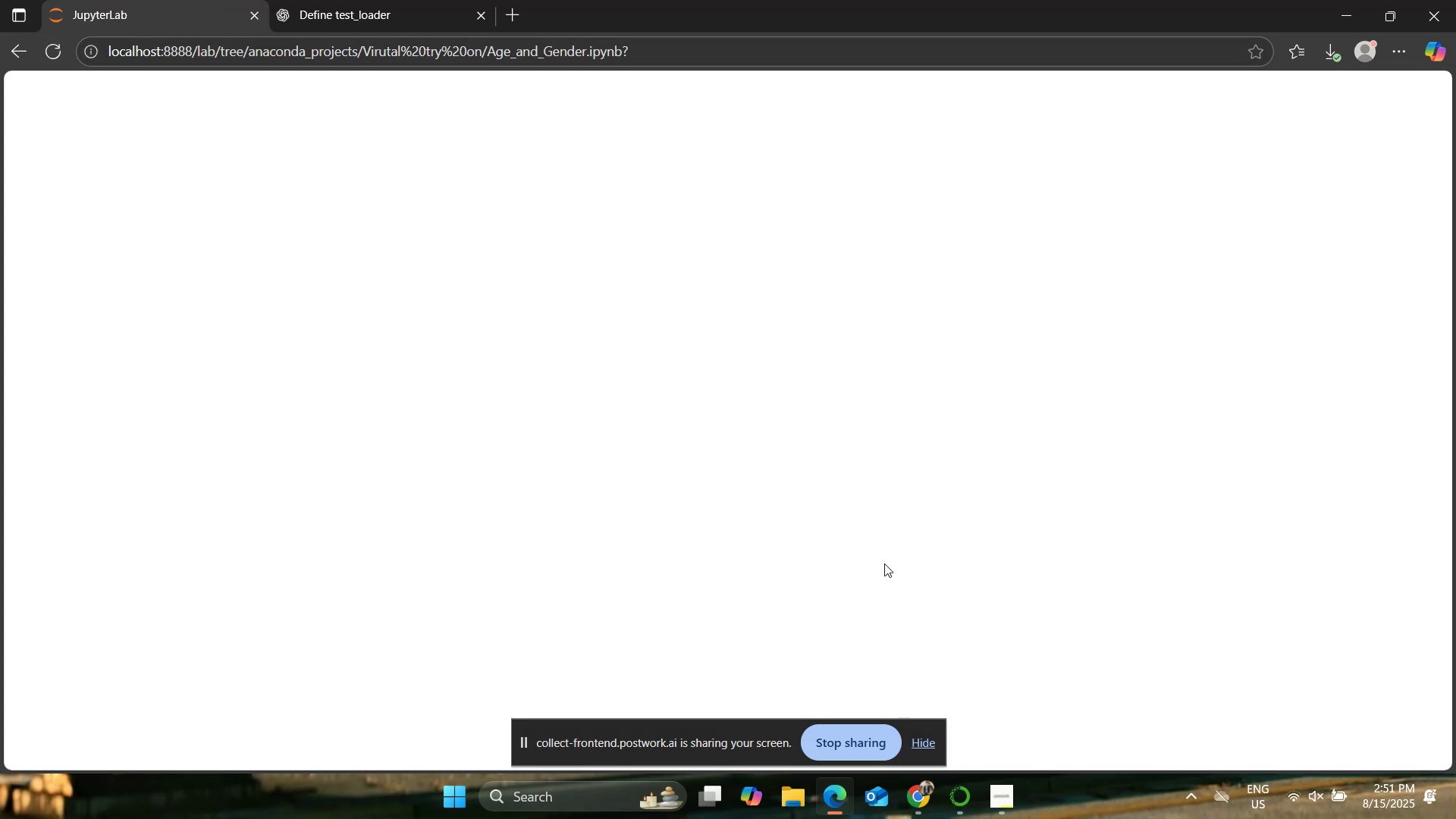 
wait(5.88)
 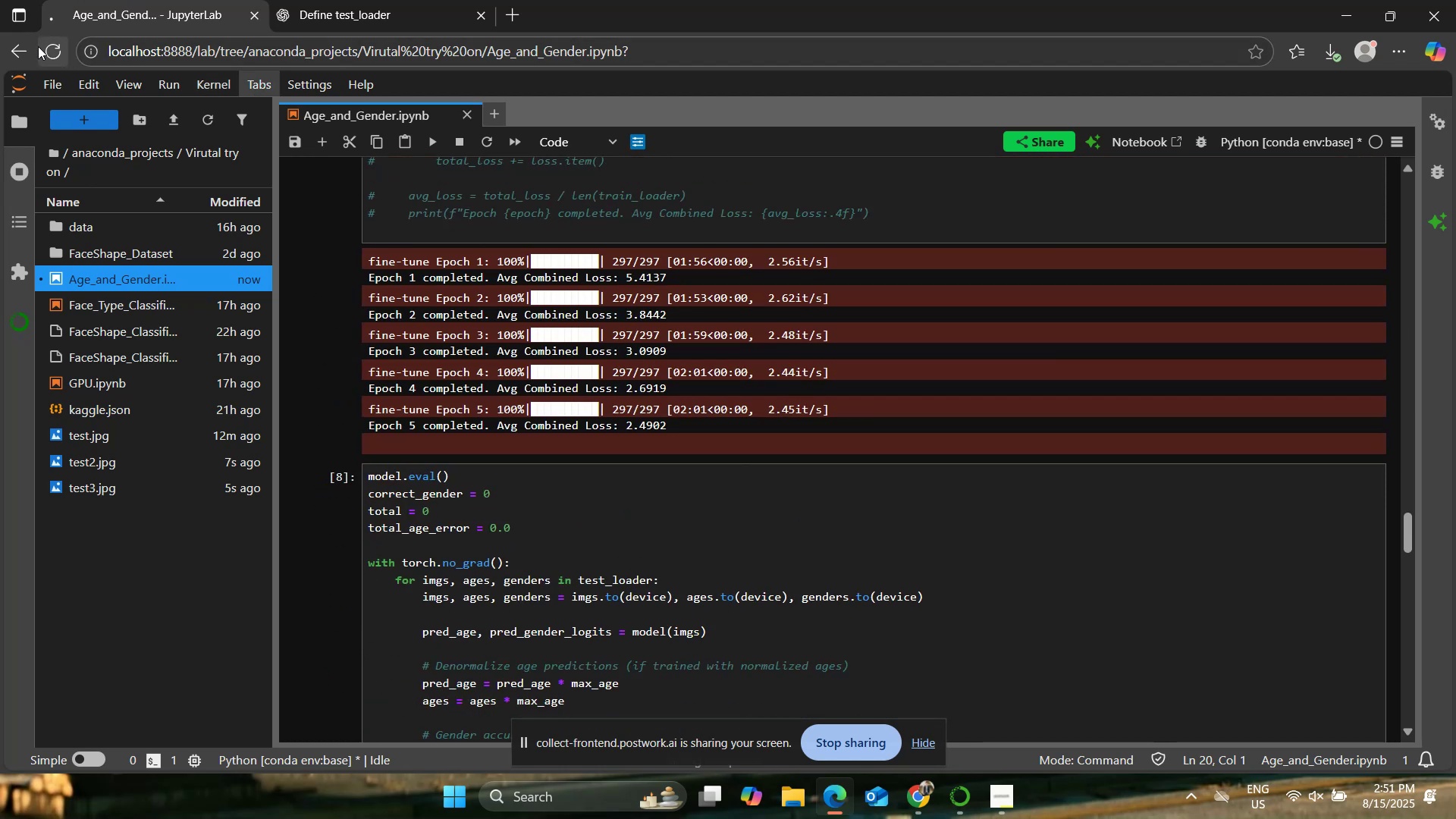 
left_click([866, 720])
 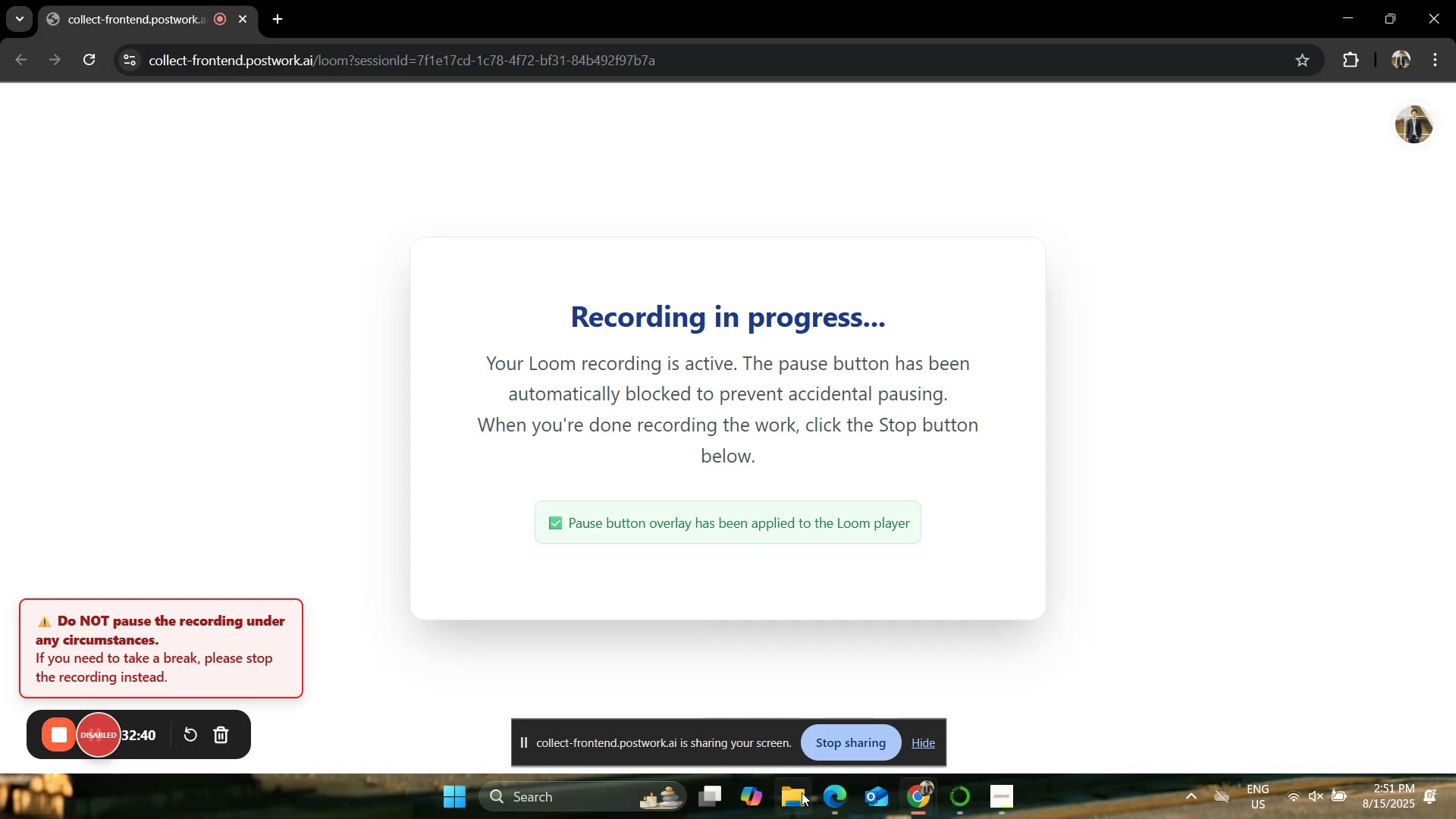 
left_click([833, 793])
 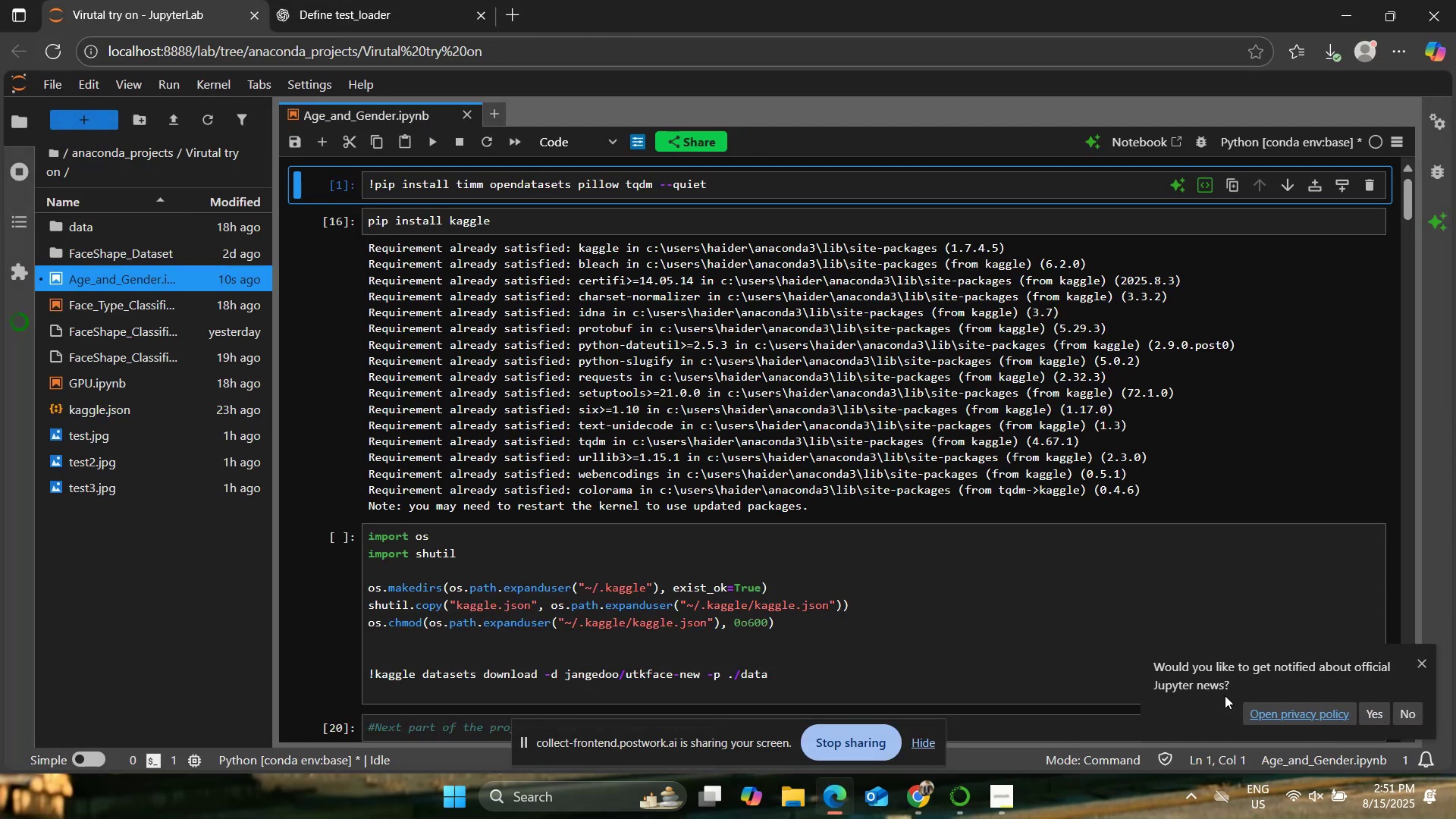 
left_click([1426, 661])
 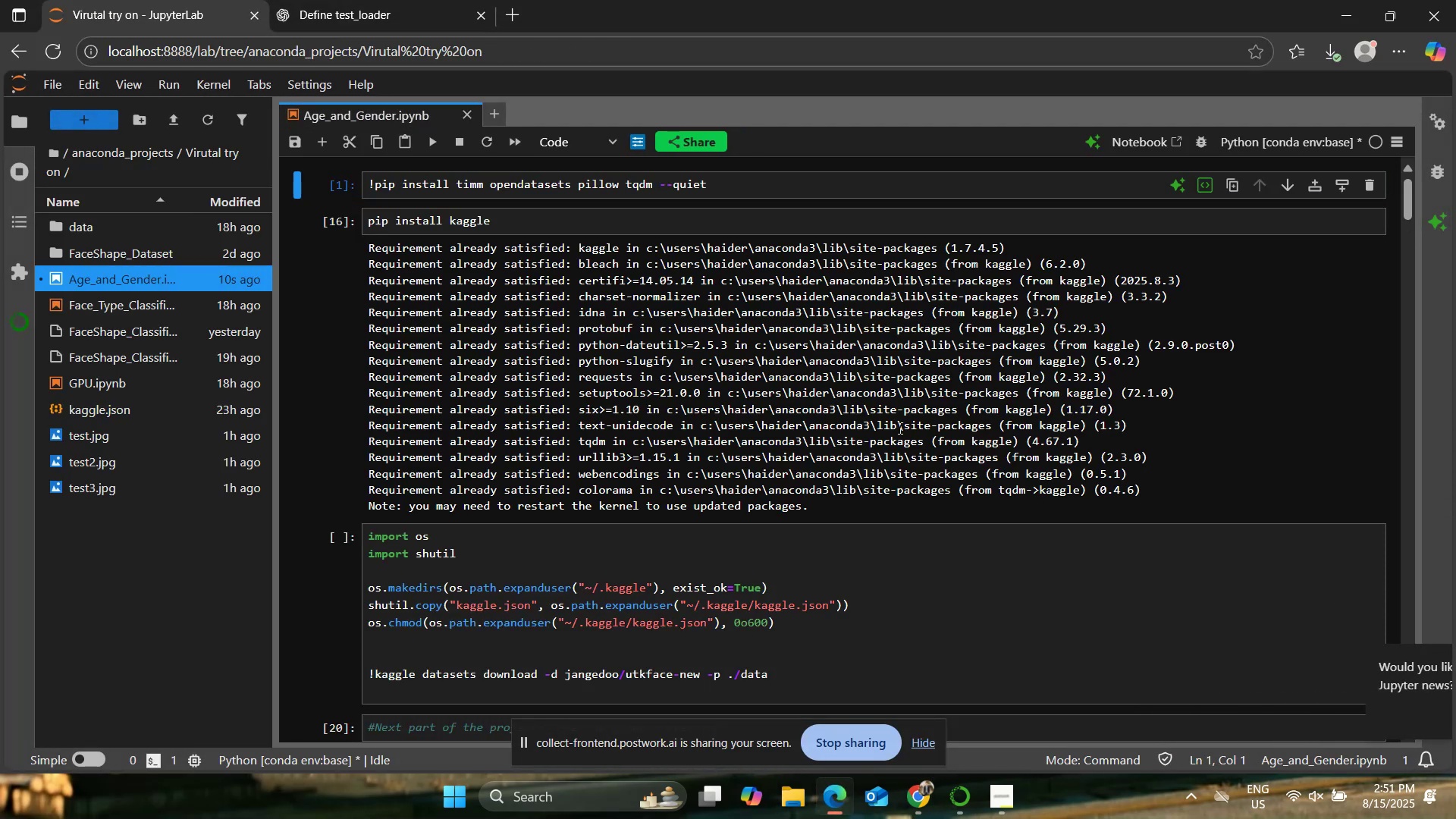 
scroll: coordinate [897, 426], scroll_direction: down, amount: 4.0
 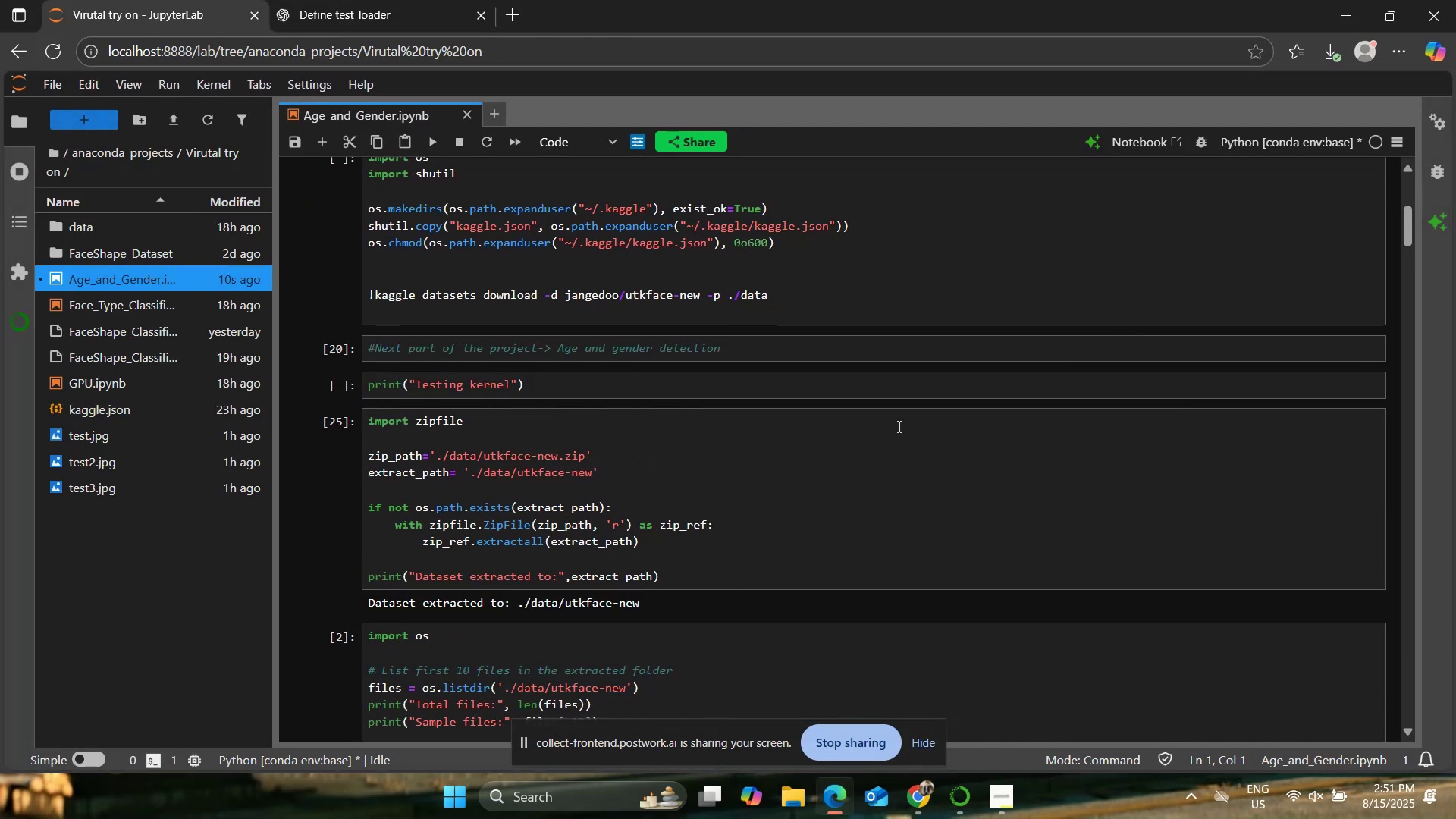 
scroll: coordinate [898, 426], scroll_direction: up, amount: 1.0
 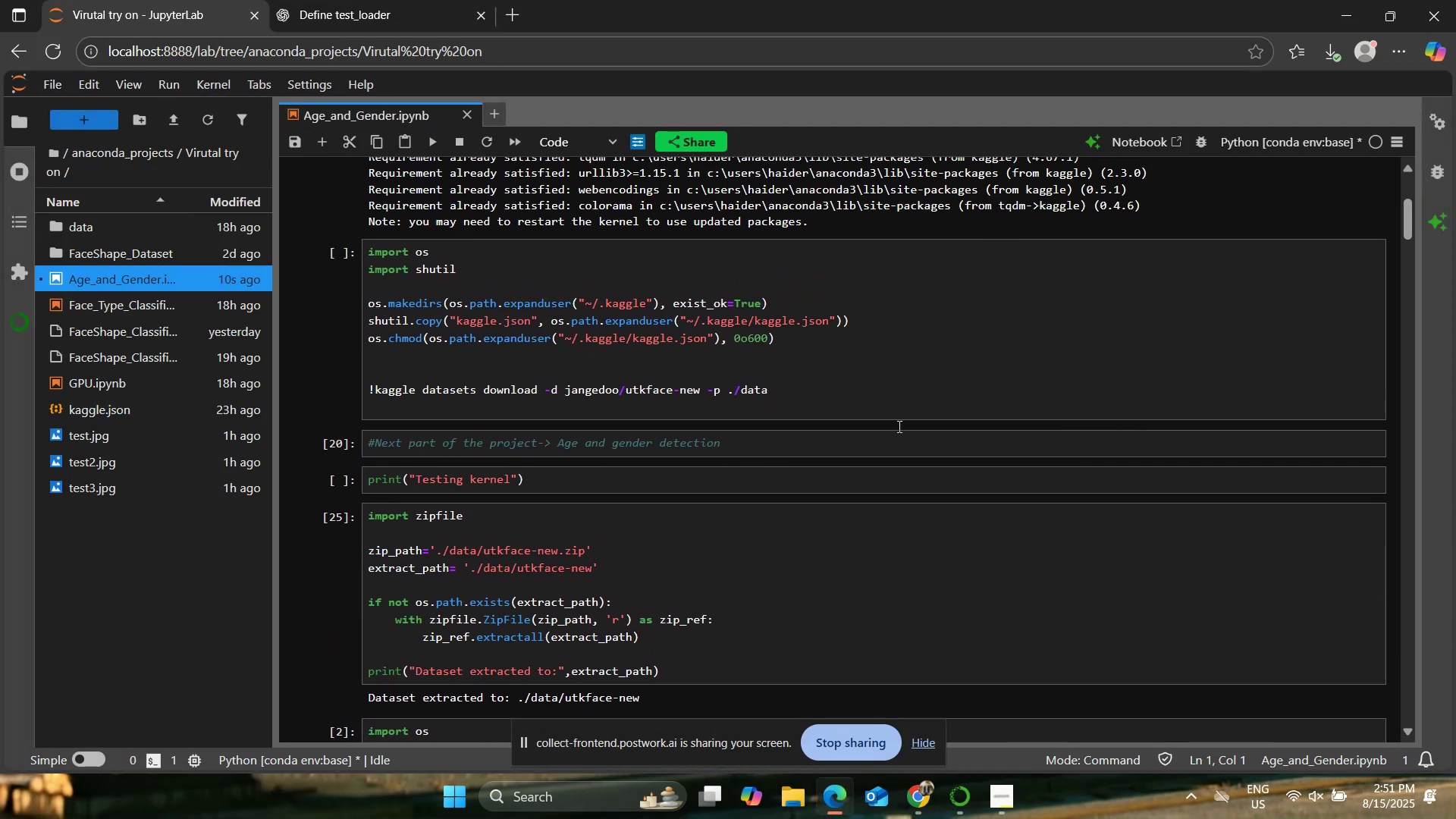 
scroll: coordinate [687, 414], scroll_direction: down, amount: 11.0
 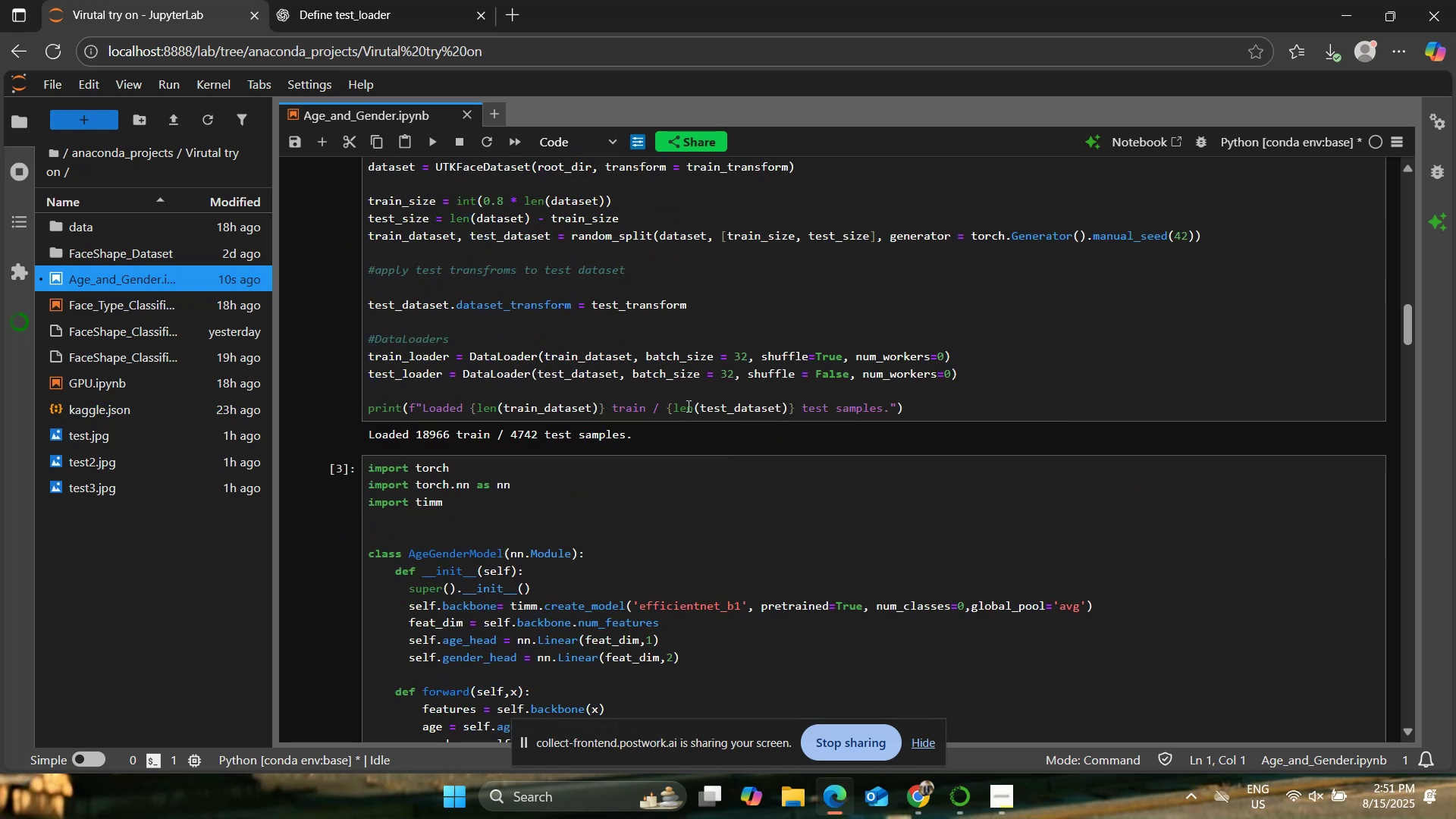 
left_click([676, 319])
 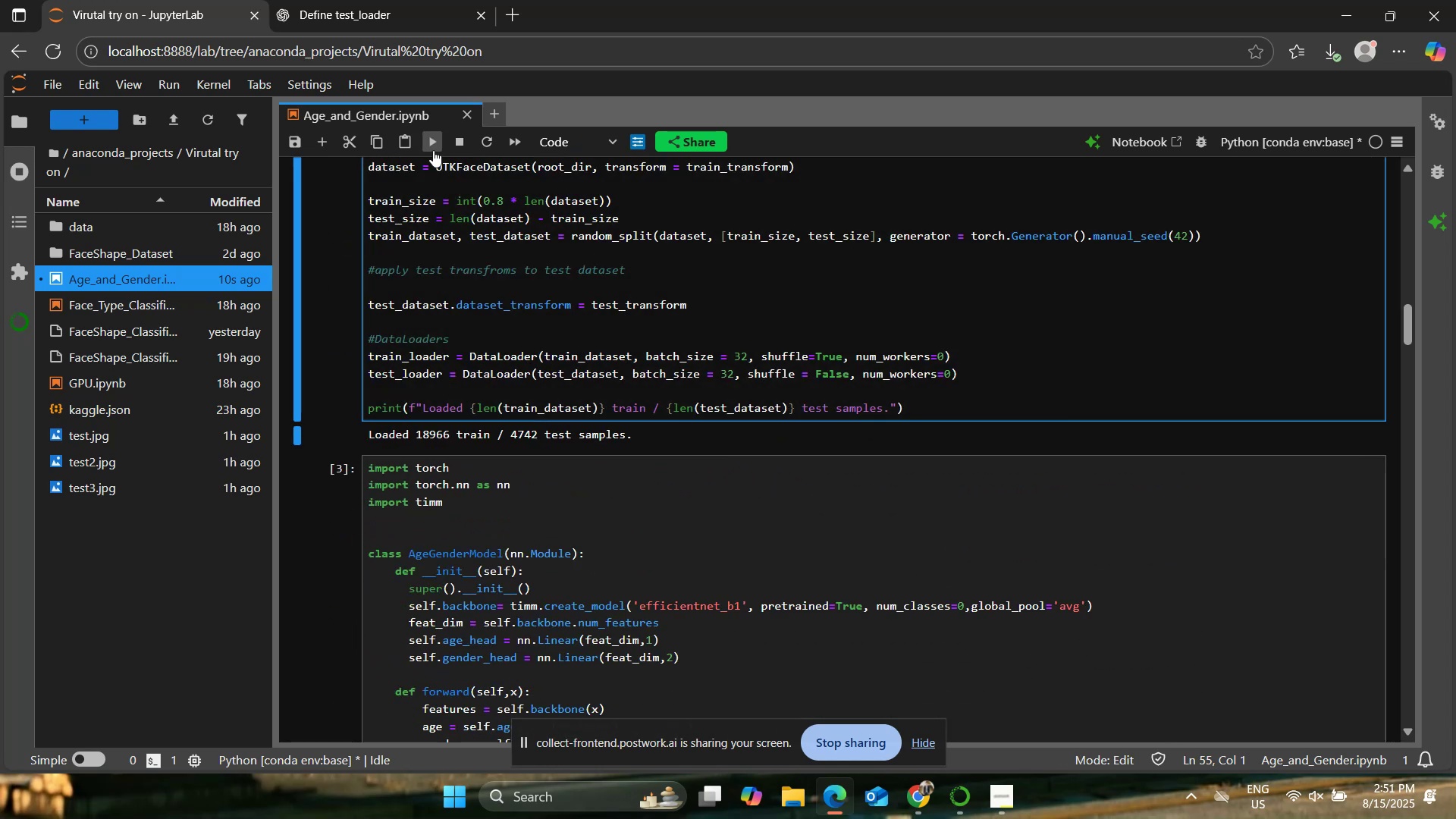 
left_click([431, 140])
 